 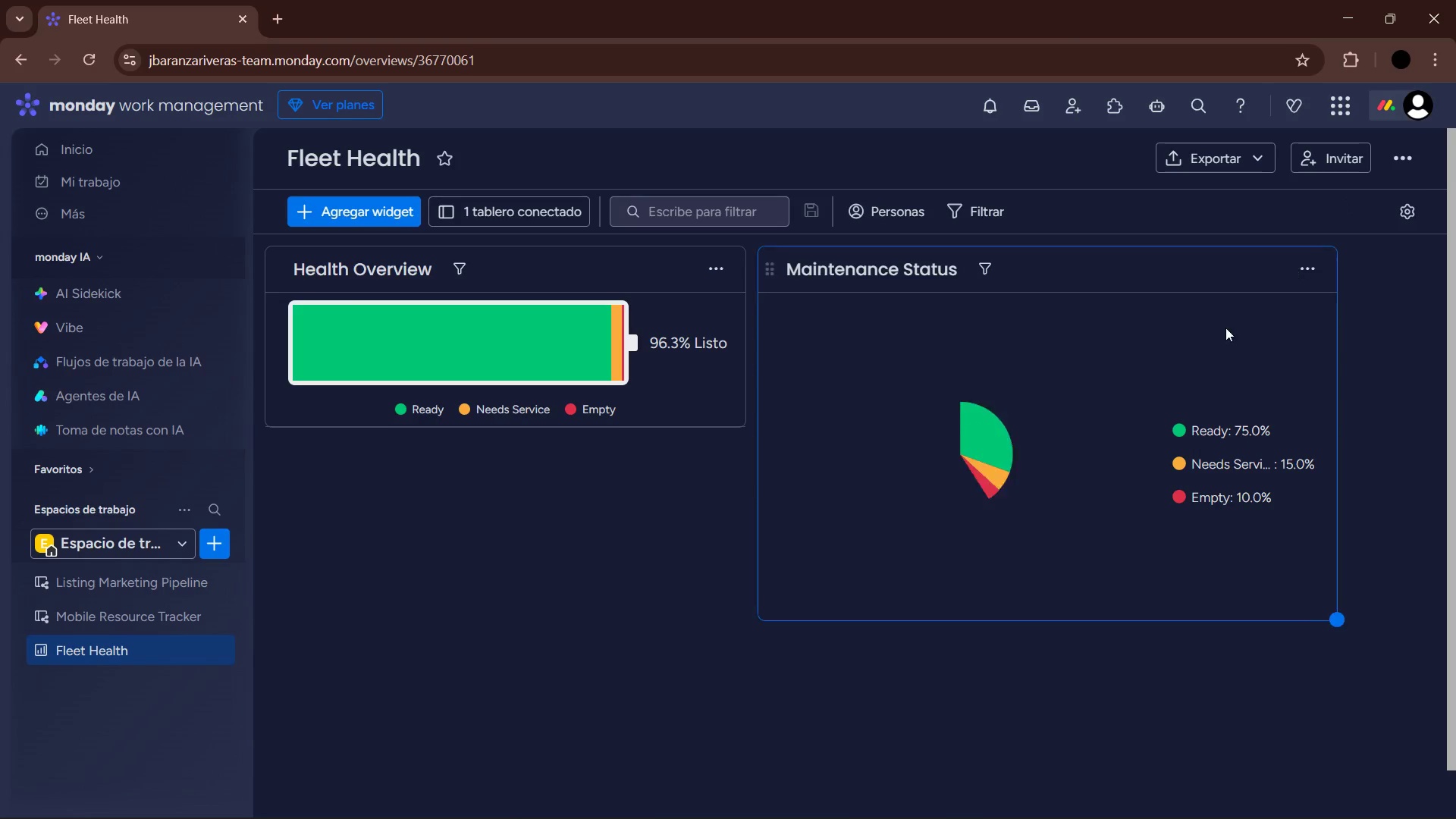 
left_click_drag(start_coordinate=[1341, 621], to_coordinate=[1387, 647])
 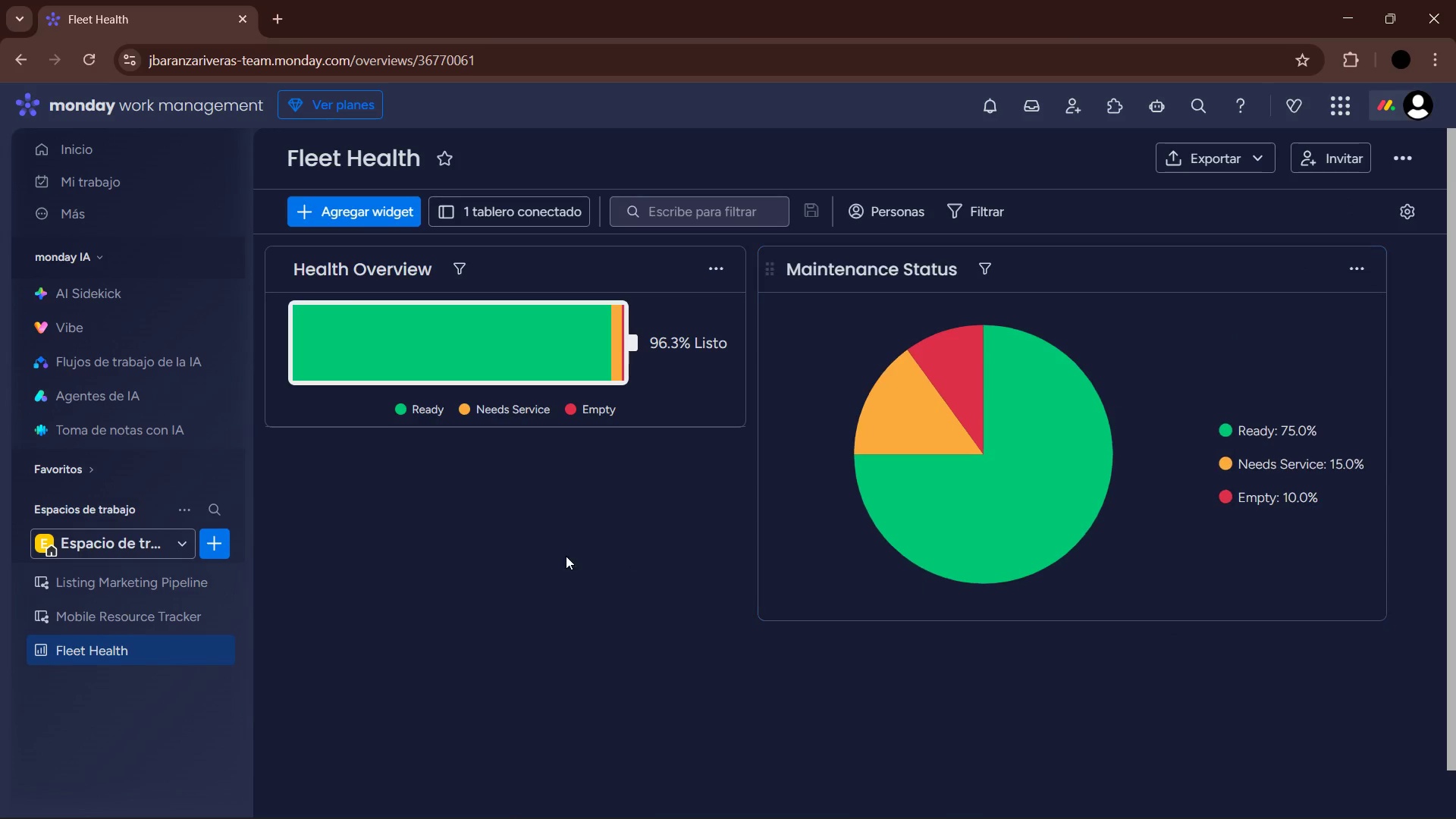 
left_click([566, 557])
 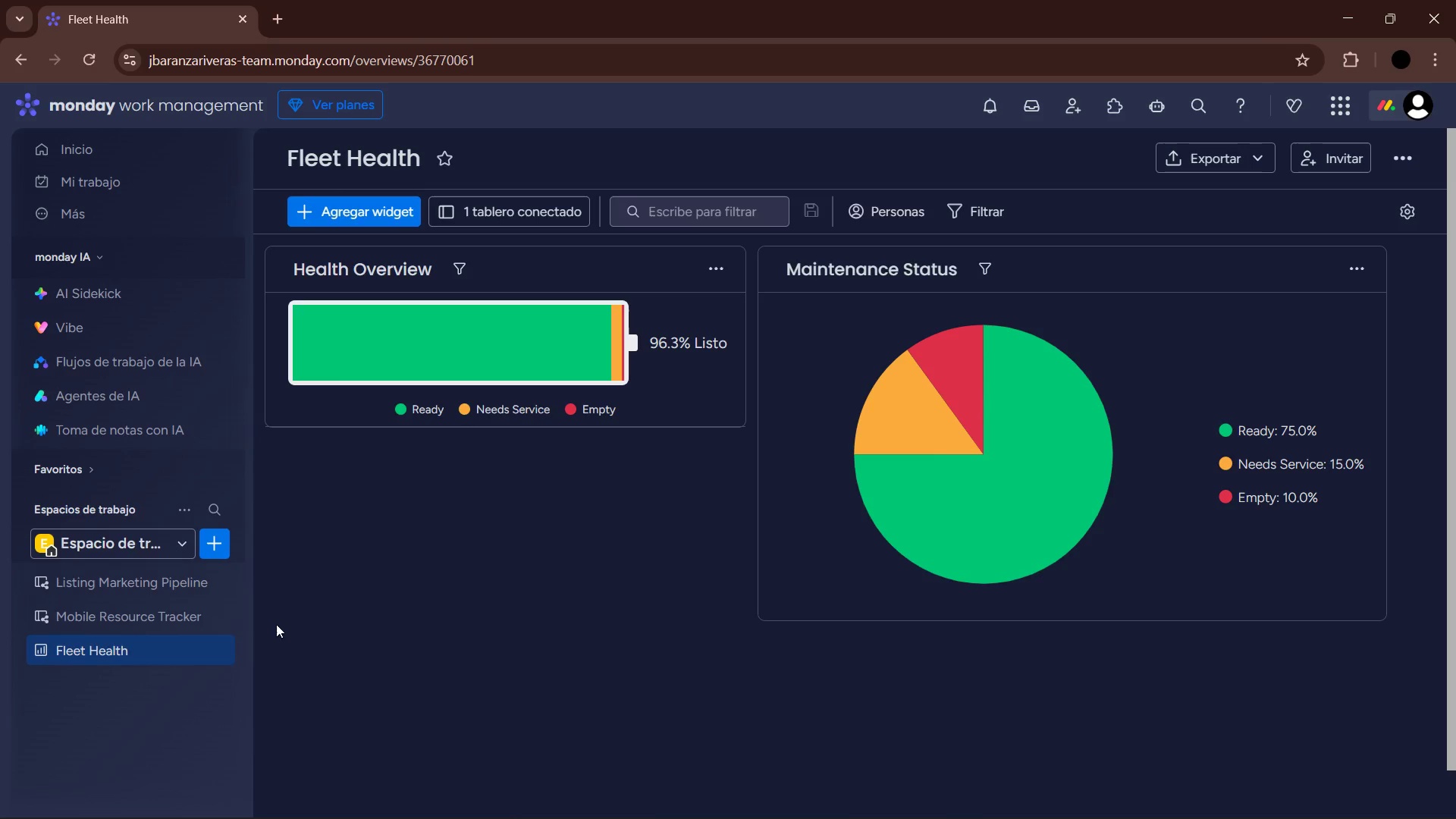 
left_click([85, 625])
 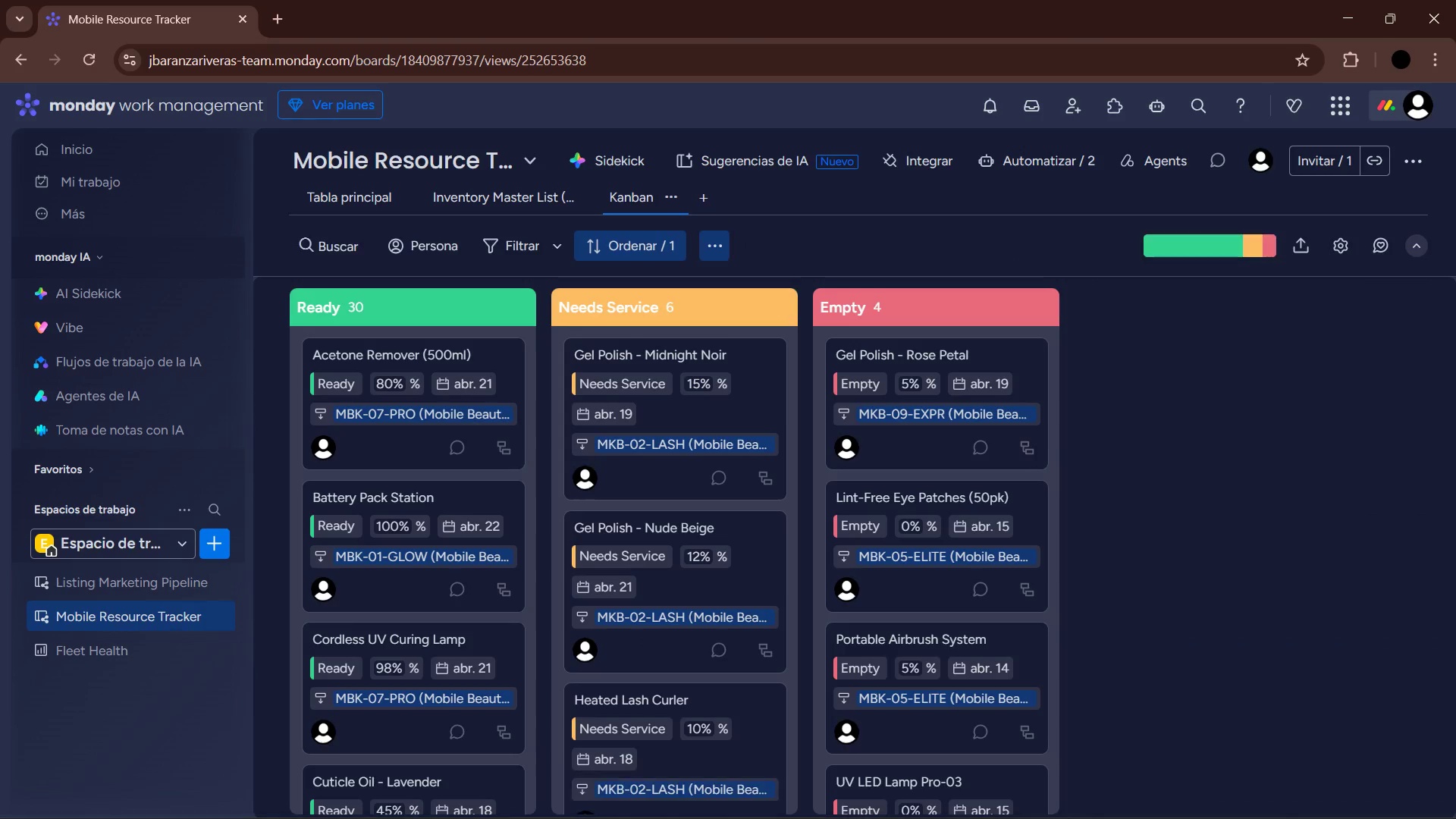 
left_click([493, 204])
 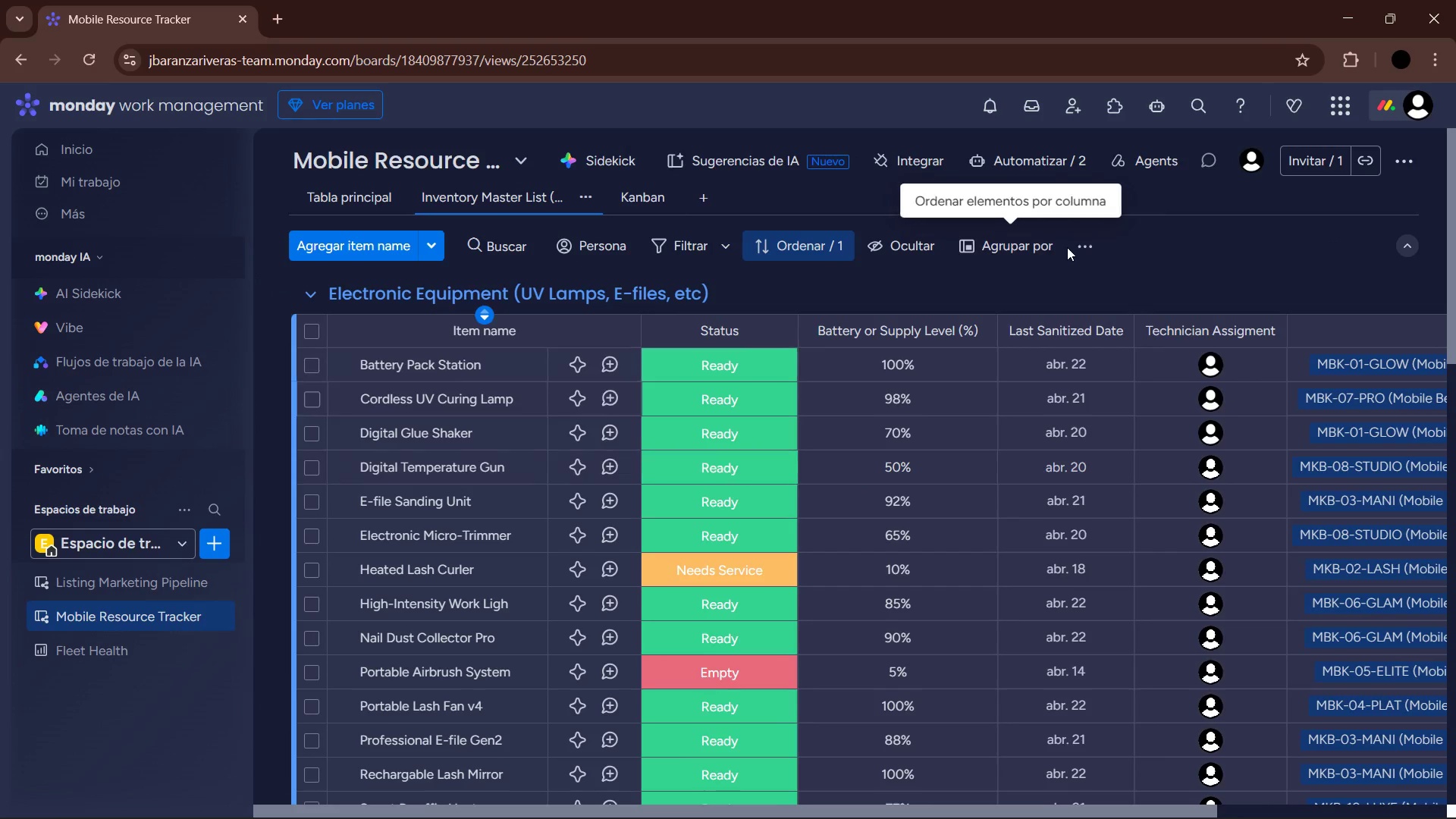 
left_click([1076, 249])
 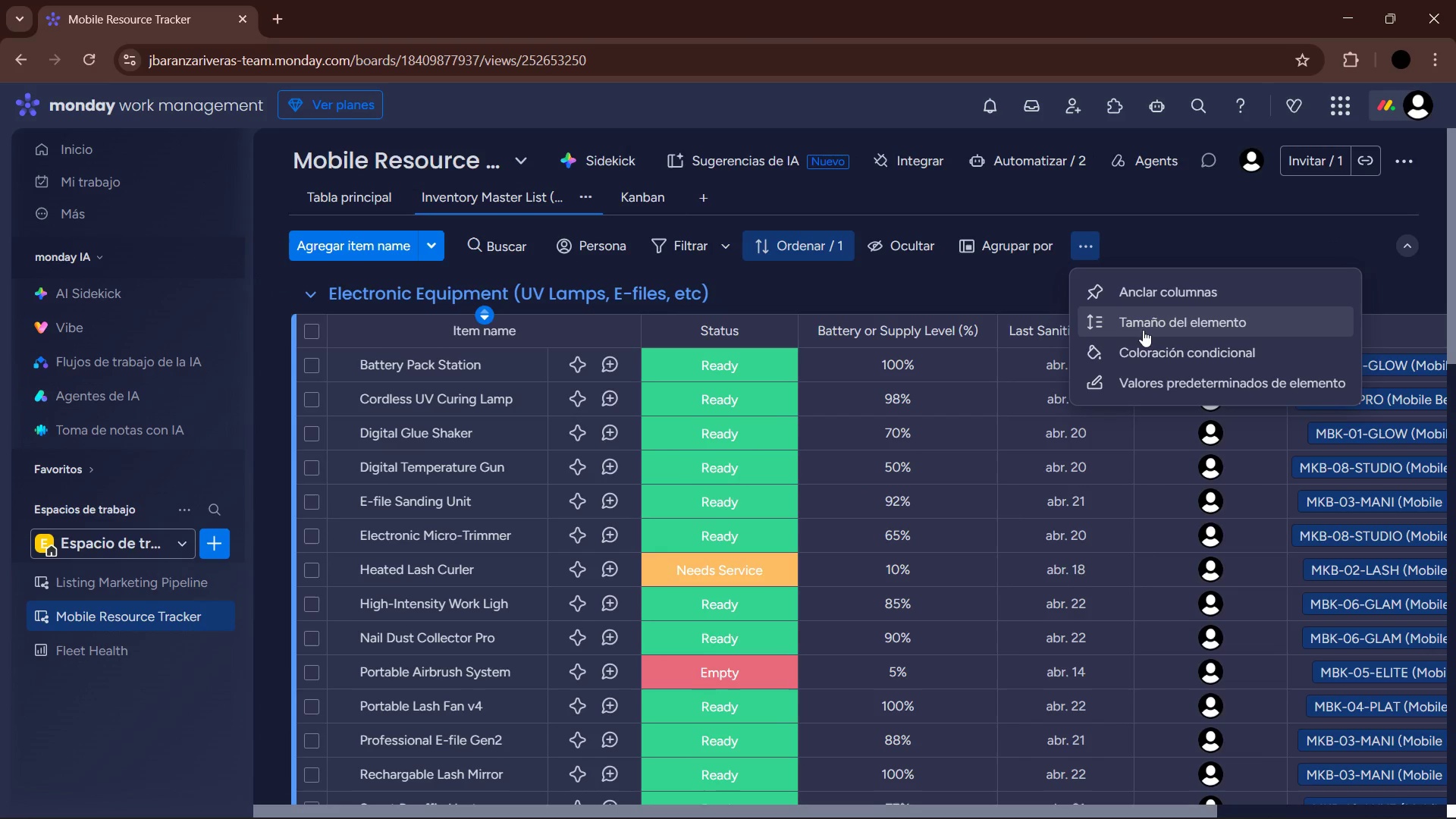 
left_click([1151, 346])
 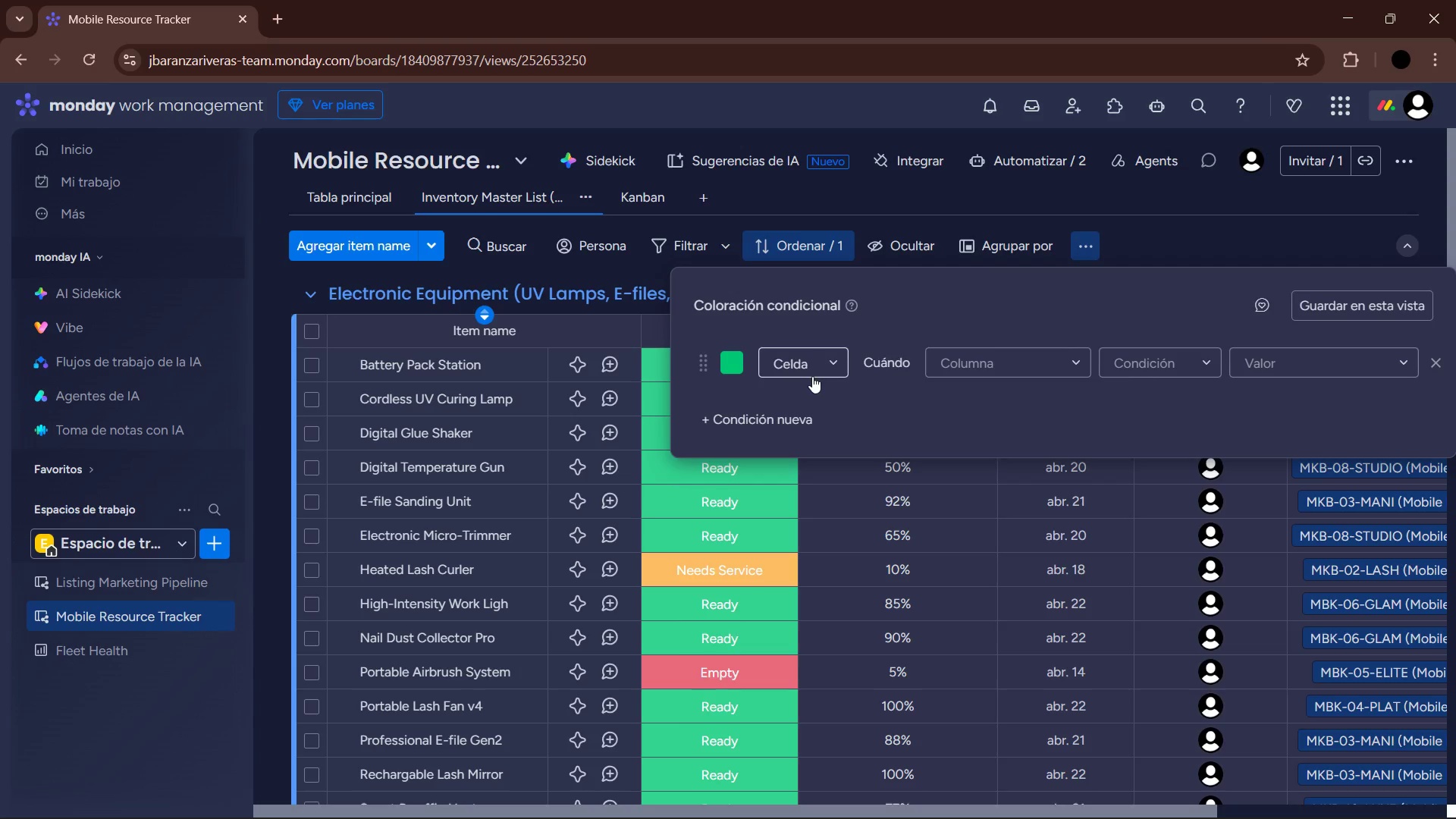 
wait(35.12)
 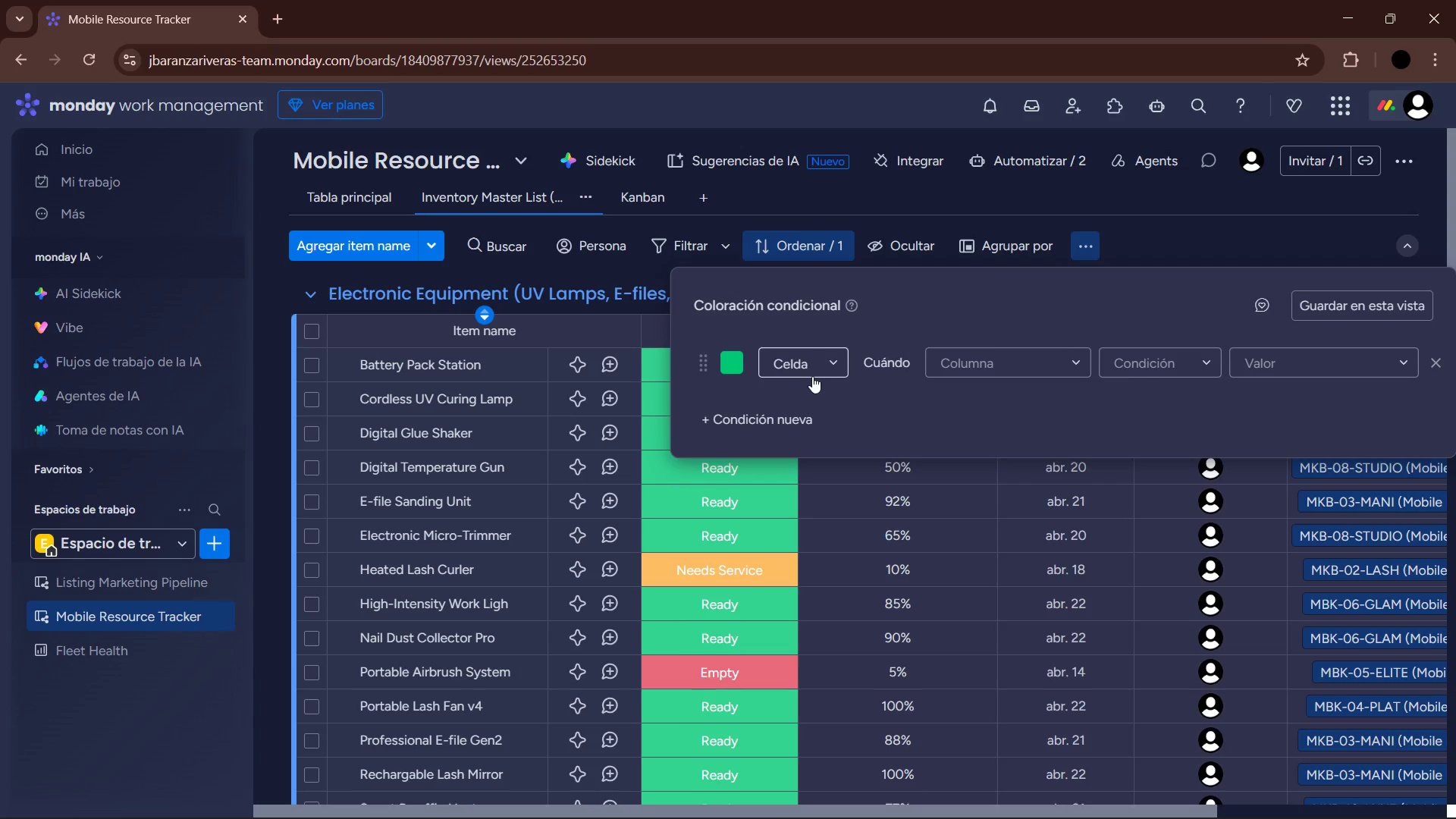 
left_click([984, 359])
 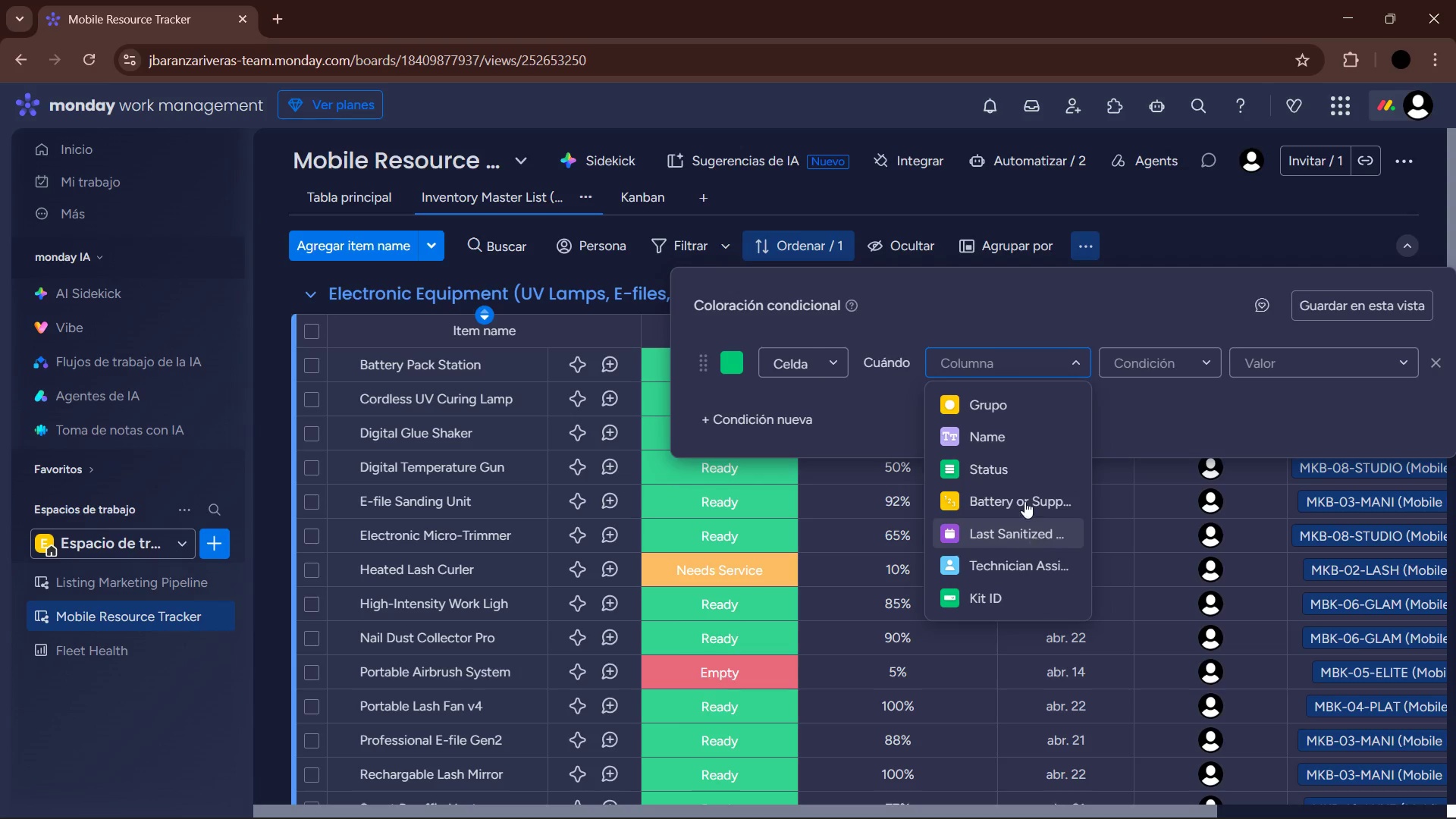 
scroll: coordinate [1031, 565], scroll_direction: down, amount: 2.0
 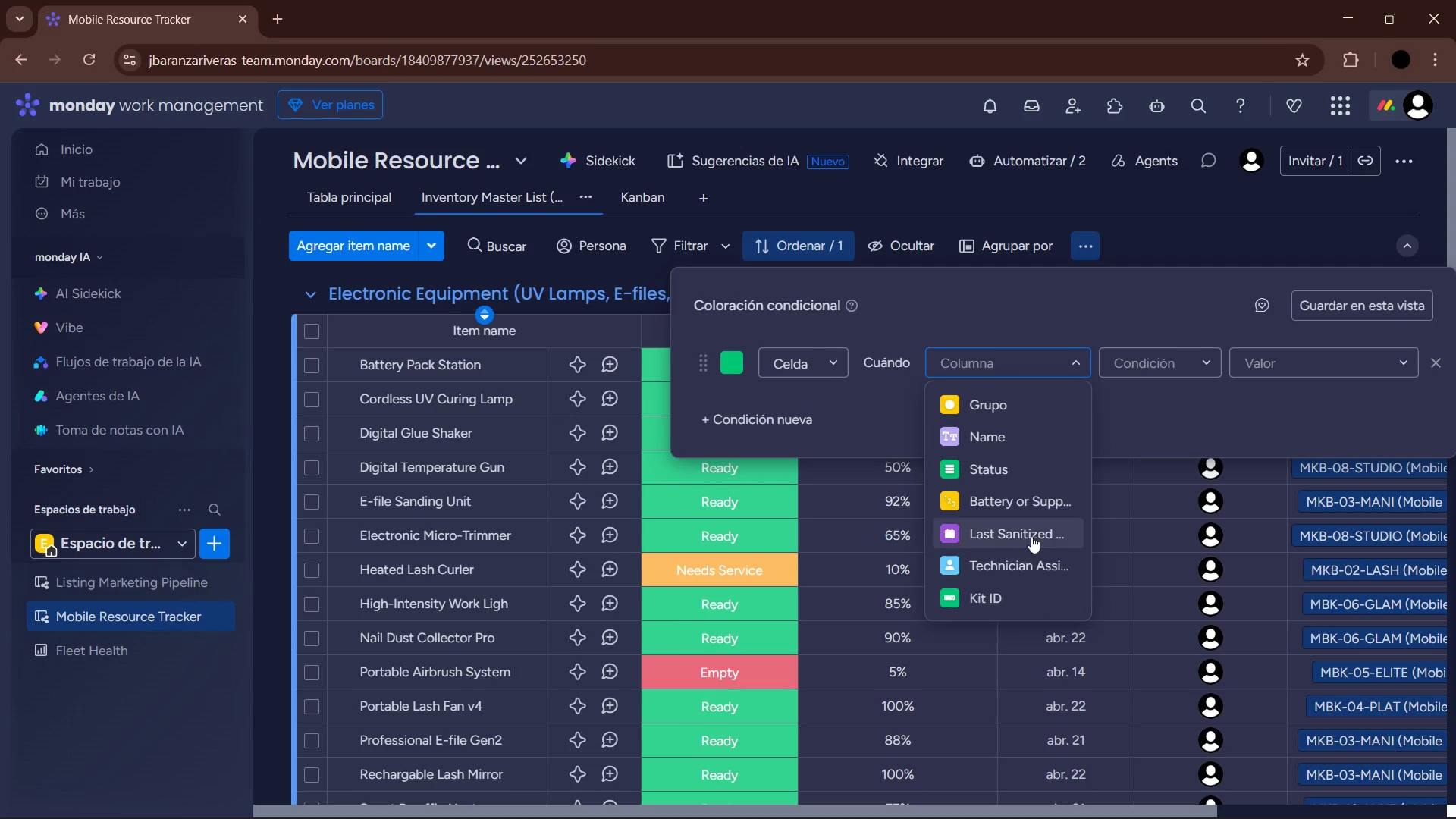 
left_click([1035, 497])
 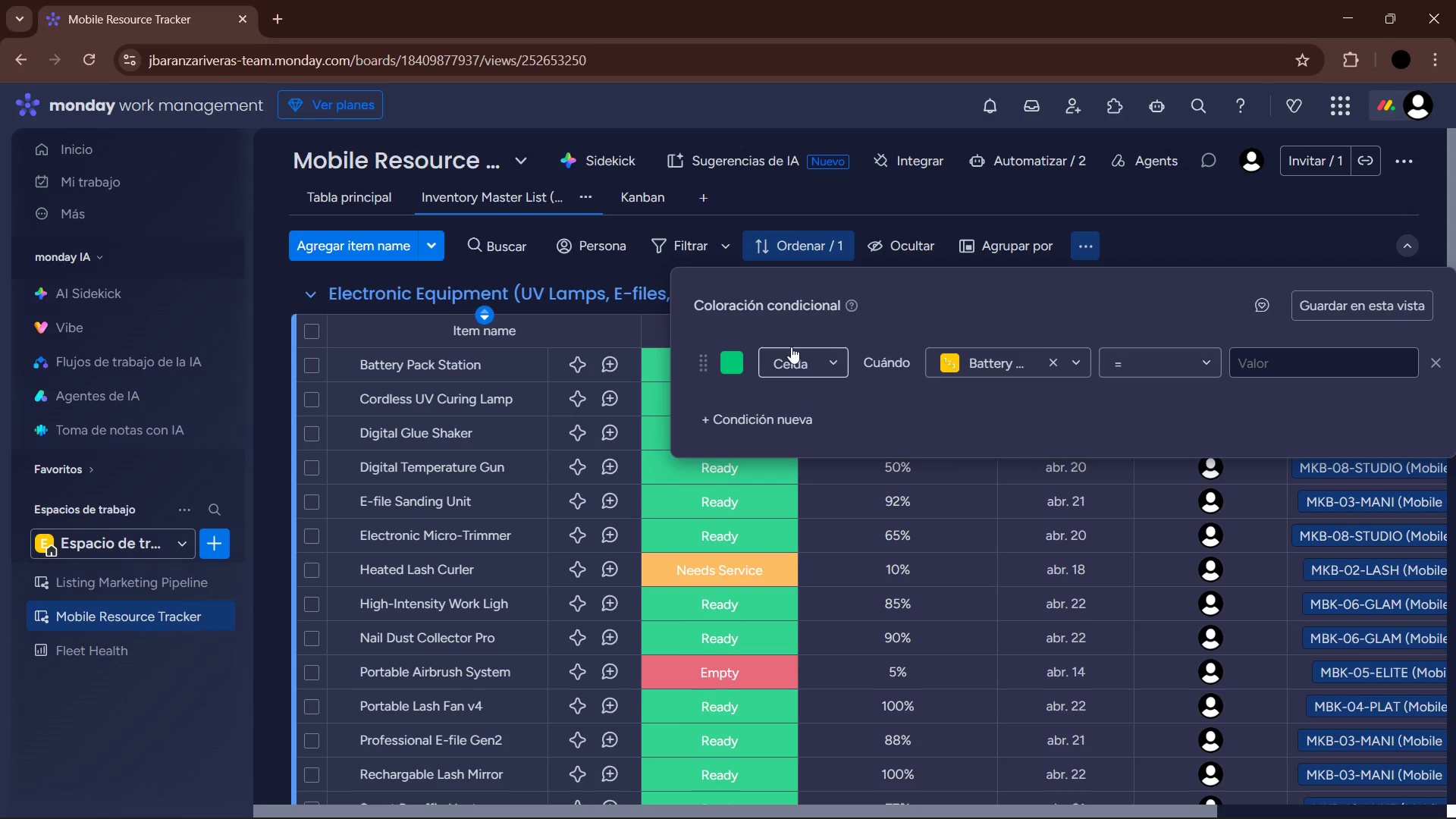 
left_click([799, 364])
 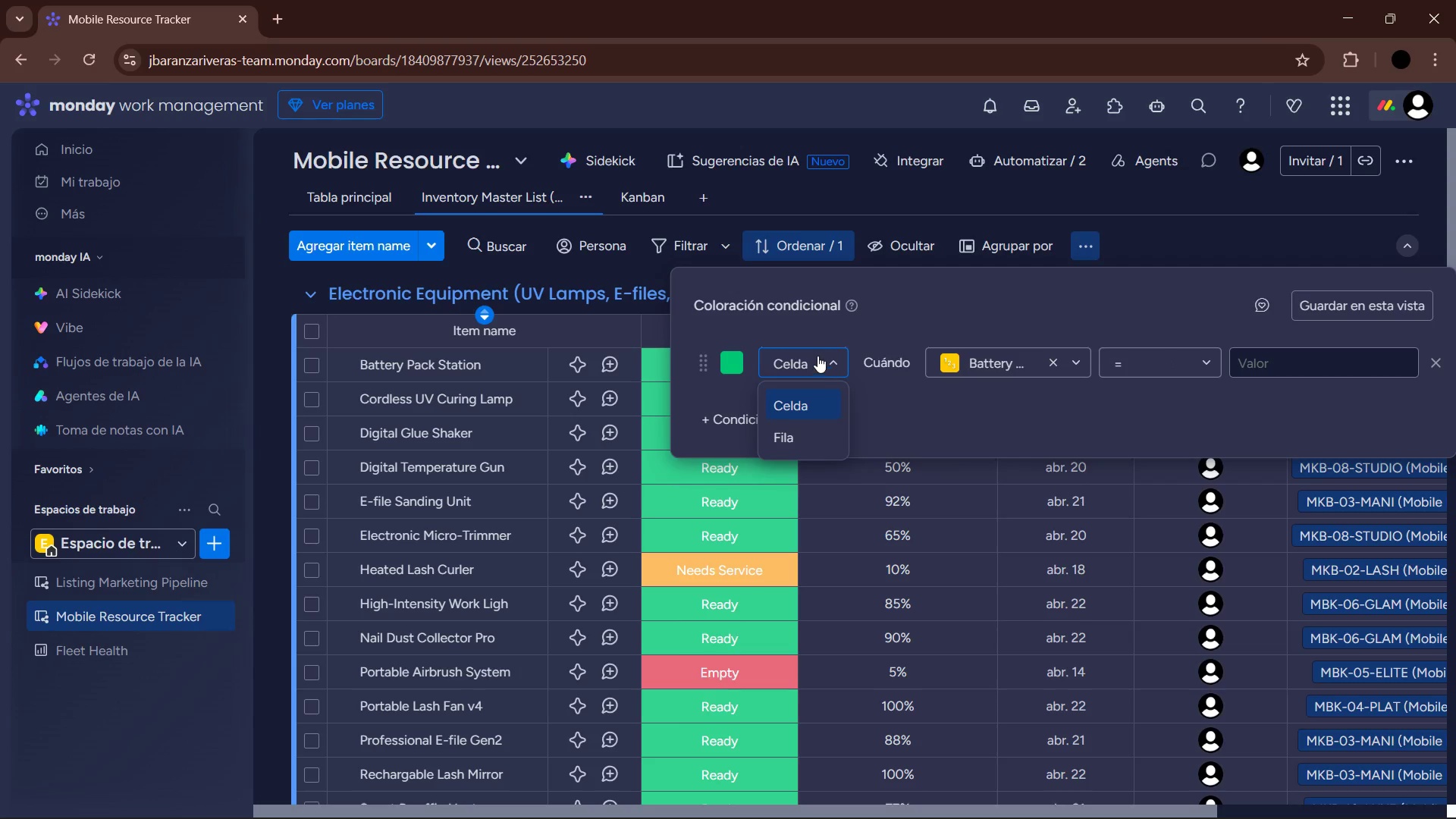 
double_click([725, 362])
 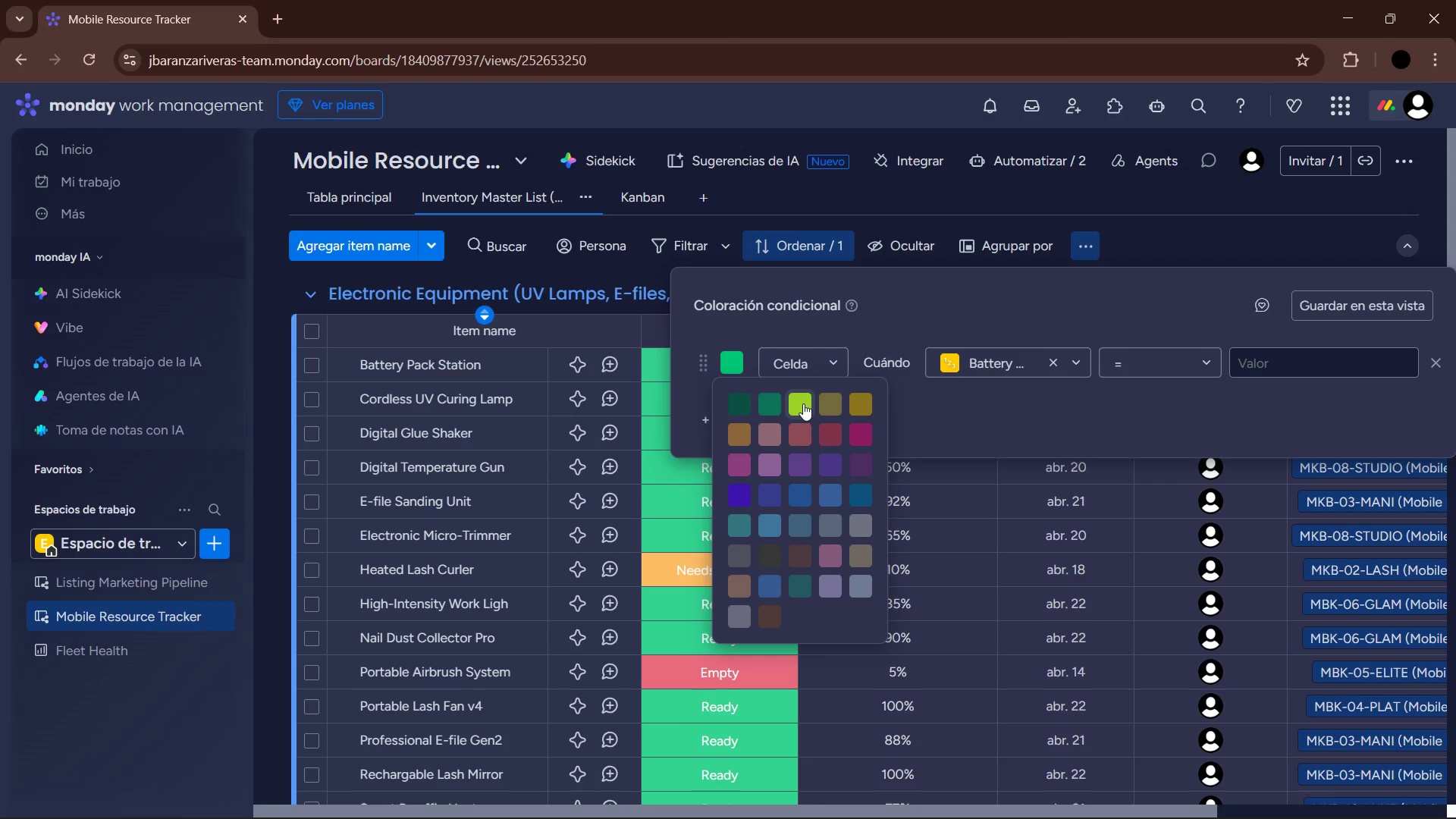 
left_click([830, 435])
 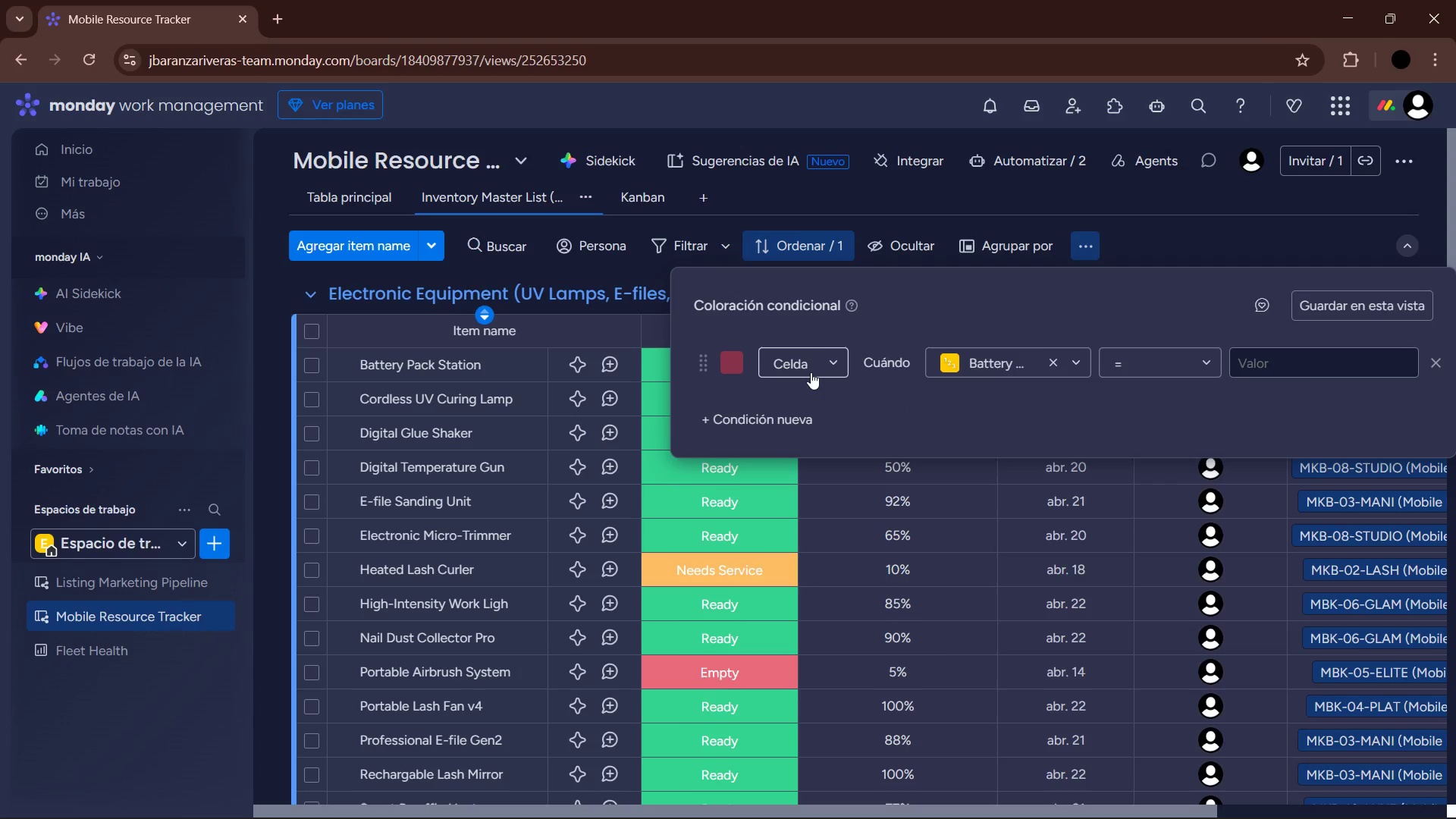 
wait(12.94)
 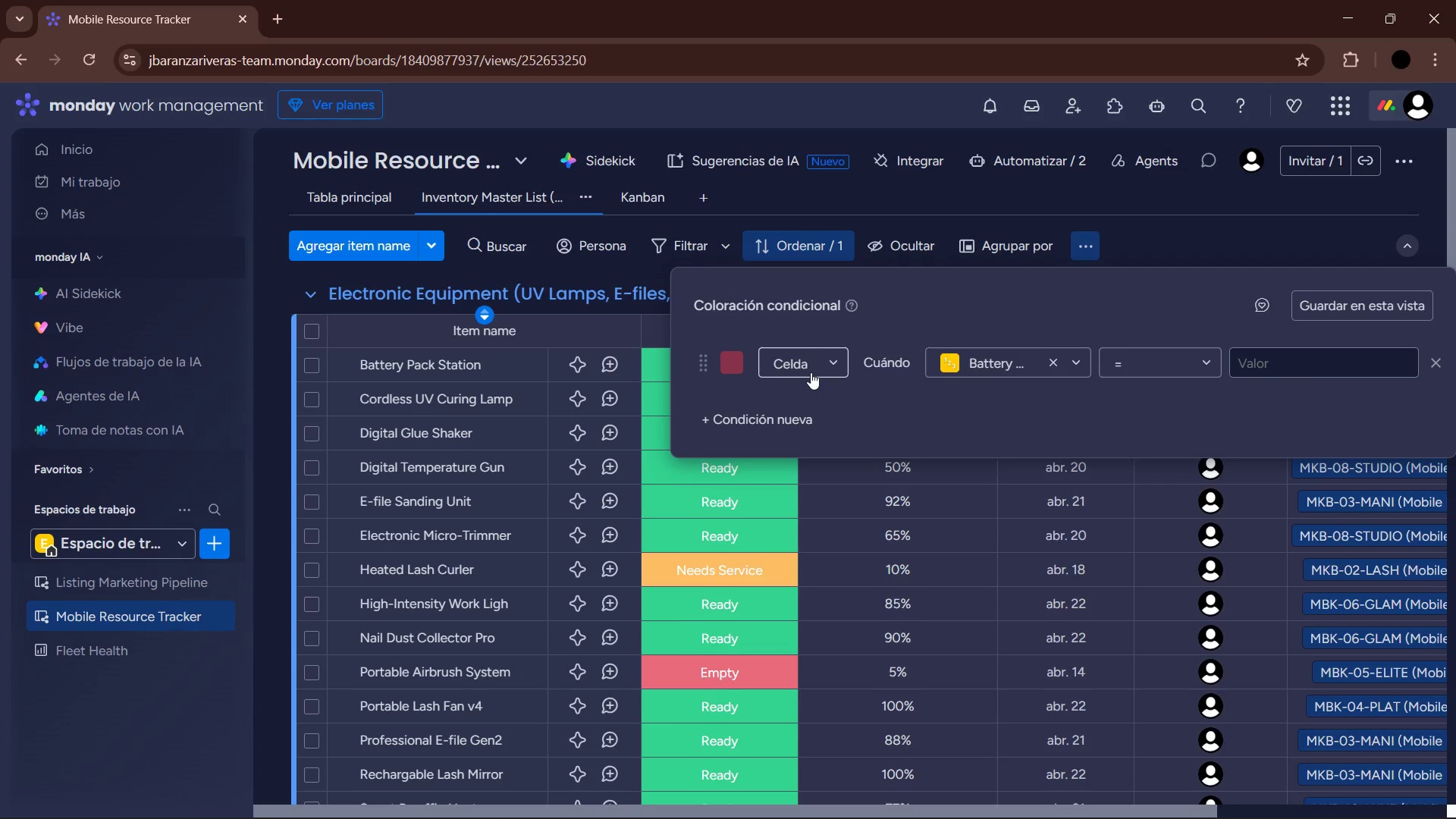 
left_click([1145, 369])
 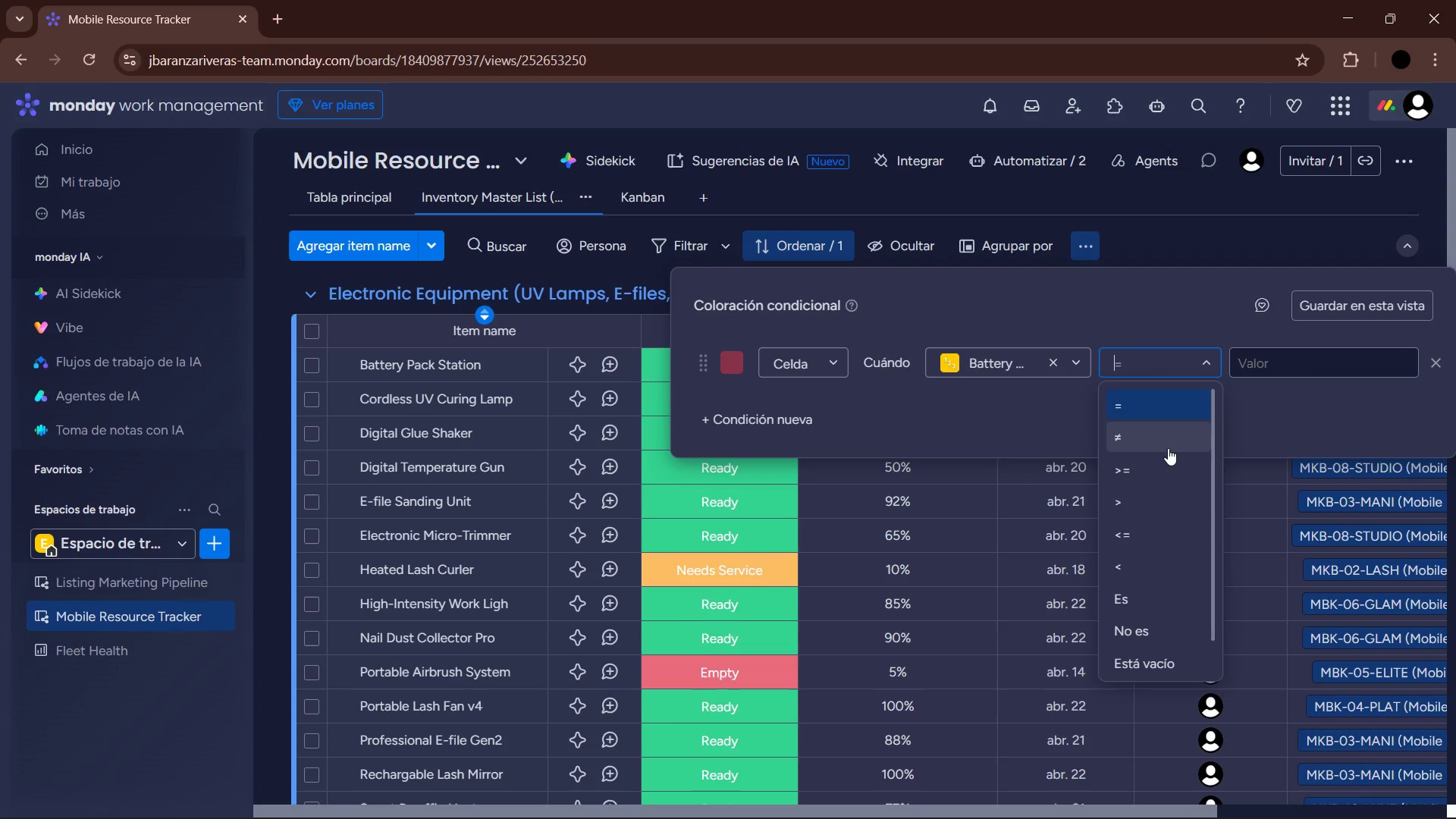 
scroll: coordinate [1168, 451], scroll_direction: up, amount: 1.0
 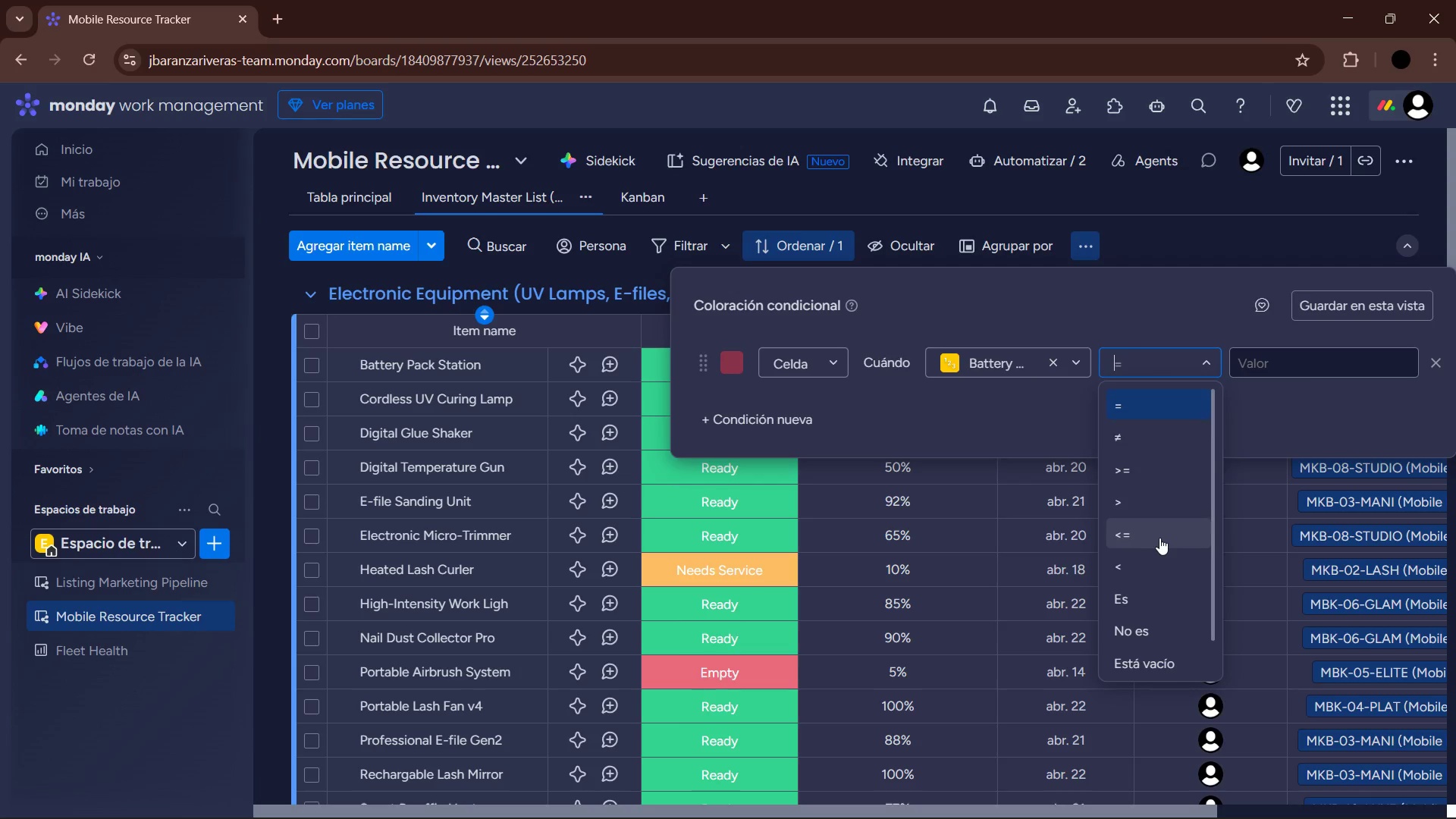 
left_click([1159, 538])
 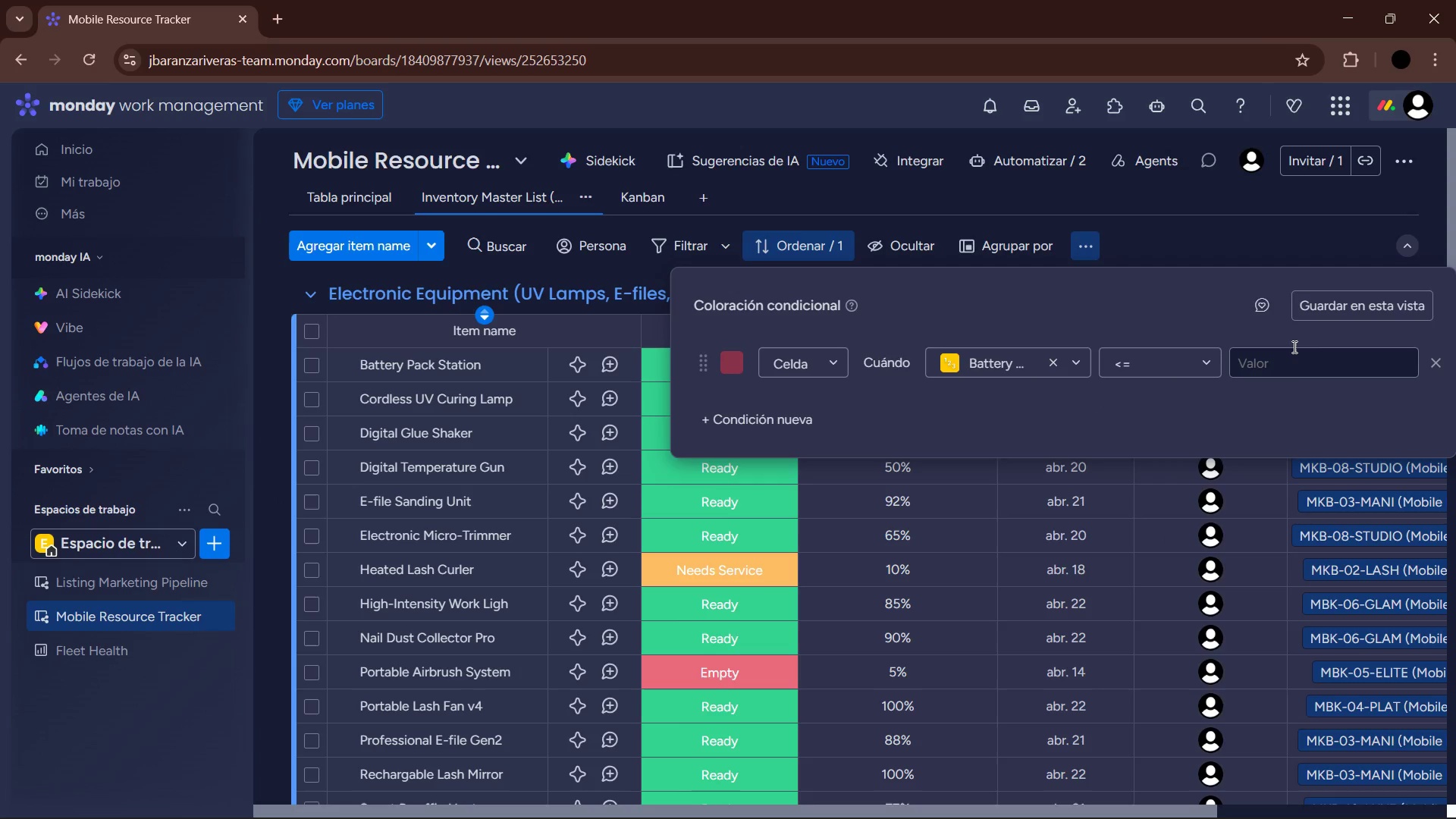 
left_click([1294, 372])
 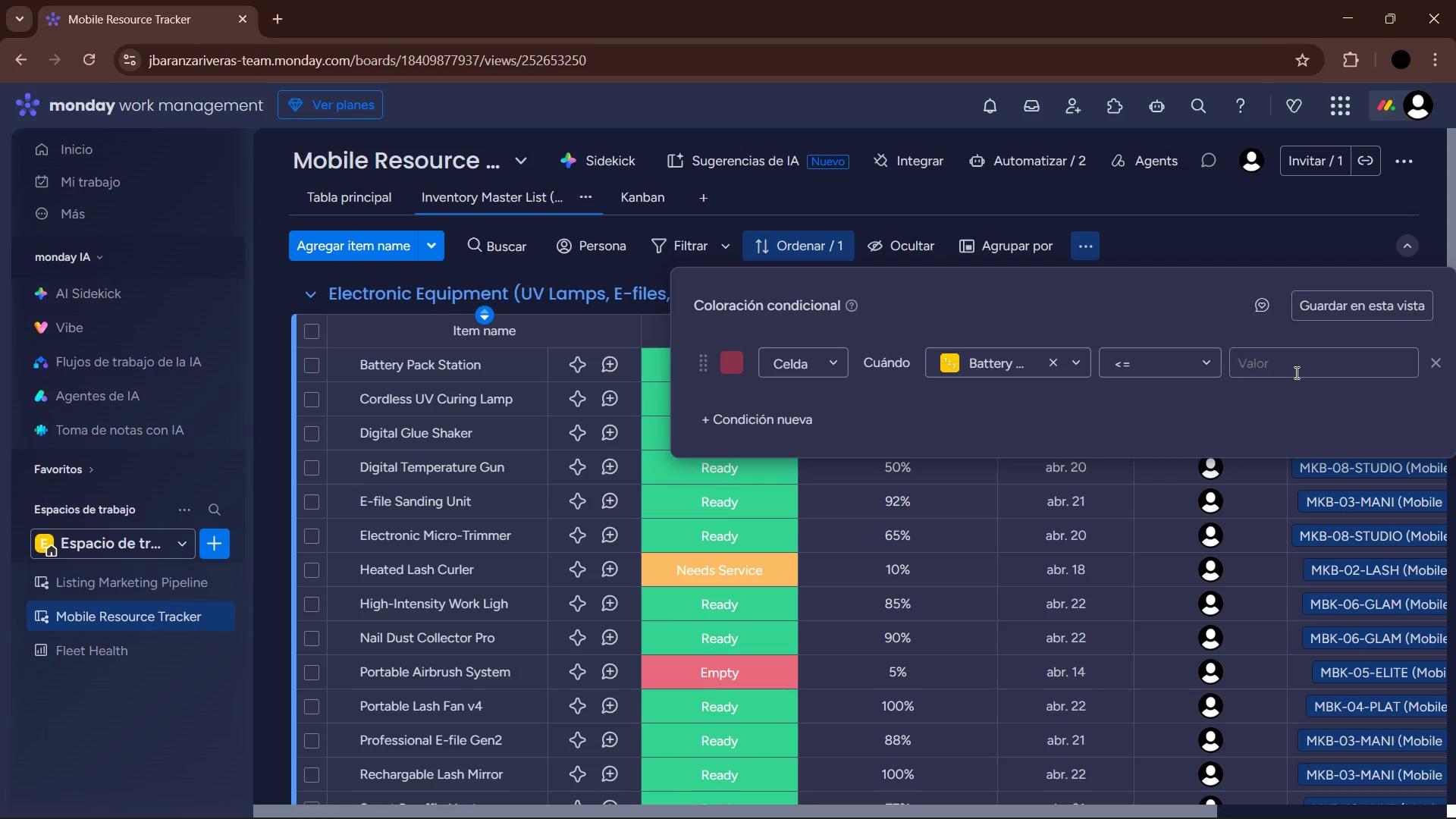 
key(Numpad2)
 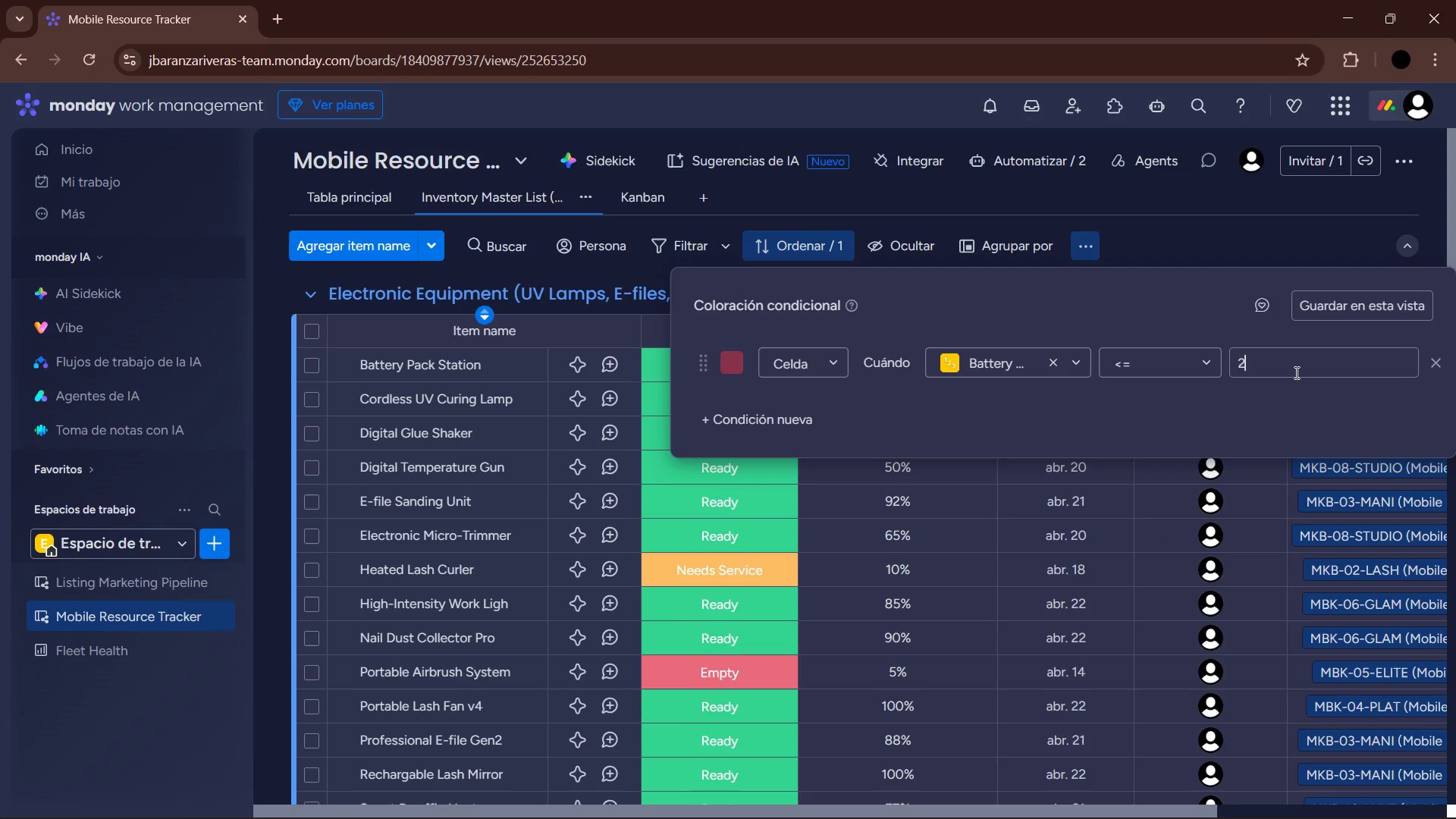 
key(Numpad0)
 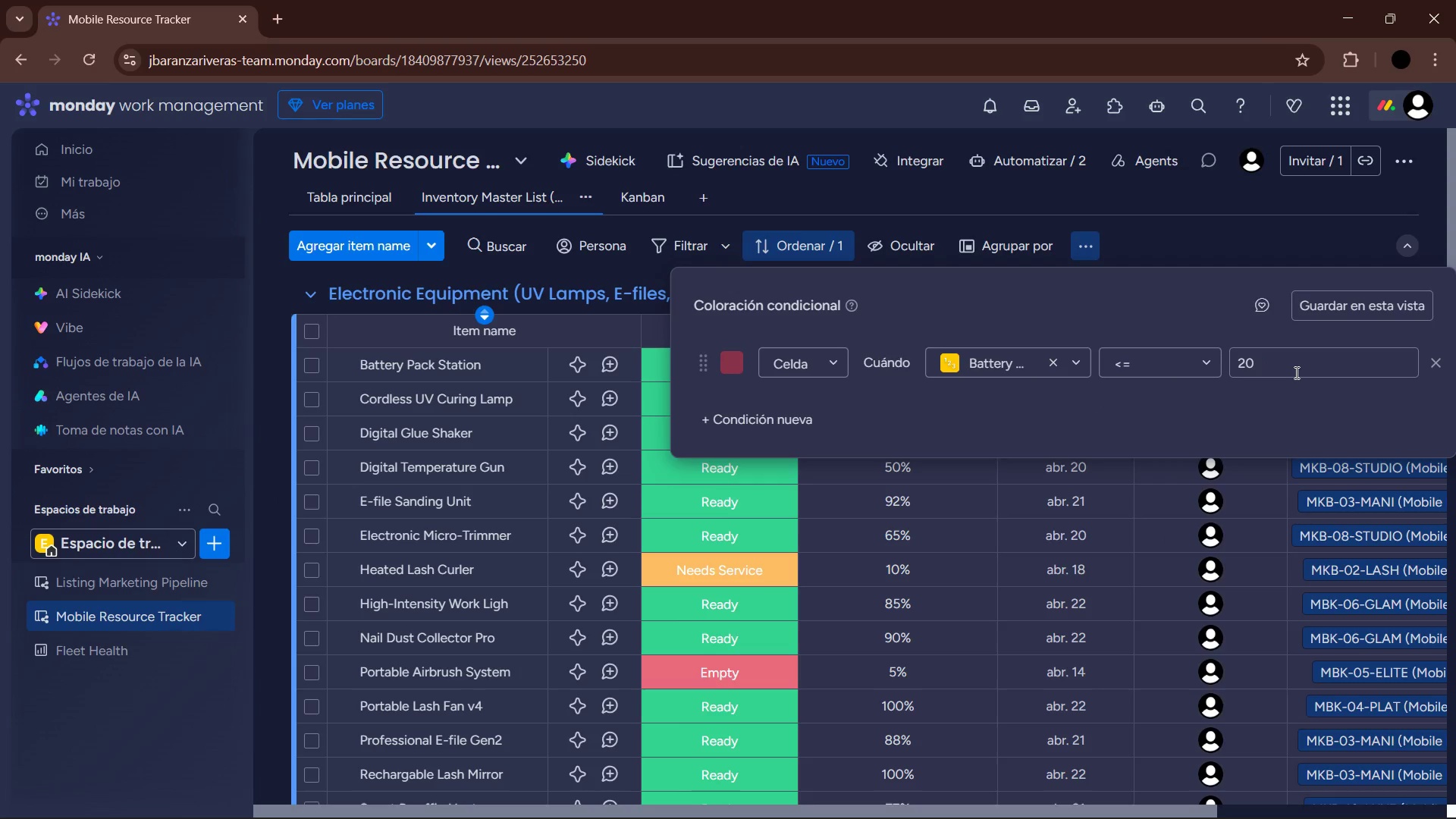 
key(Enter)
 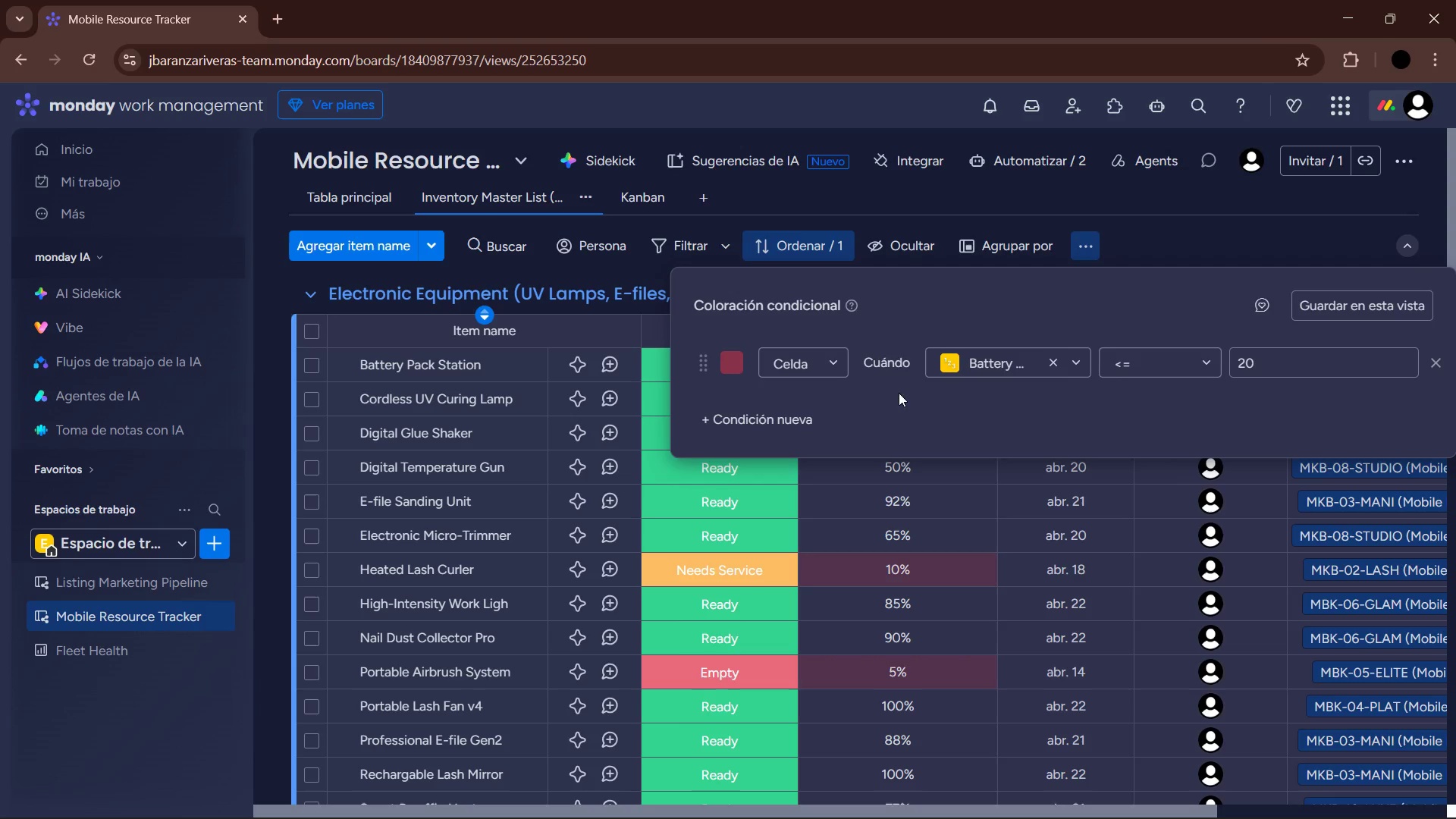 
left_click([781, 424])
 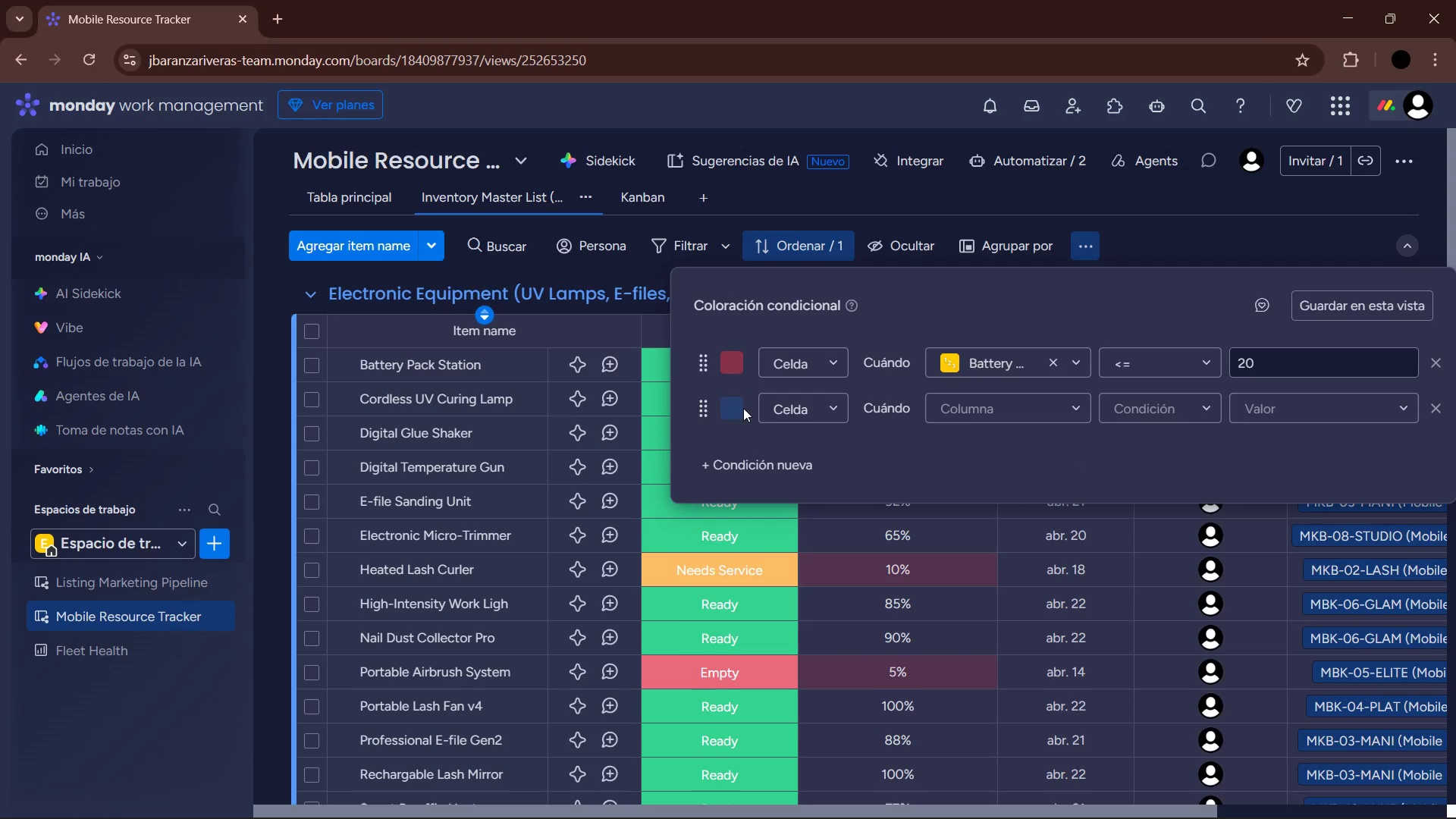 
left_click([736, 405])
 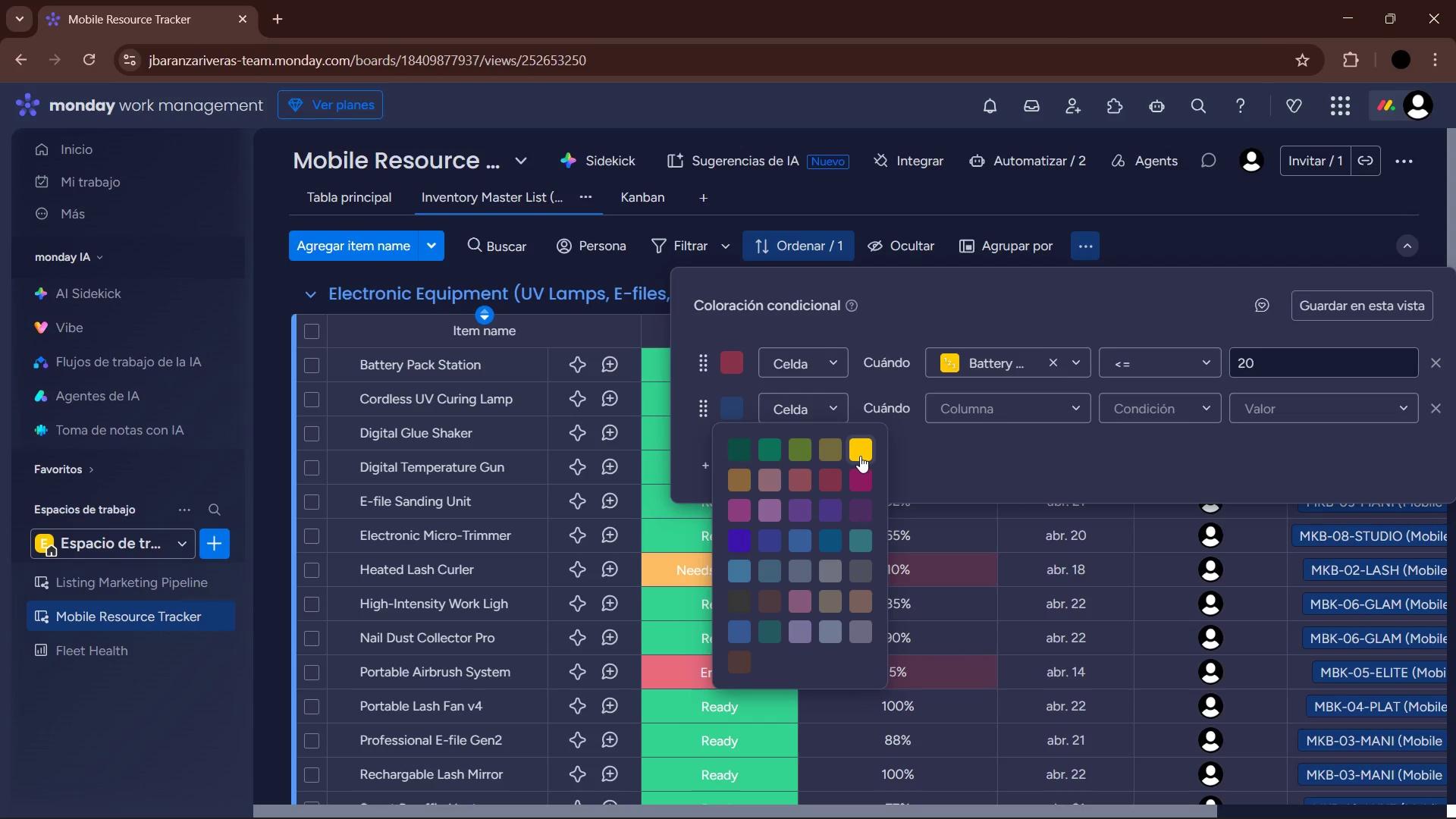 
left_click([860, 456])
 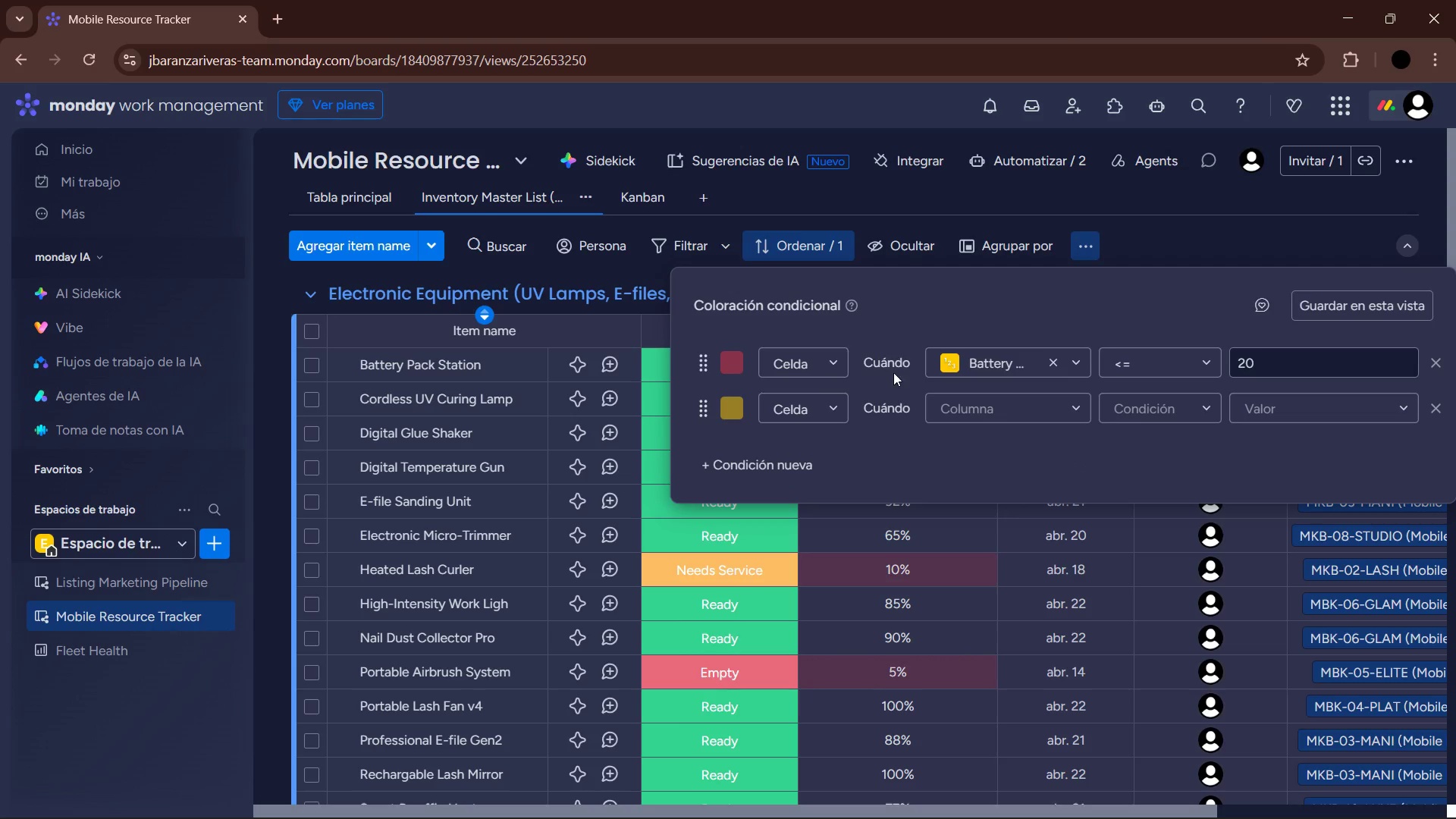 
left_click([1273, 367])
 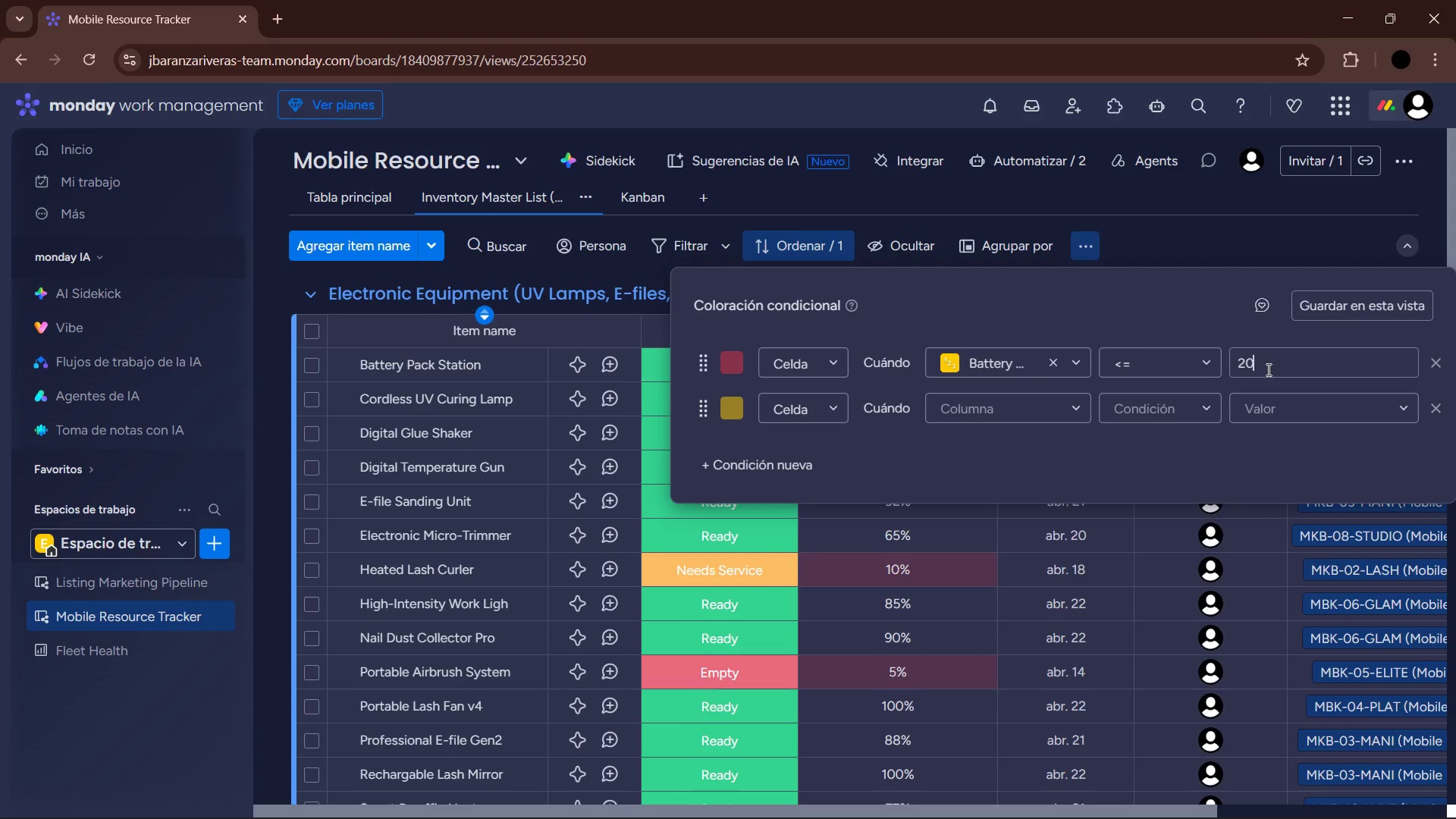 
key(Backspace)
 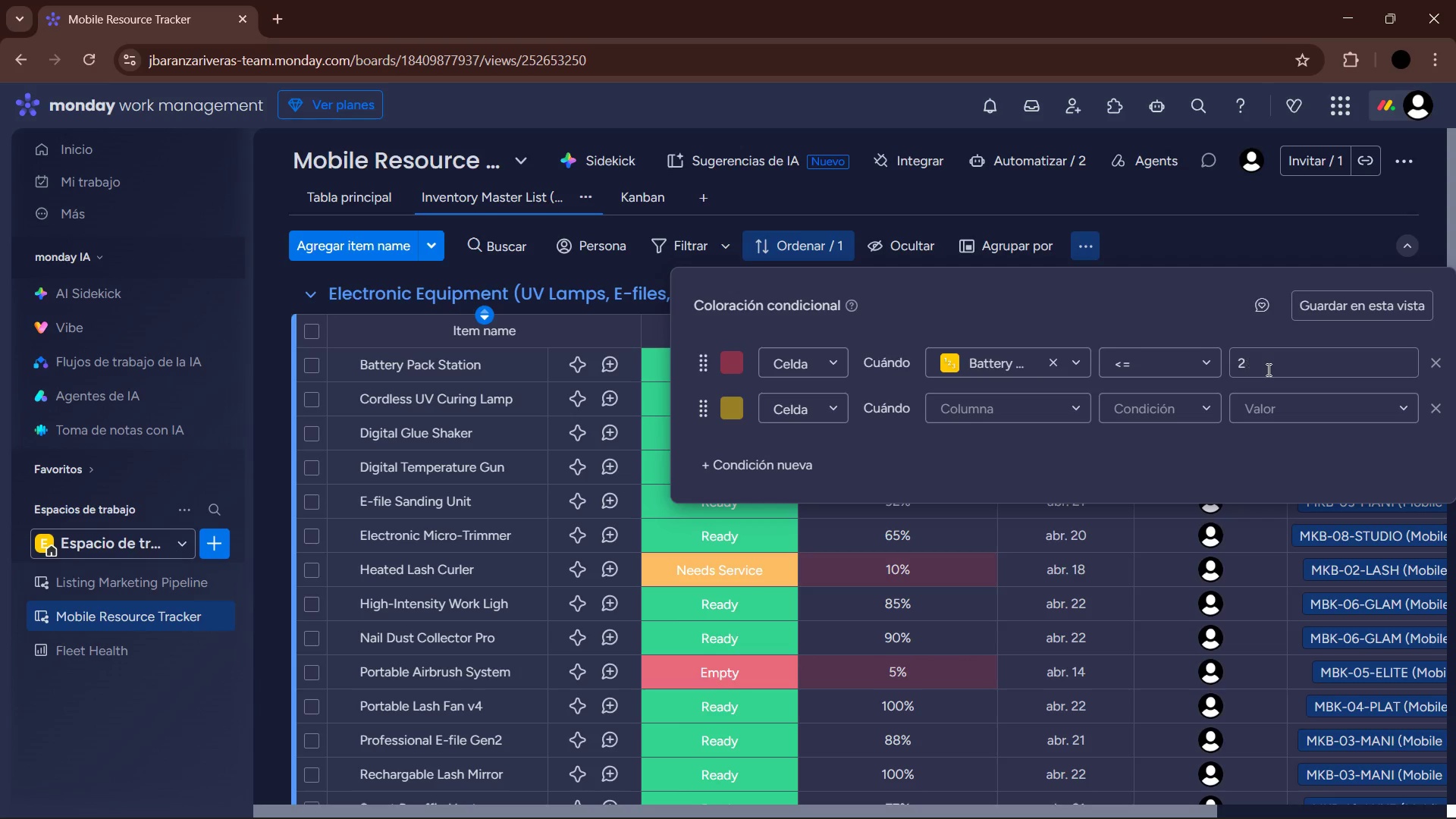 
key(Backspace)
 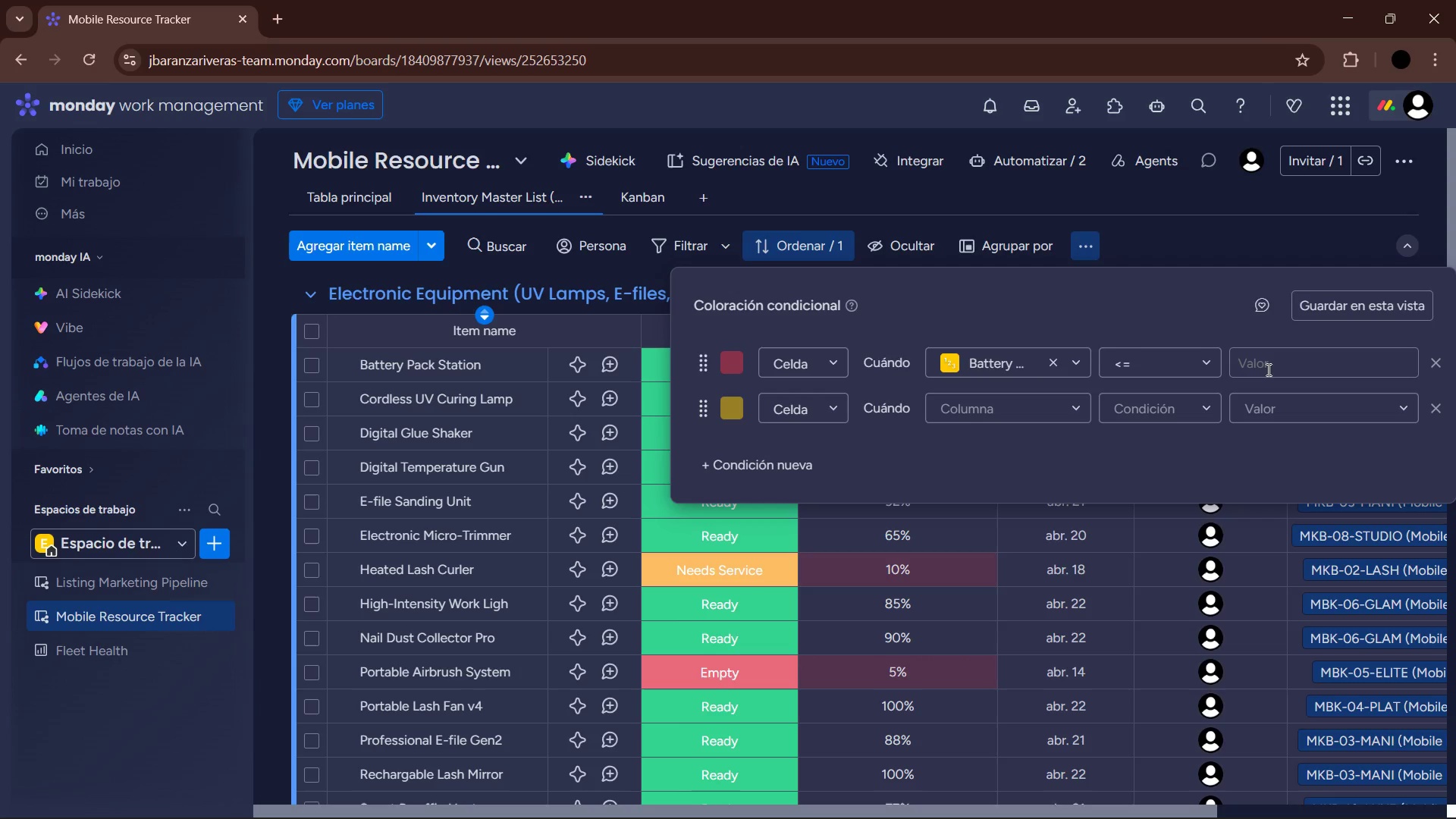 
key(Numpad5)
 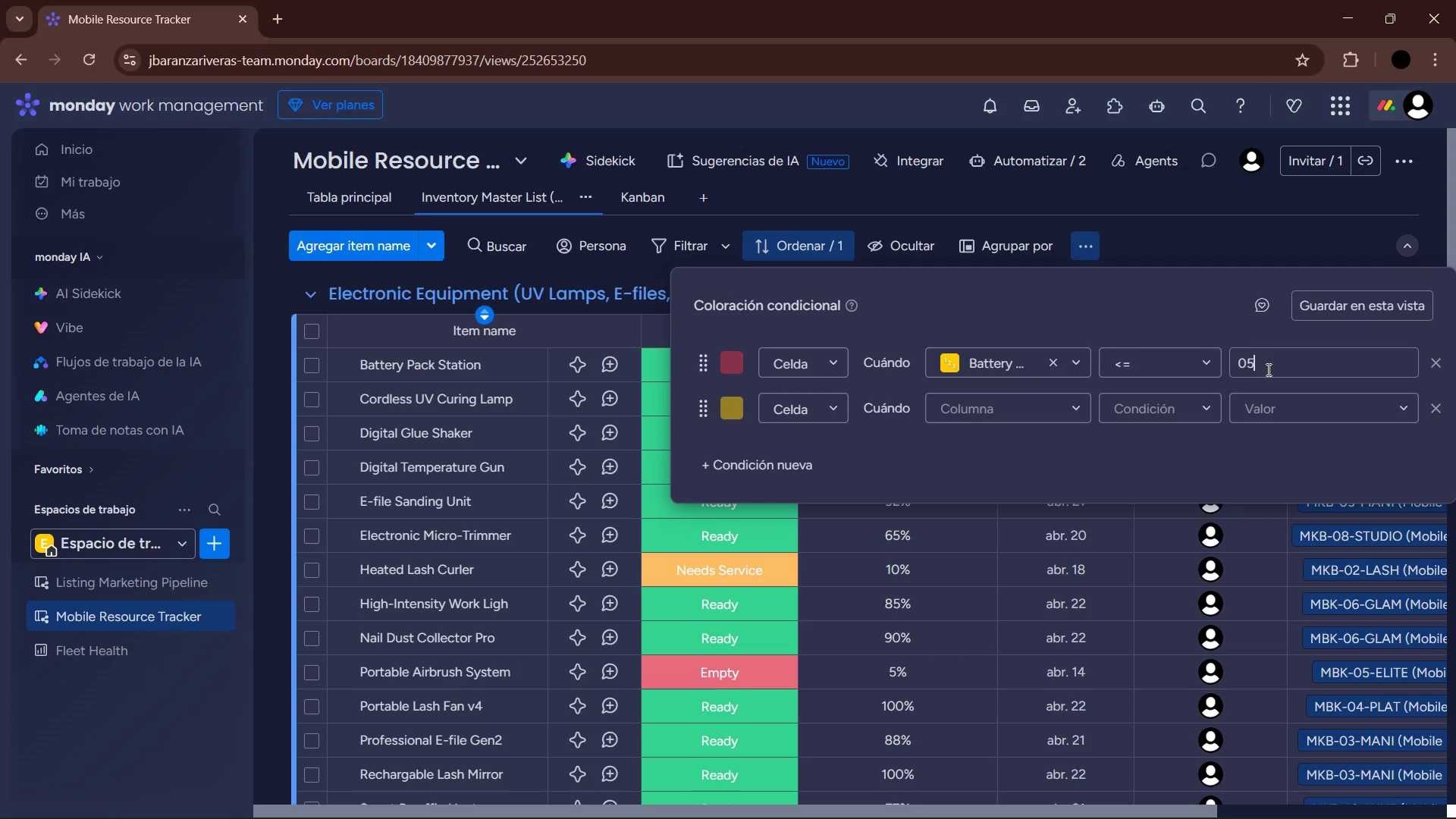 
key(Backspace)
 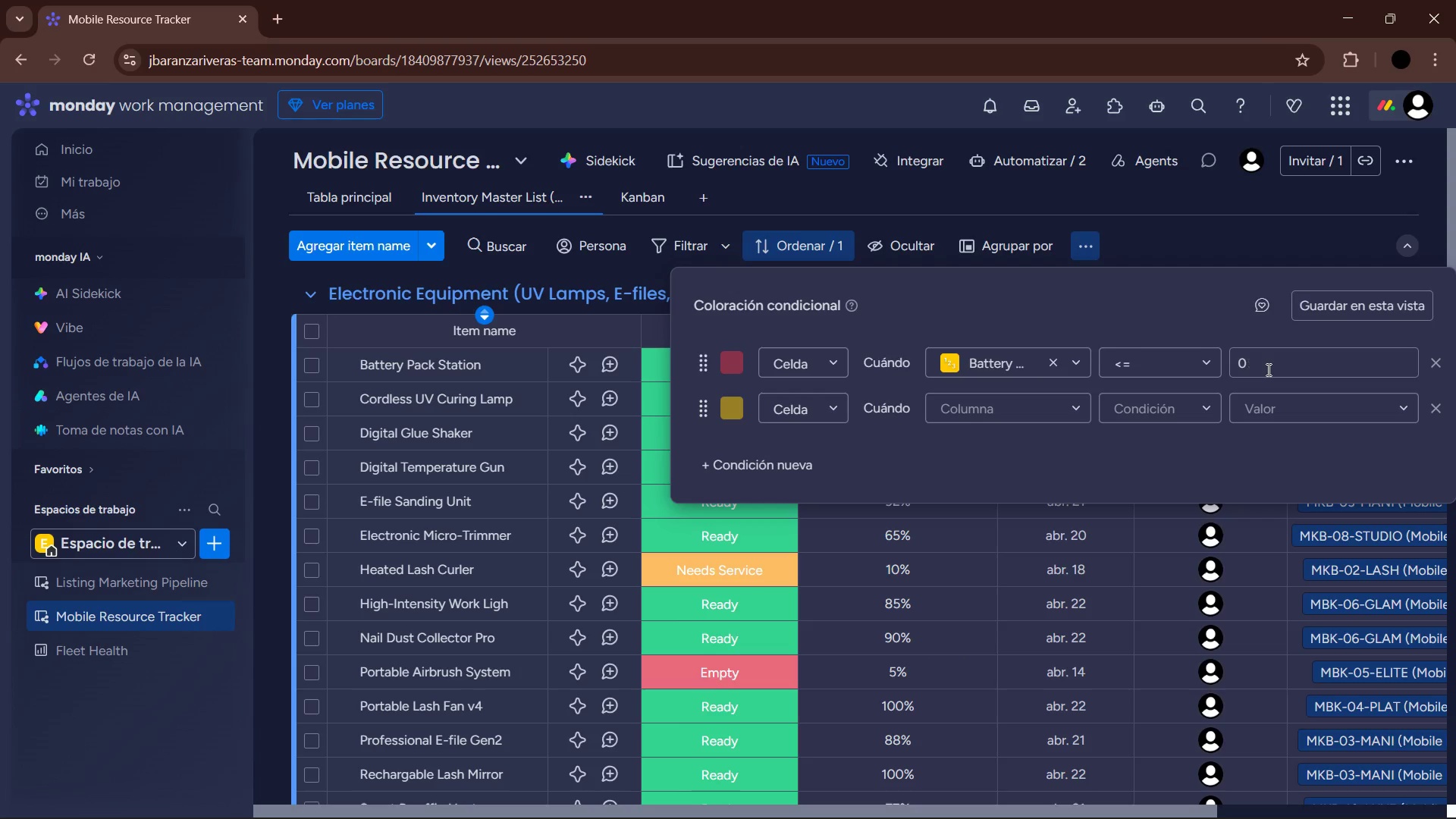 
key(Backspace)
 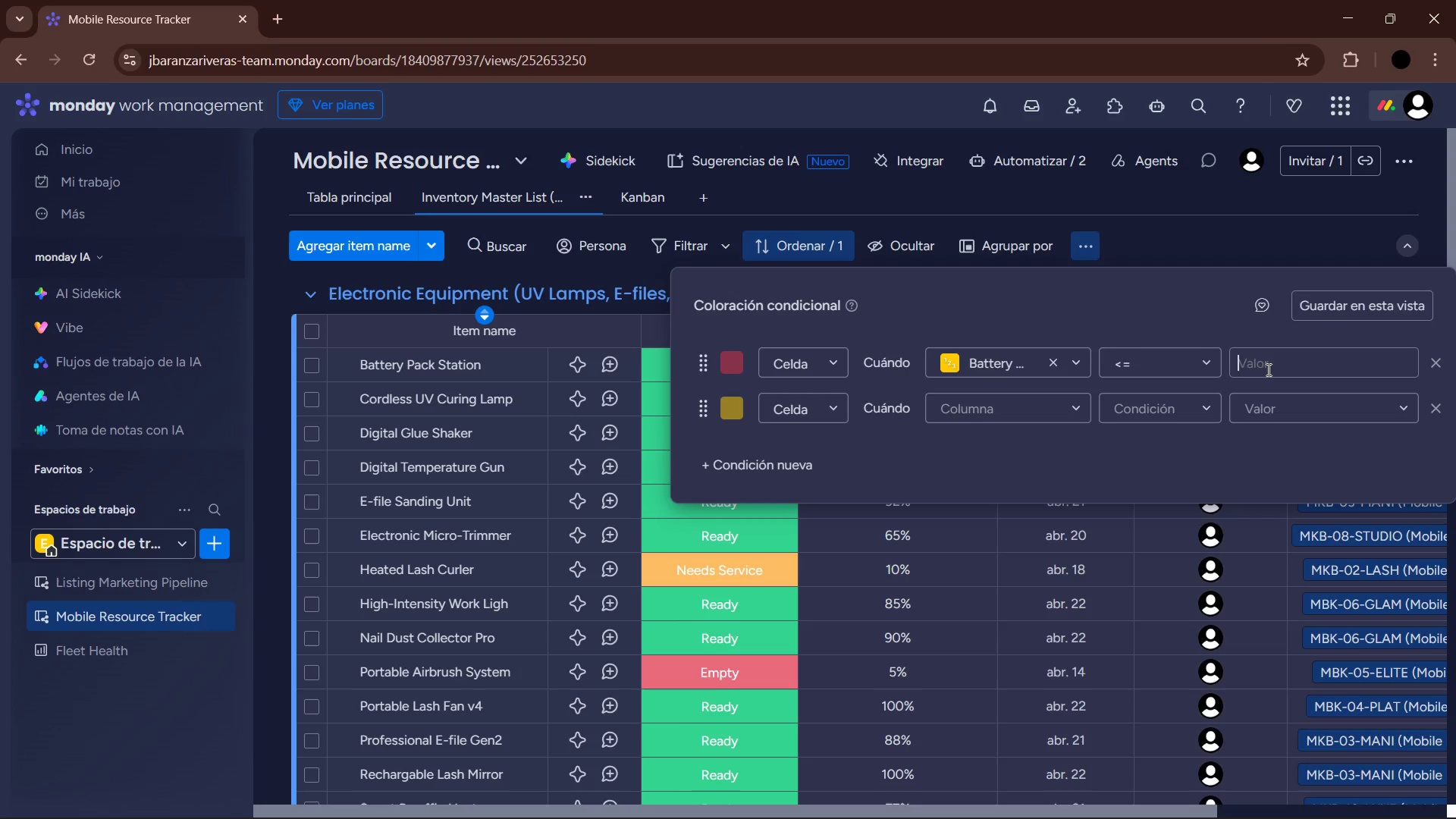 
key(Numpad5)
 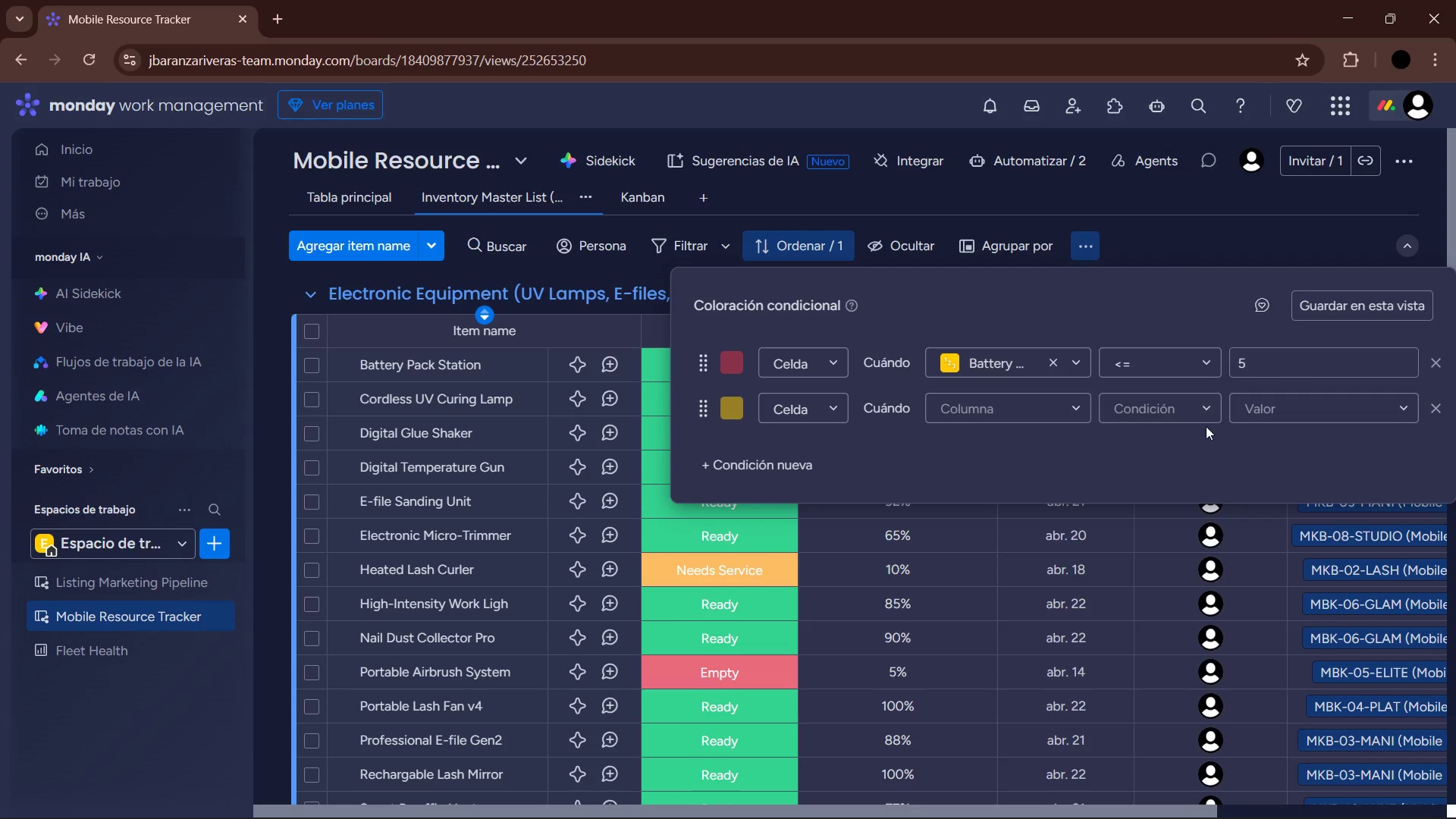 
key(Enter)
 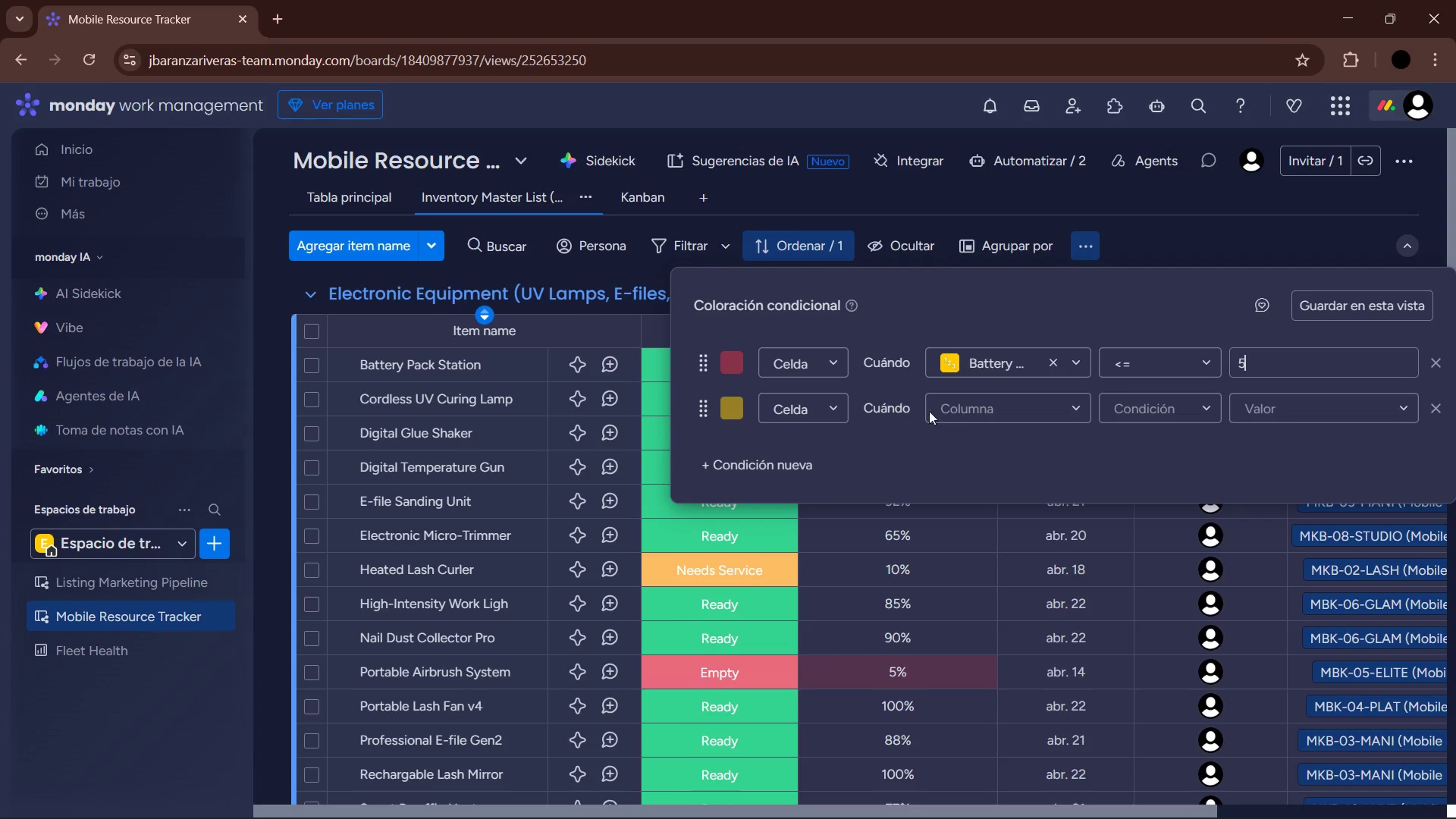 
left_click([981, 403])
 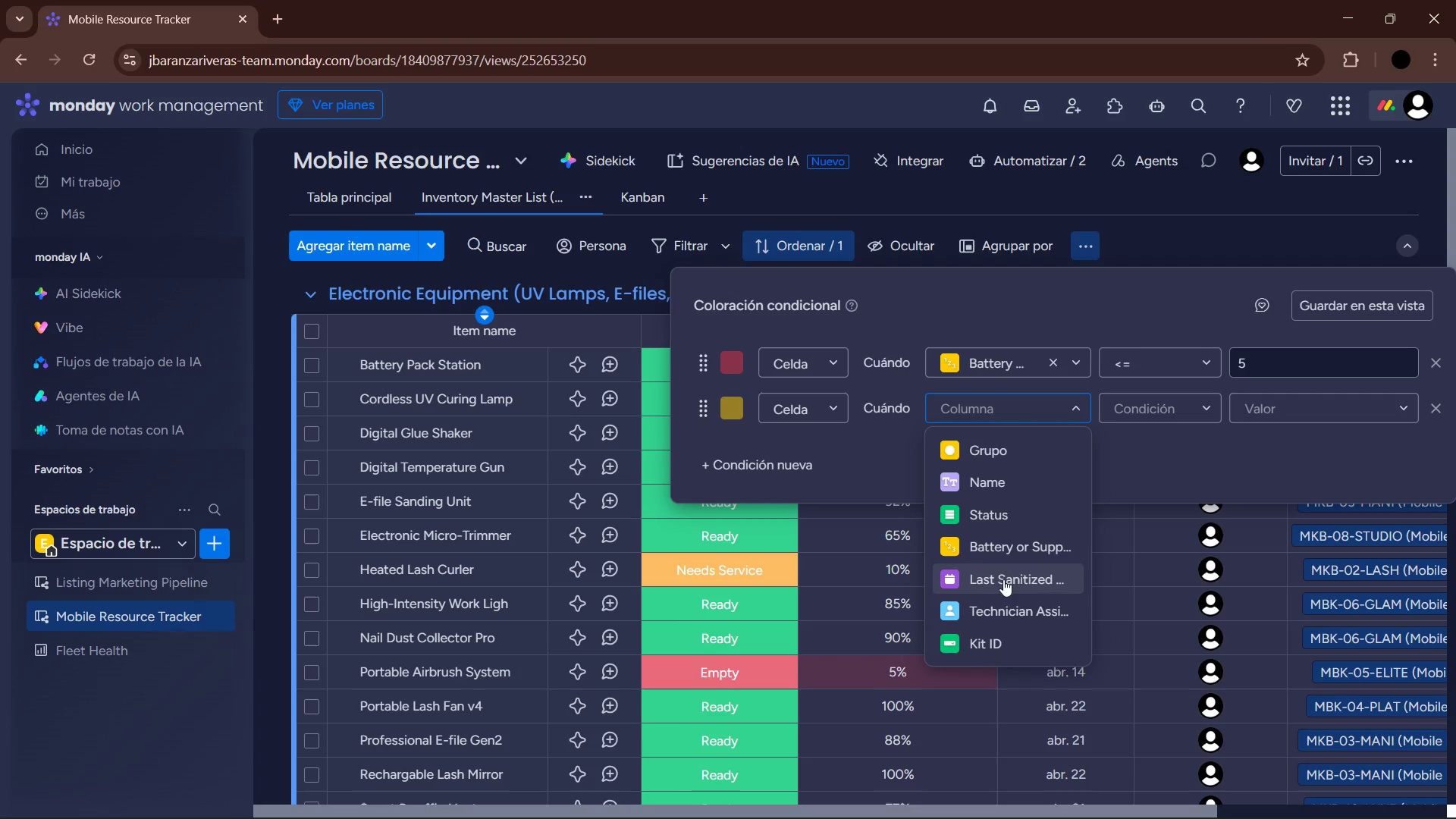 
left_click([1007, 554])
 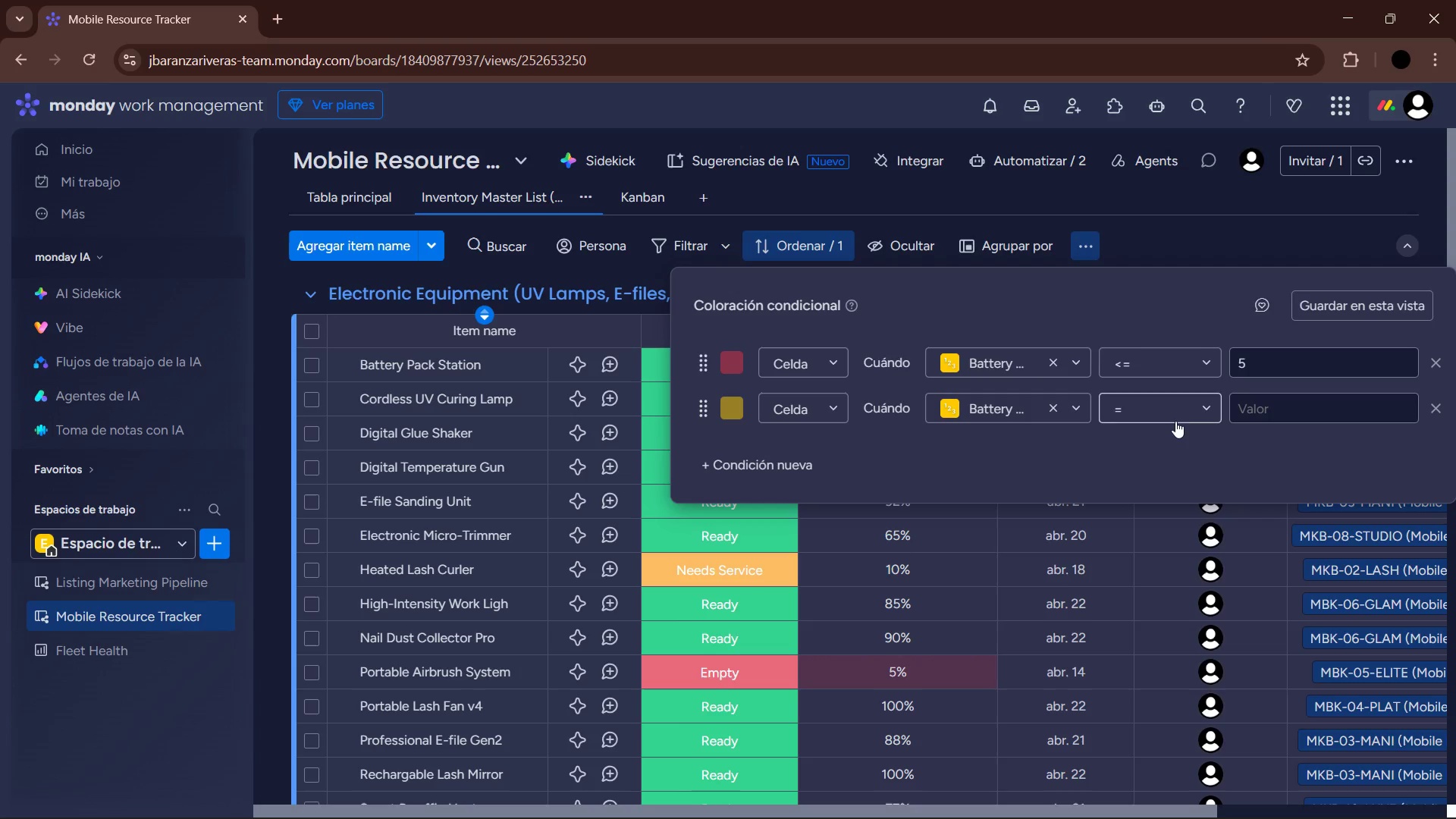 
left_click([1171, 416])
 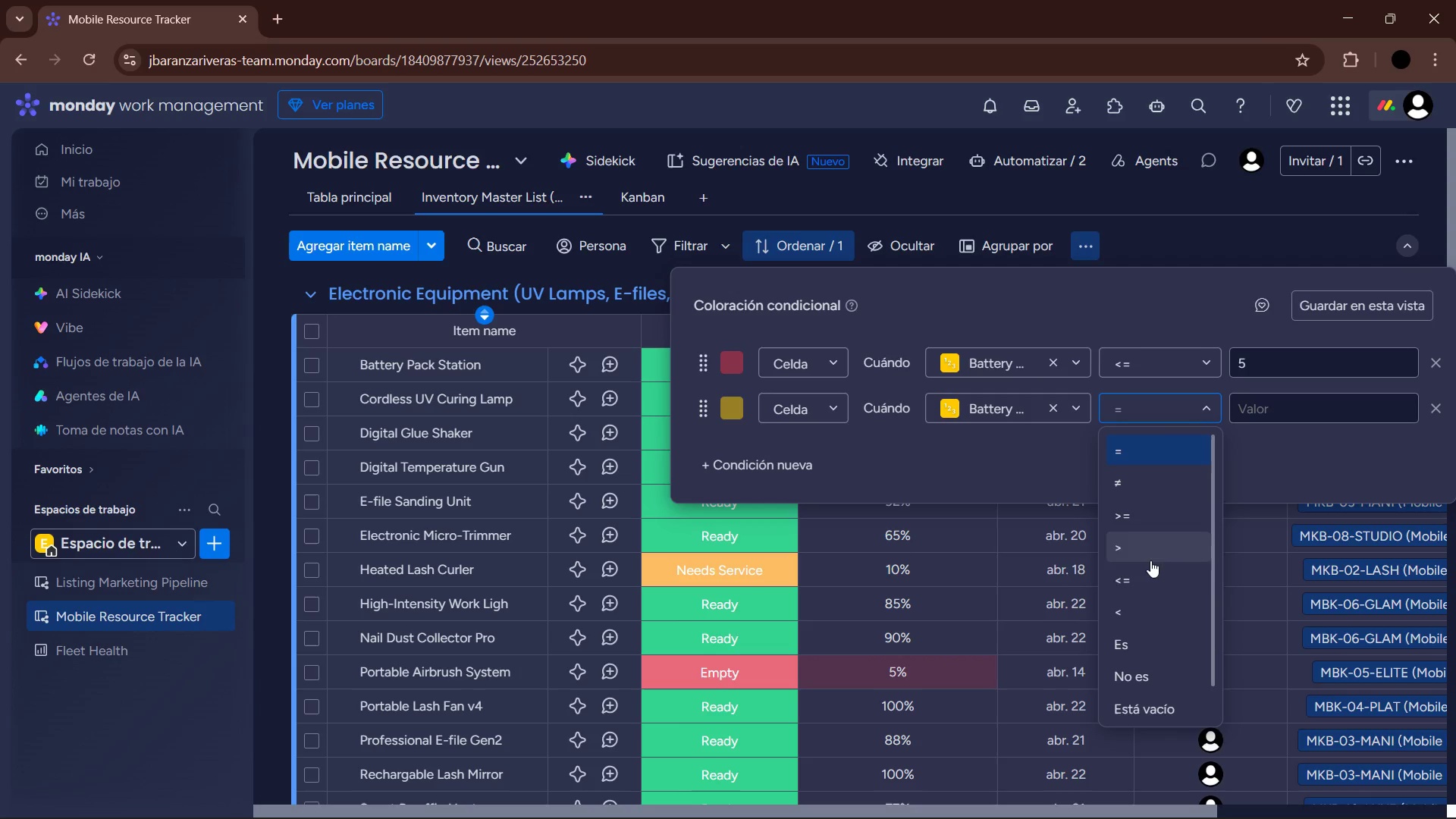 
left_click([1147, 580])
 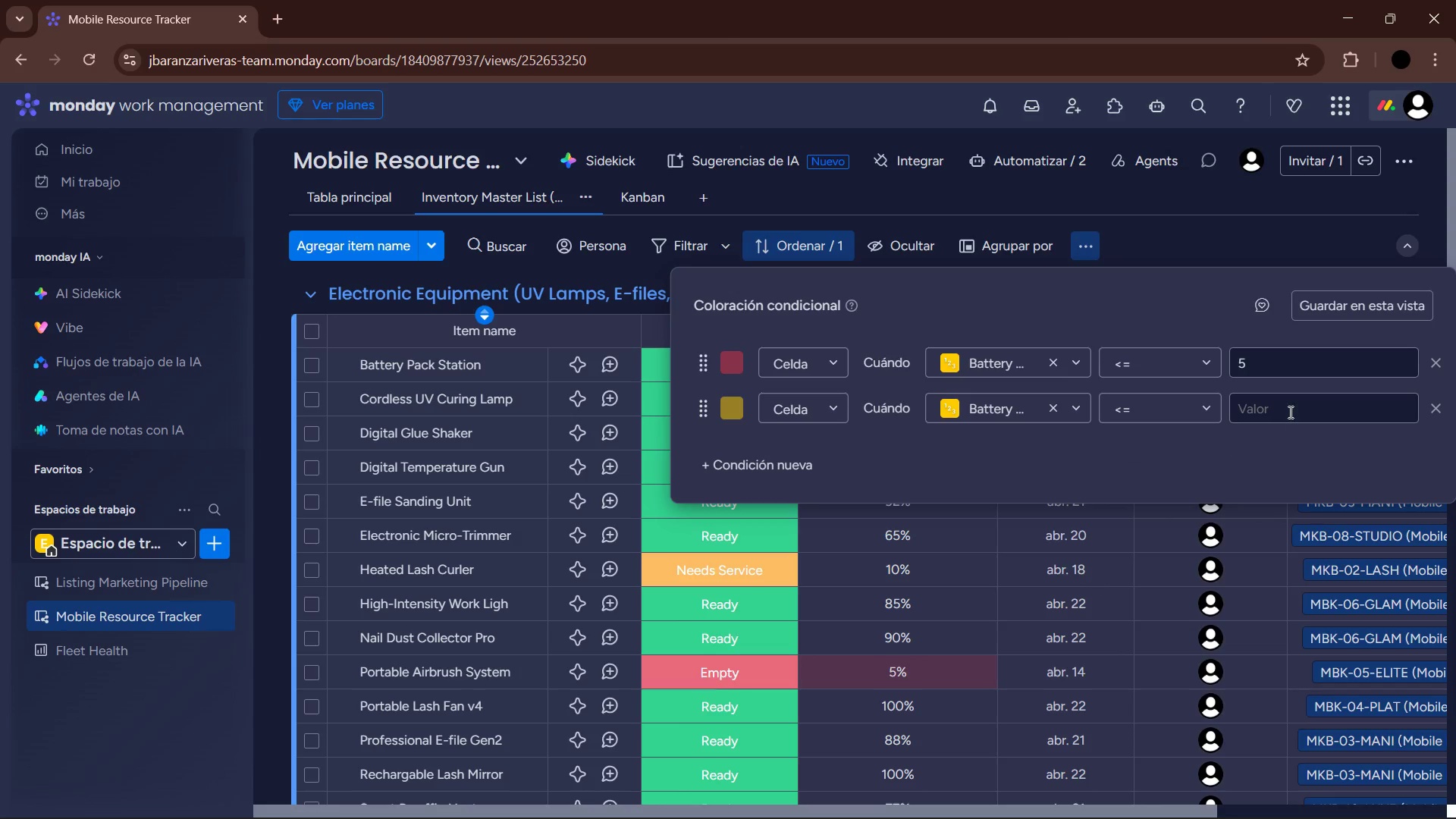 
left_click([1289, 406])
 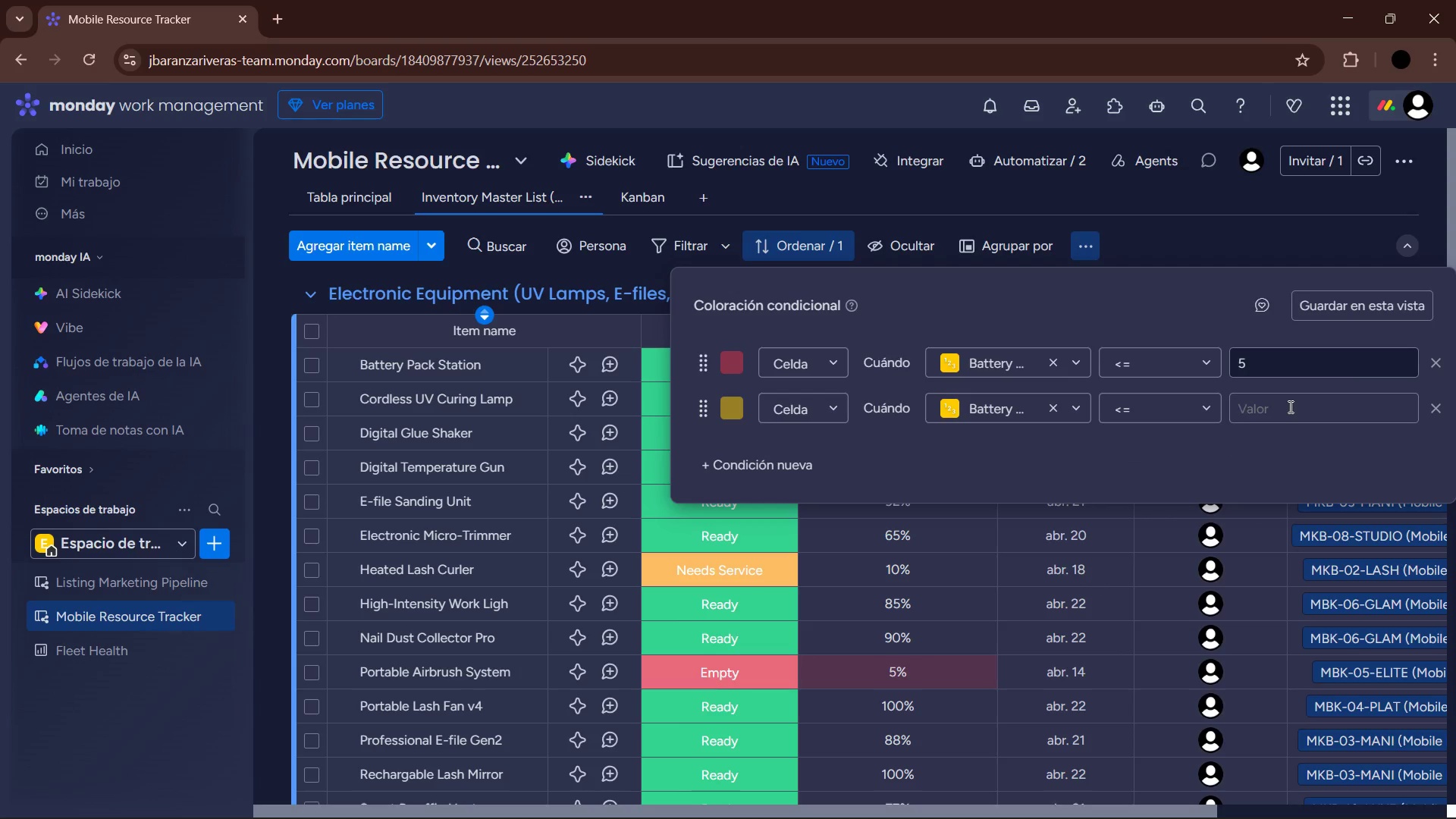 
key(Numpad2)
 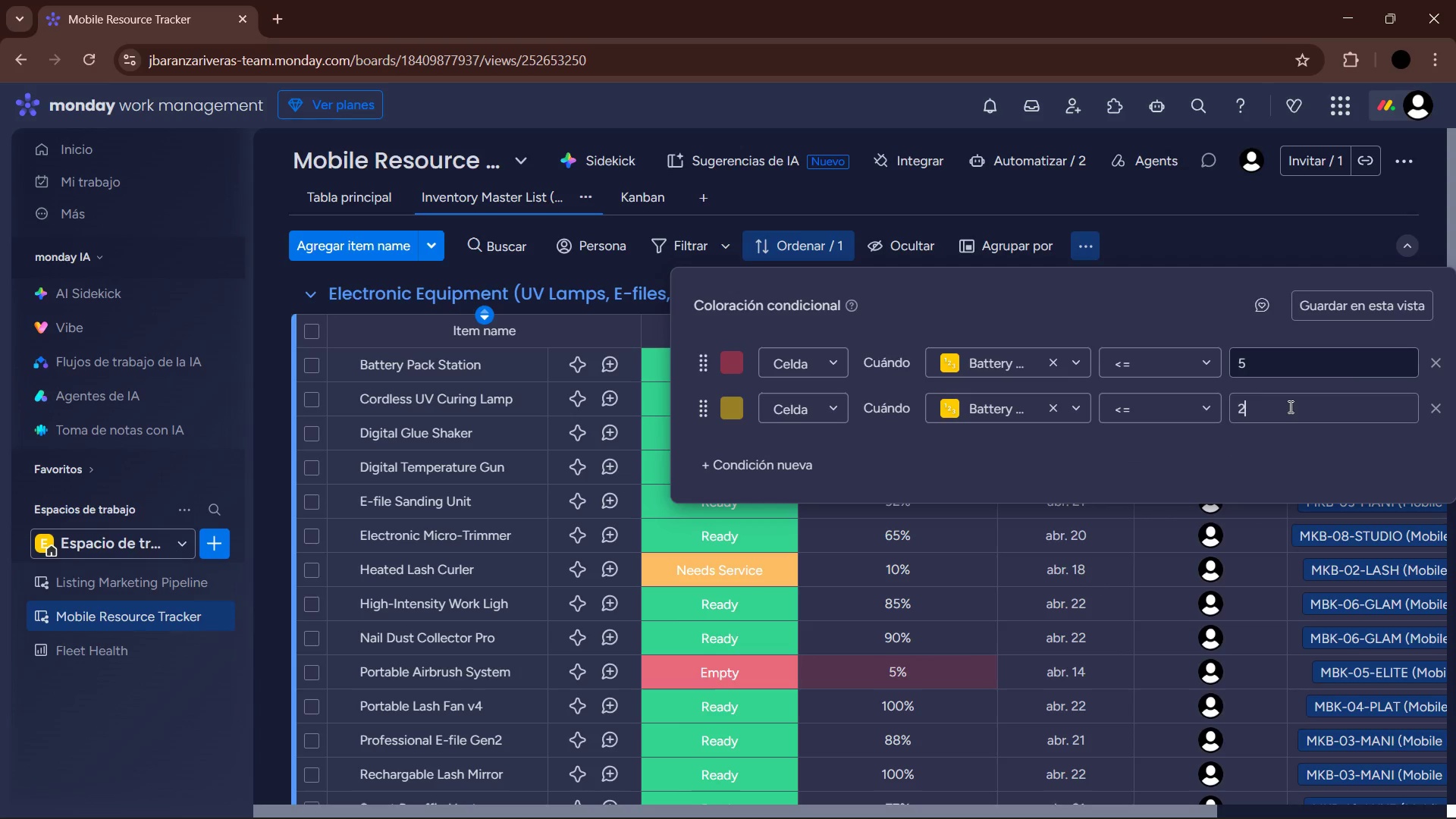 
key(Numpad0)
 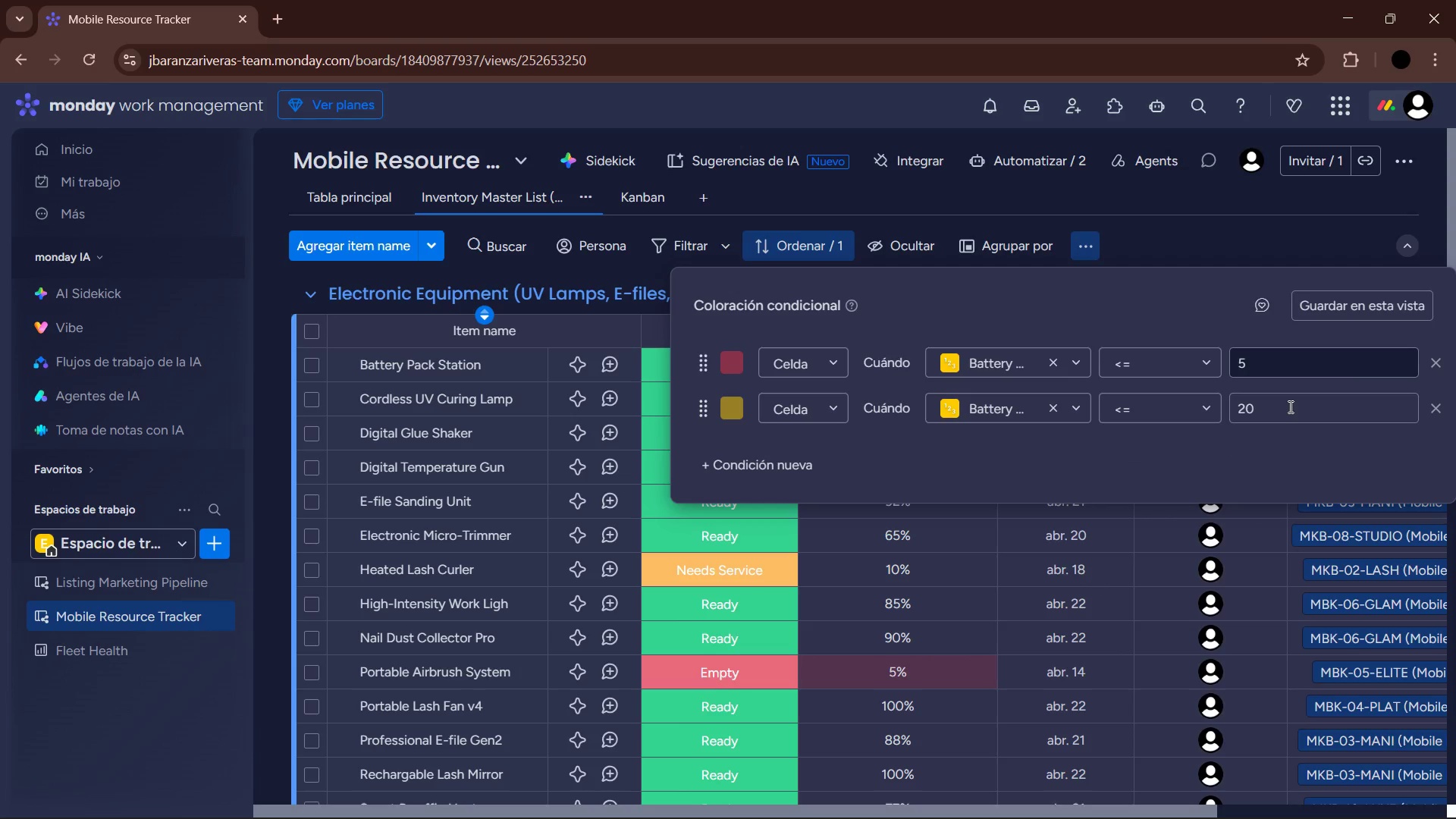 
key(Enter)
 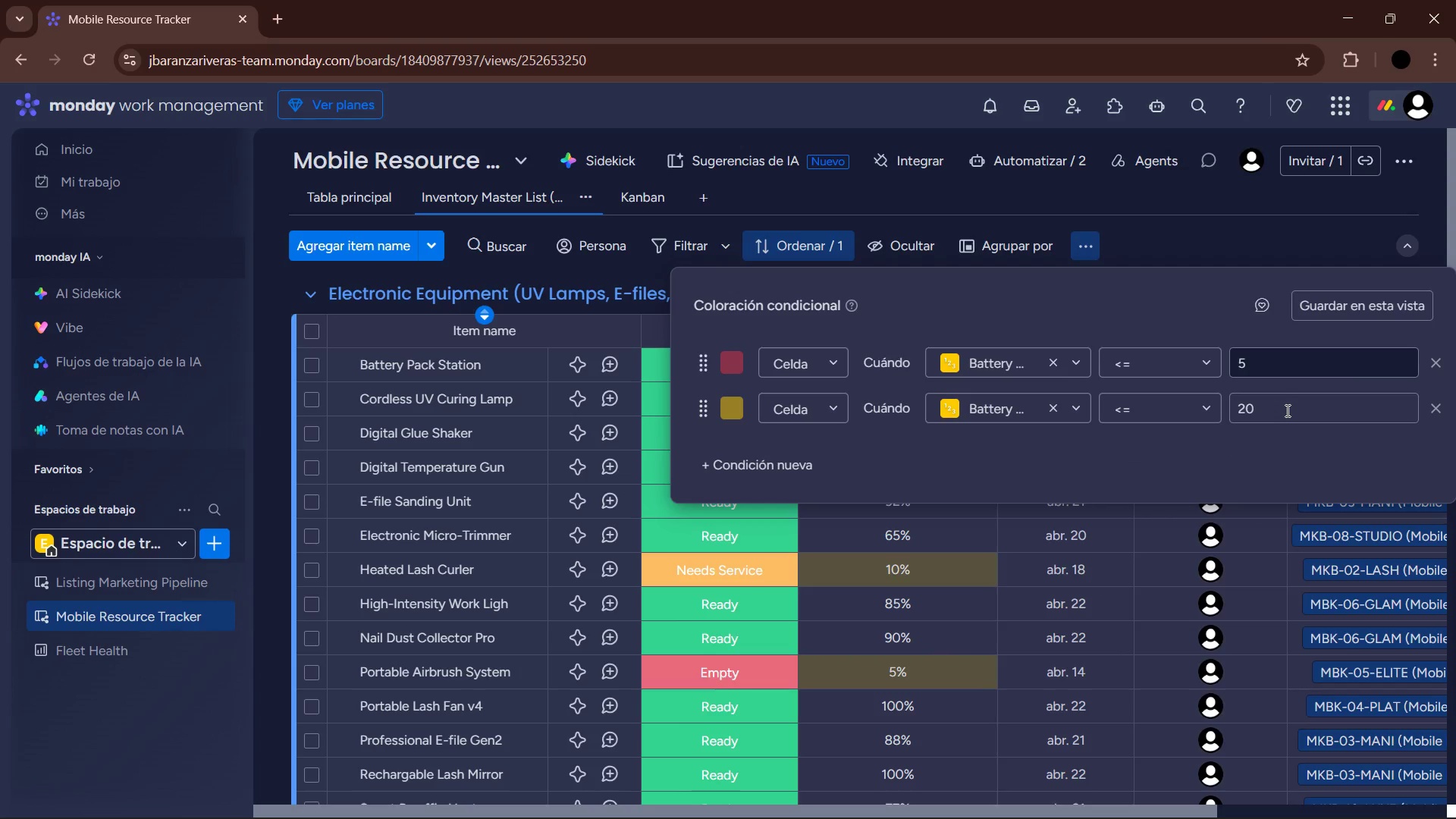 
mouse_move([1223, 410])
 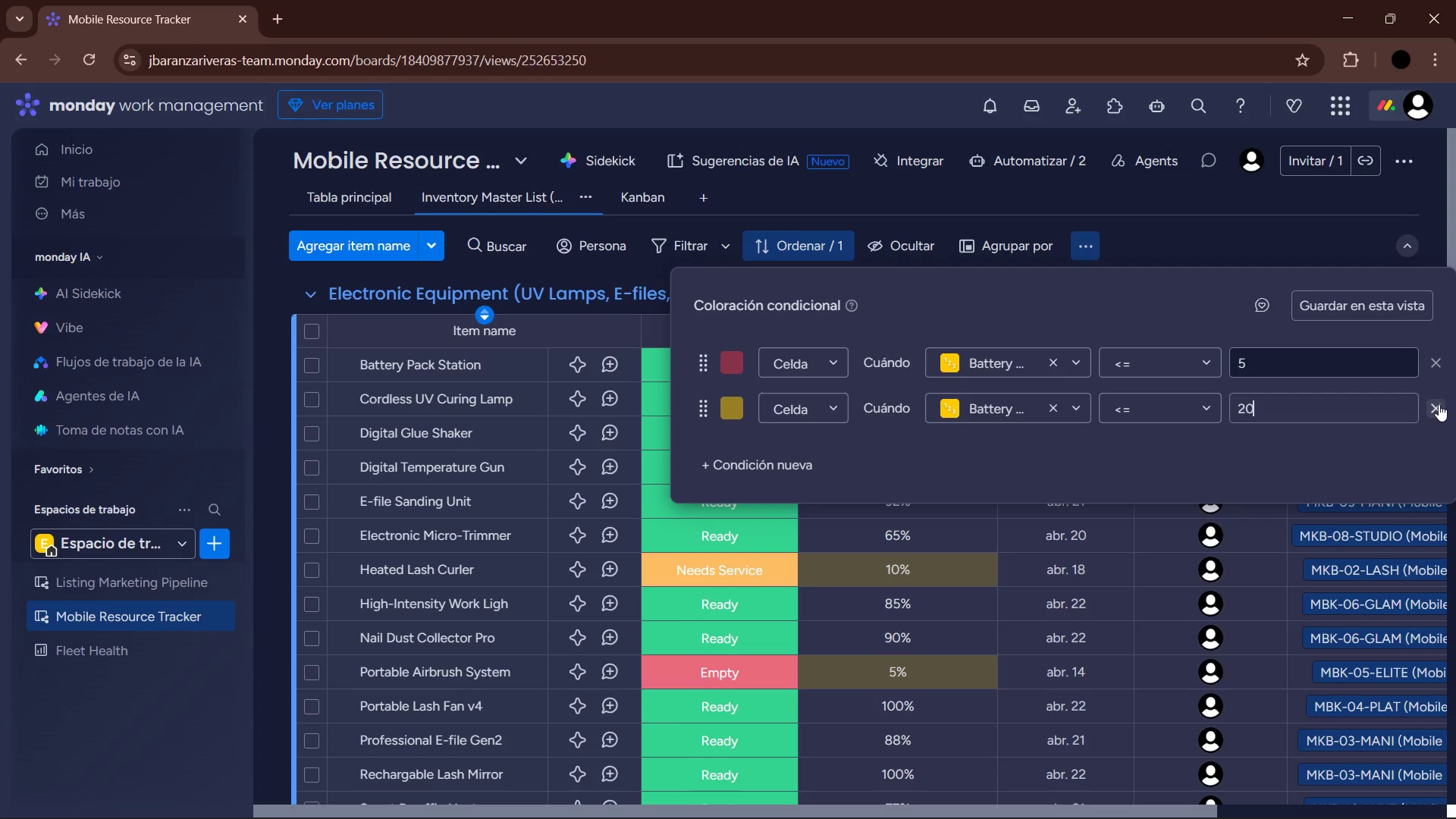 
left_click([1439, 404])
 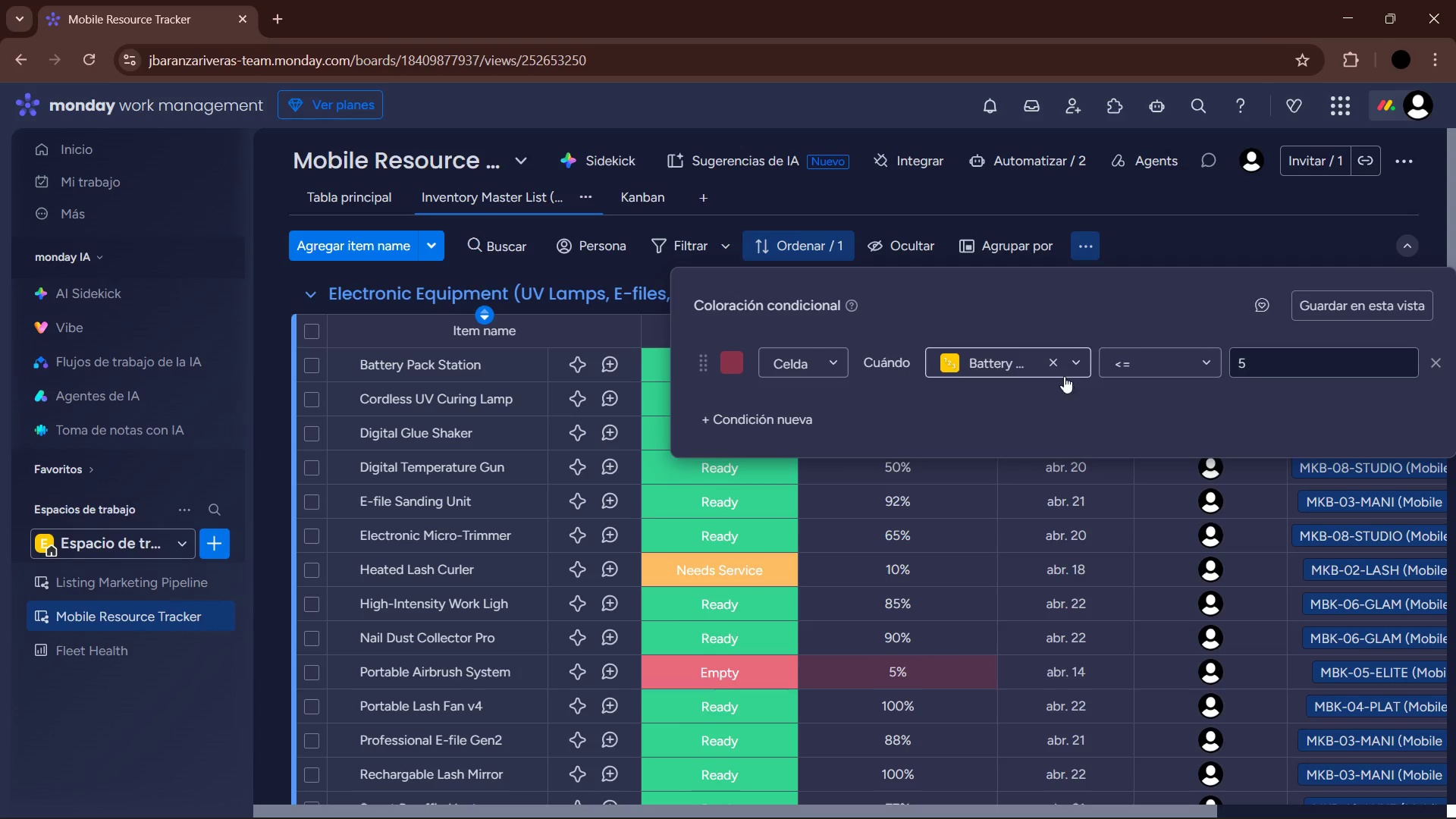 
left_click([1290, 372])
 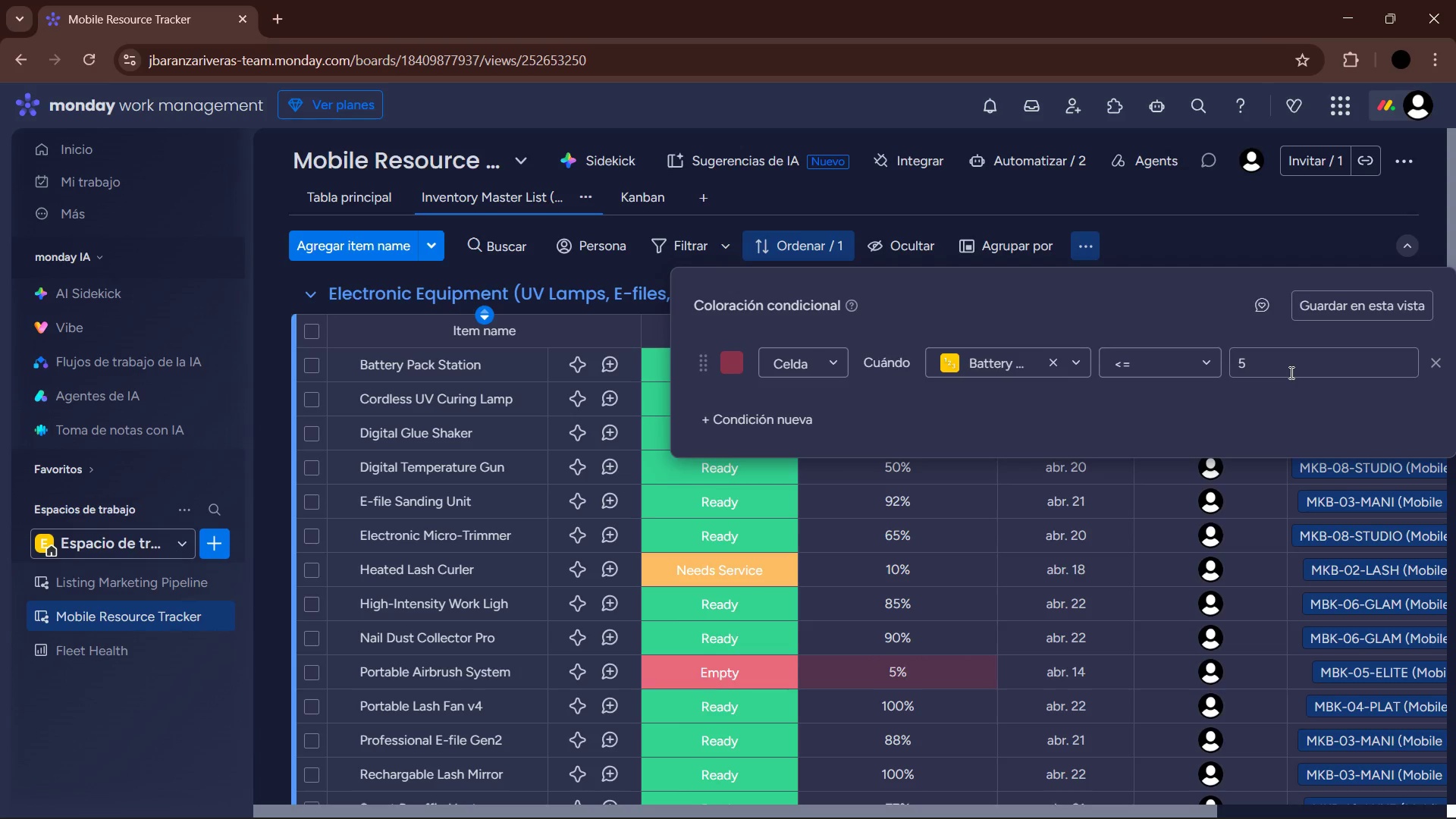 
key(Backspace)
 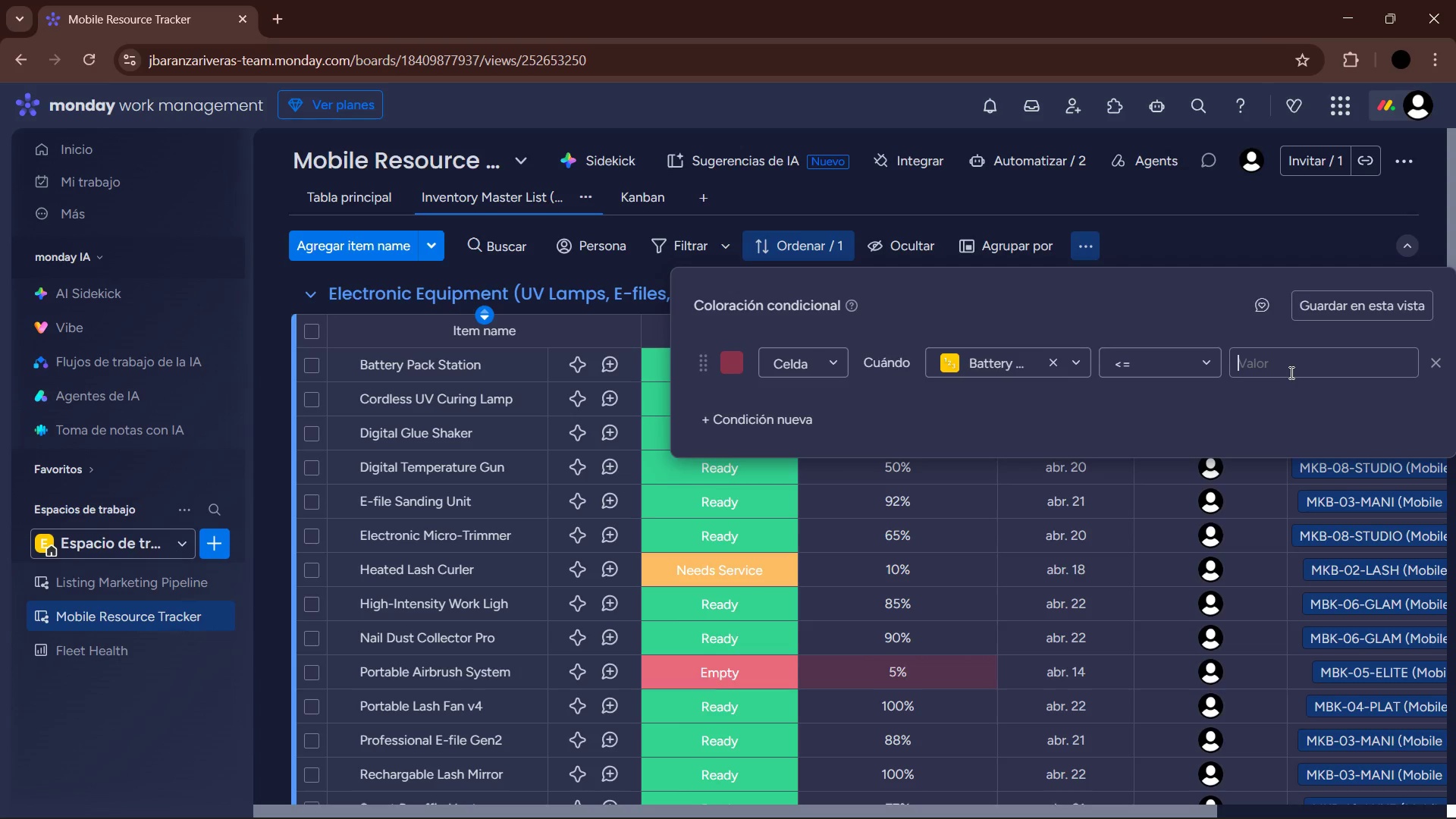 
key(Numpad2)
 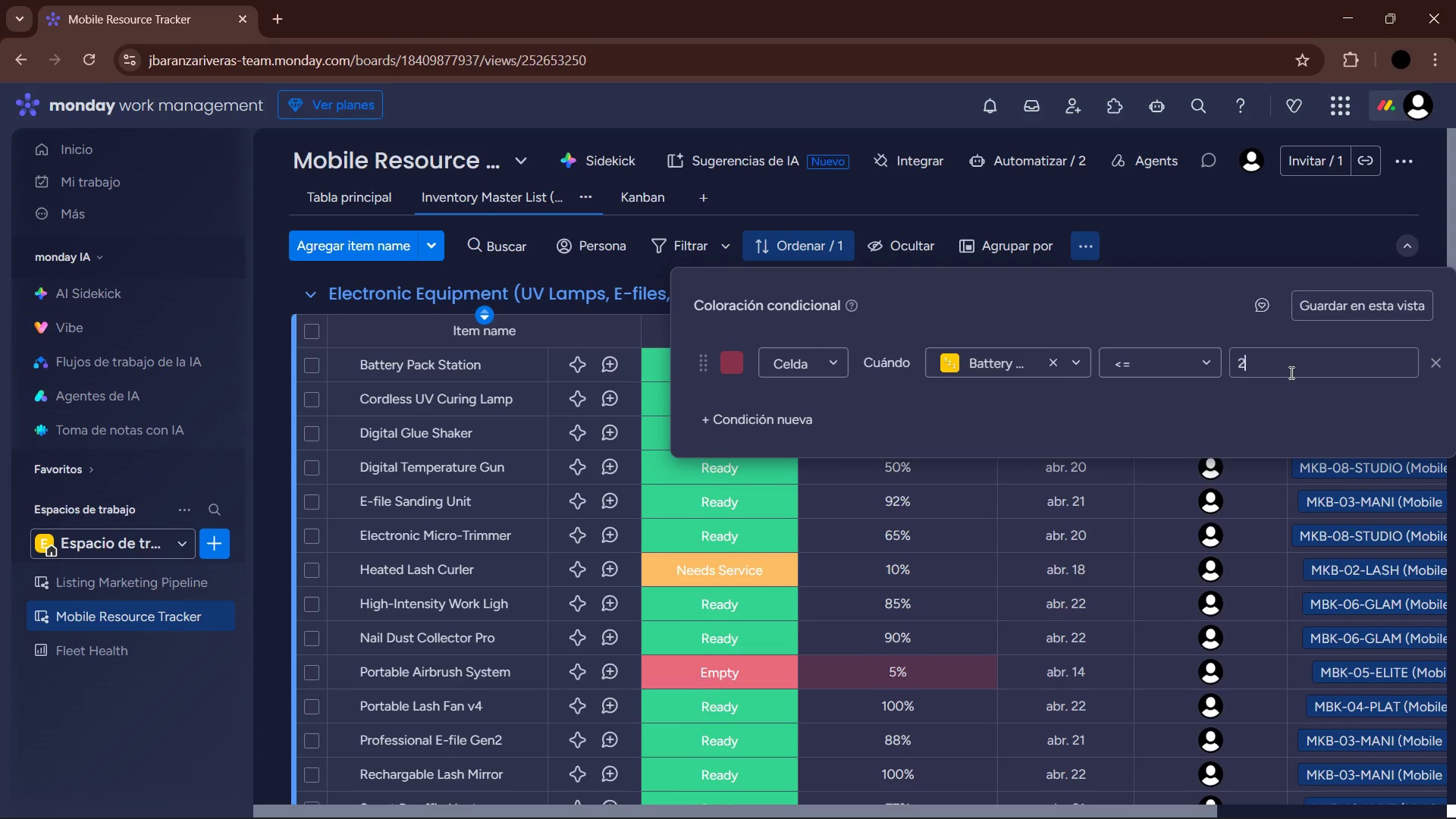 
key(Numpad0)
 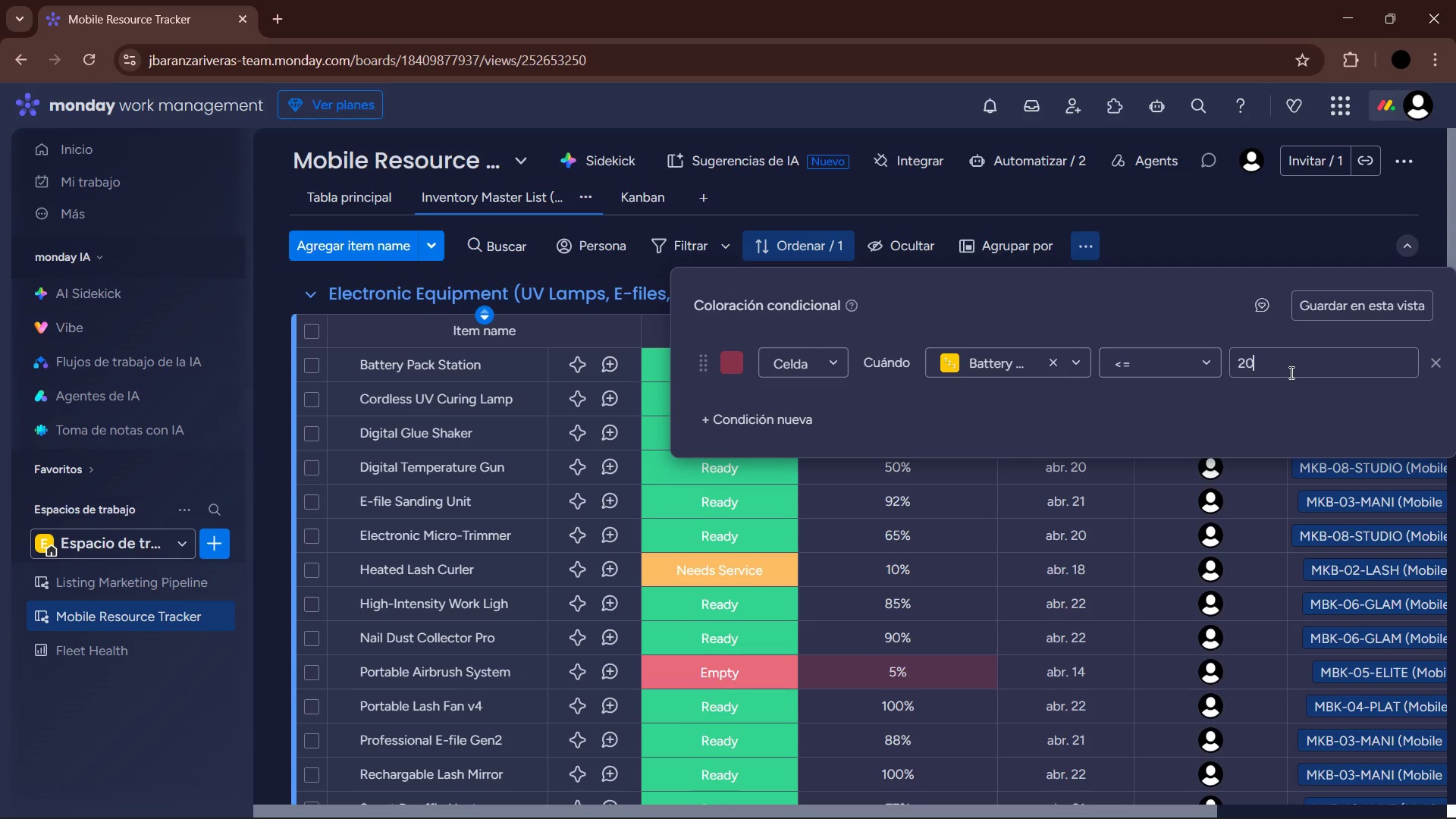 
key(Enter)
 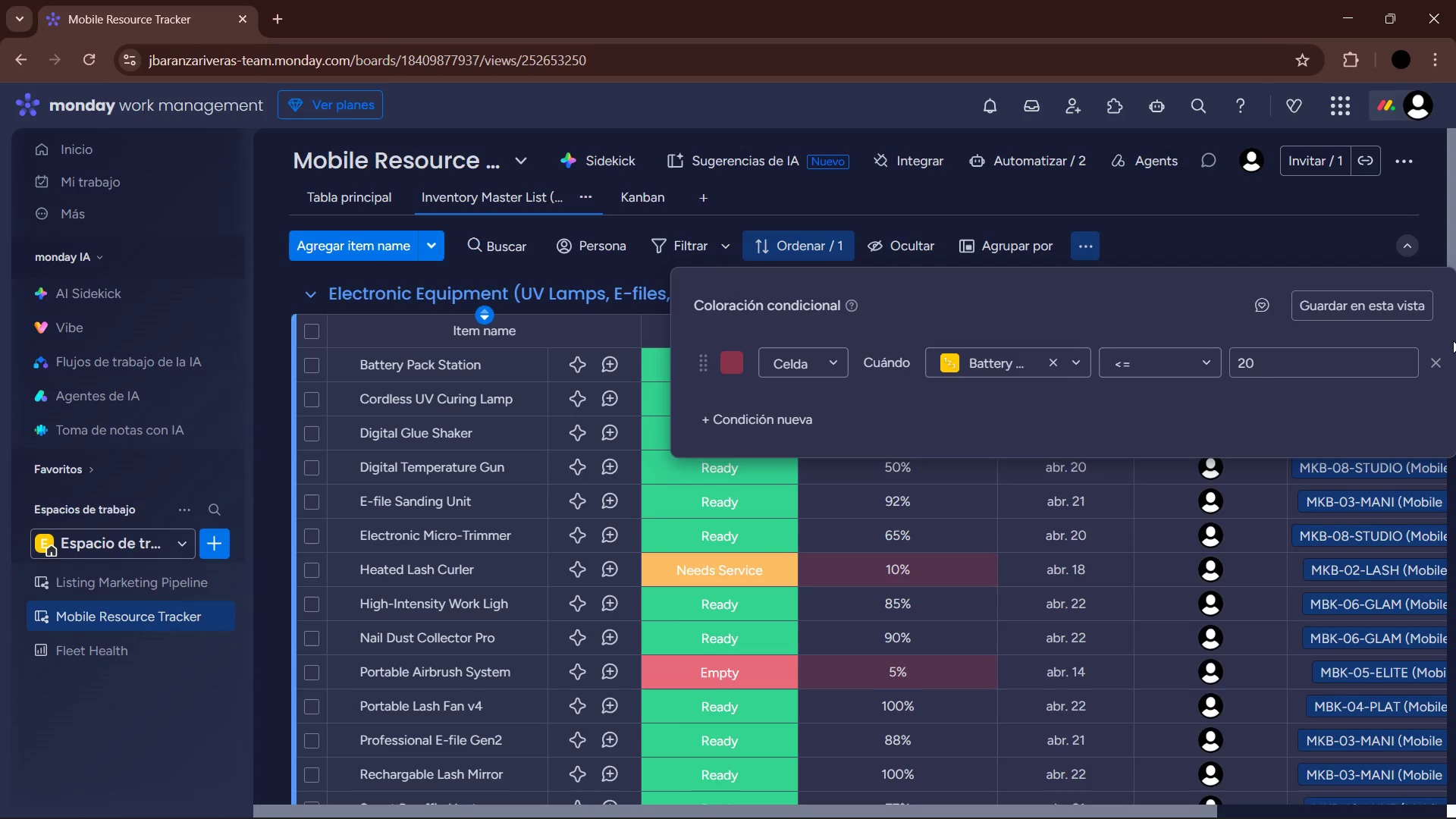 
left_click([1430, 363])
 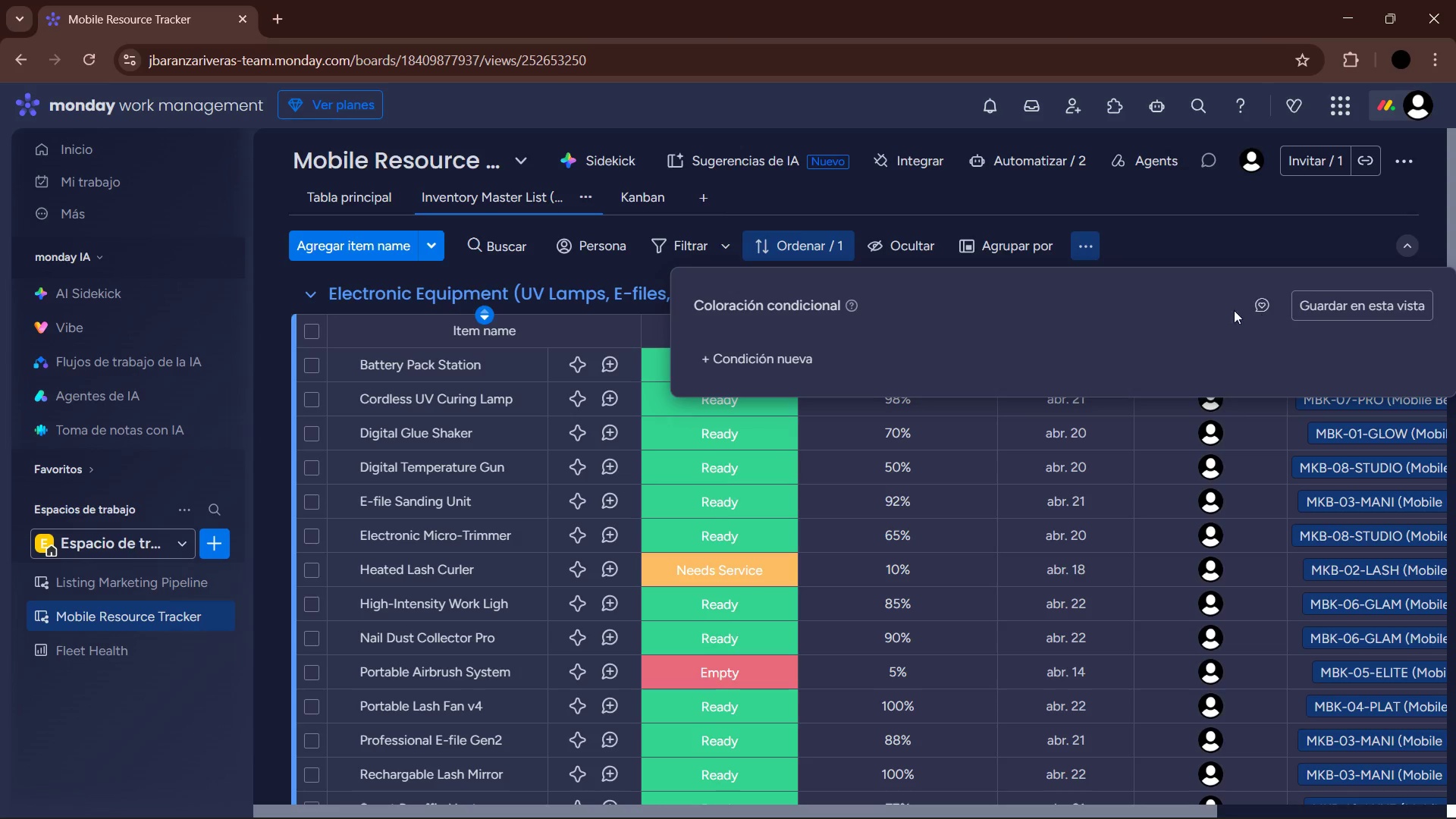 
left_click([755, 366])
 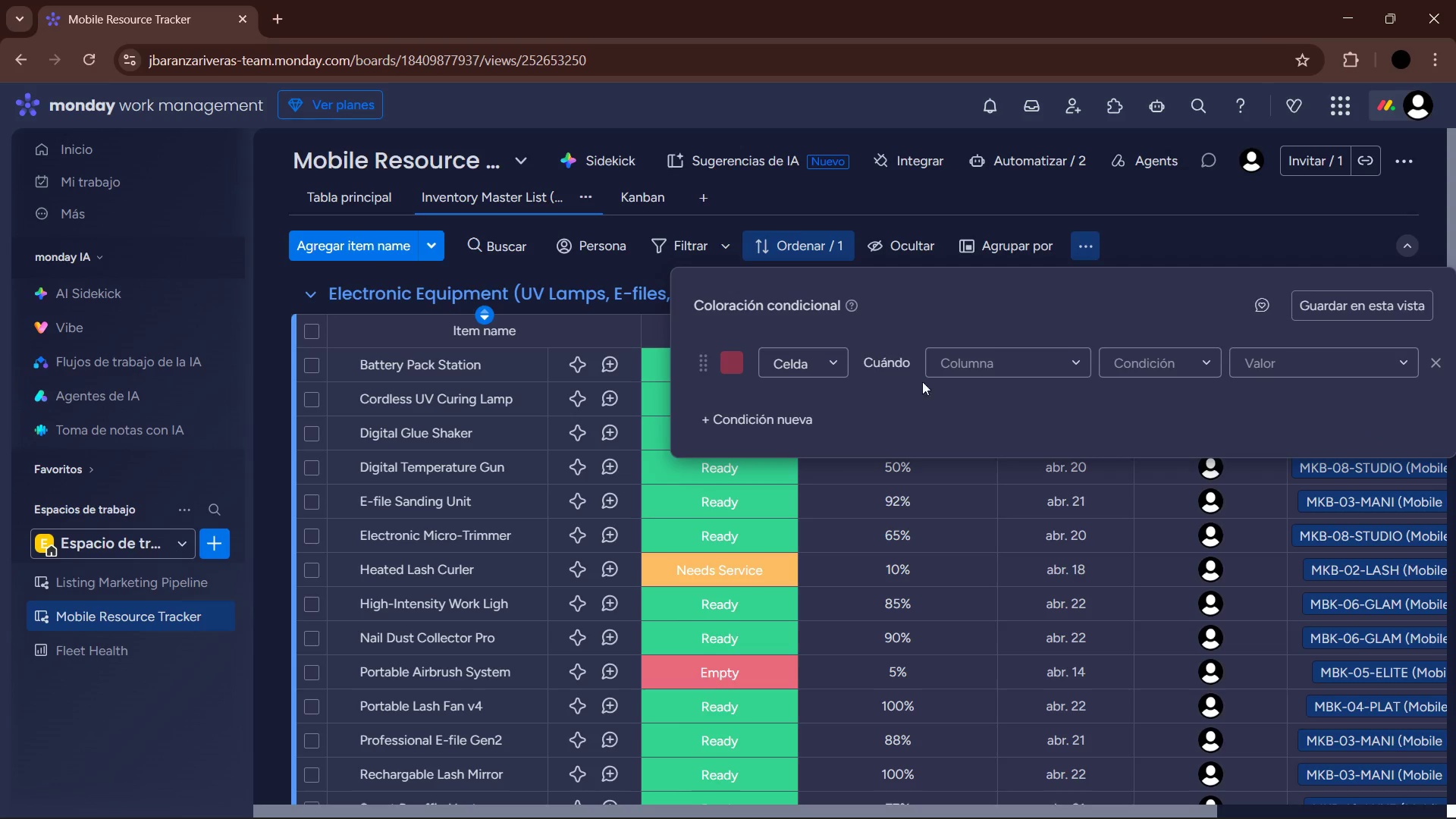 
left_click([1019, 366])
 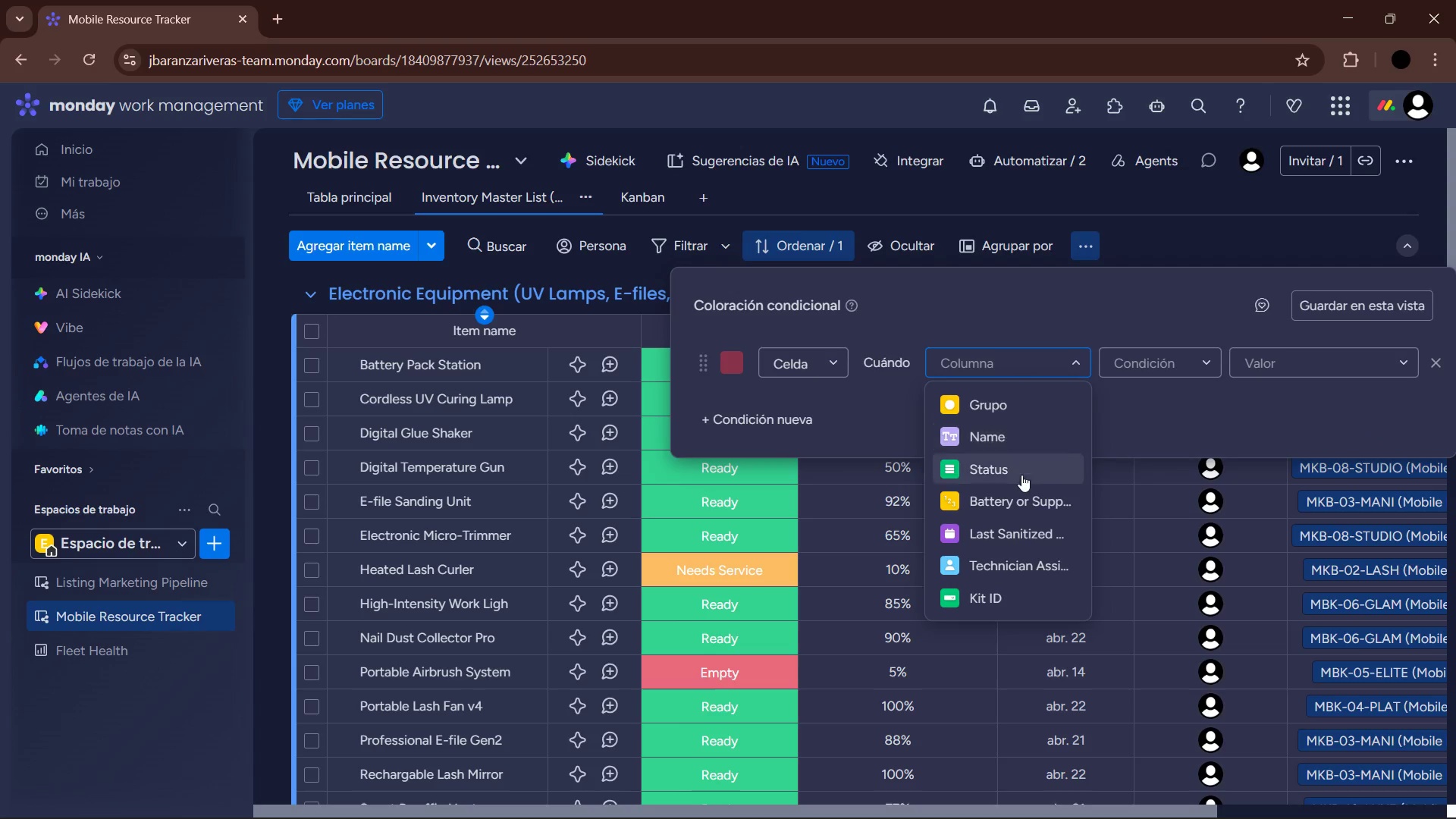 
left_click_drag(start_coordinate=[1015, 504], to_coordinate=[1017, 496])
 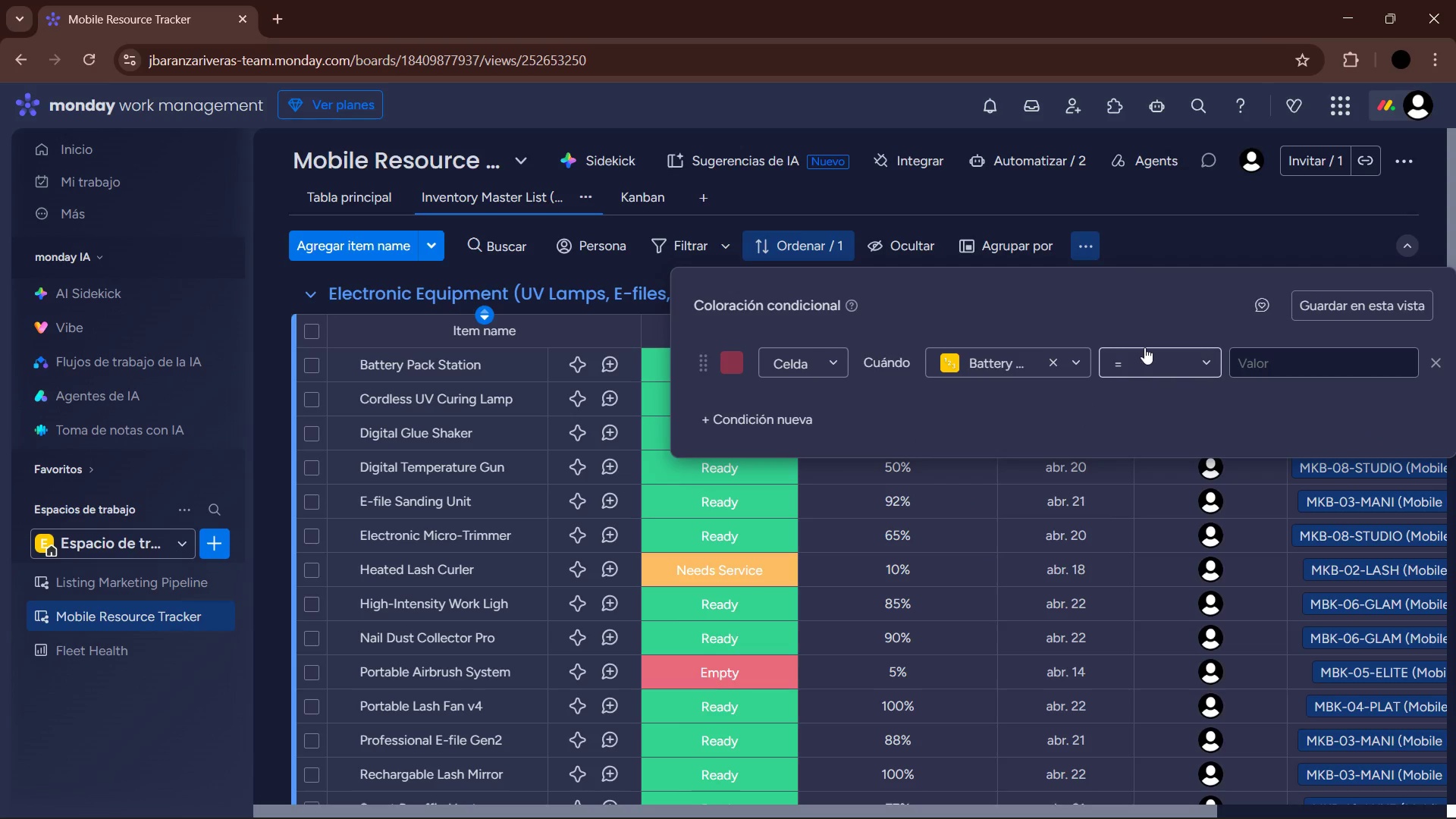 
left_click([1149, 358])
 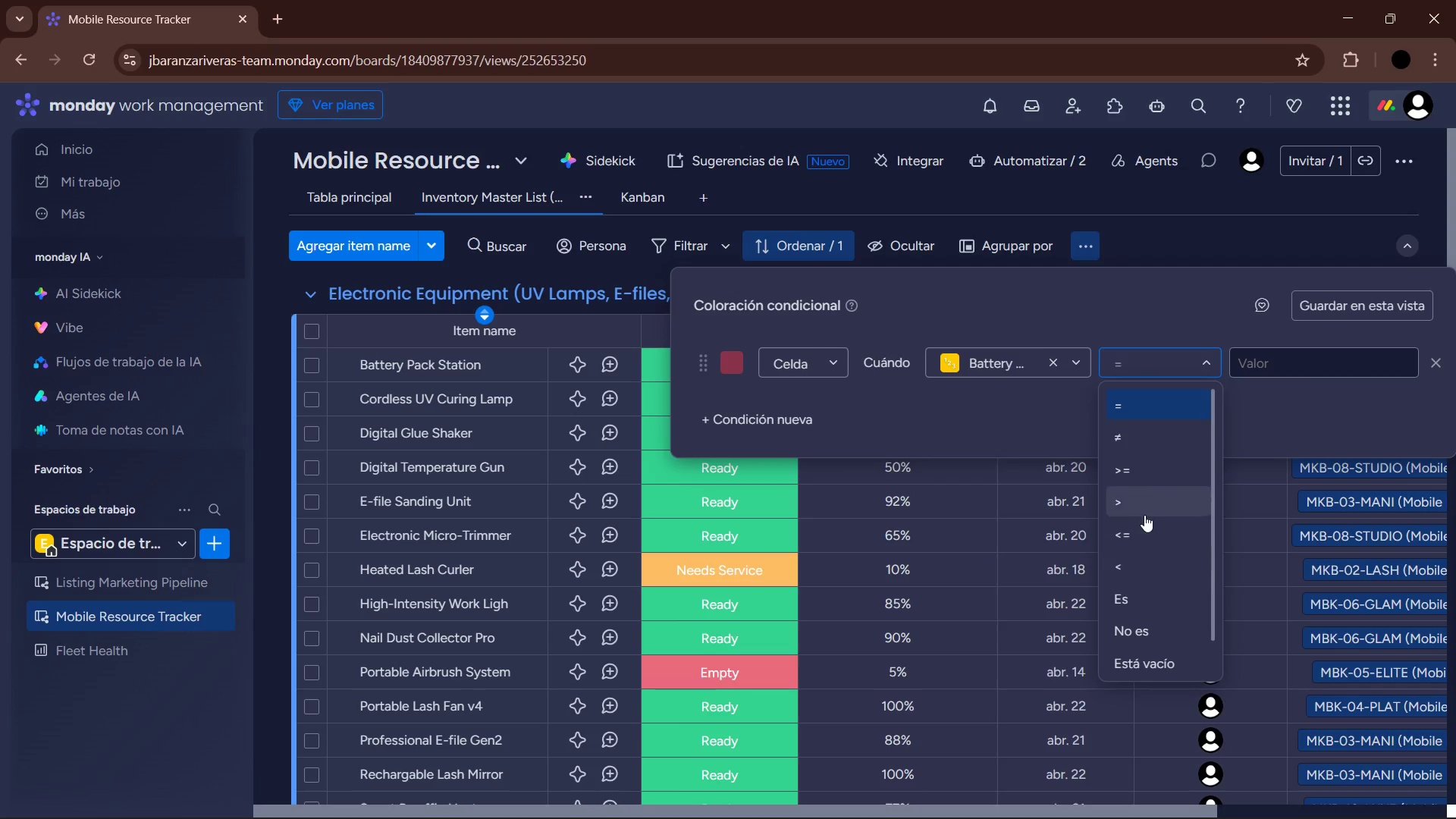 
left_click([1145, 539])
 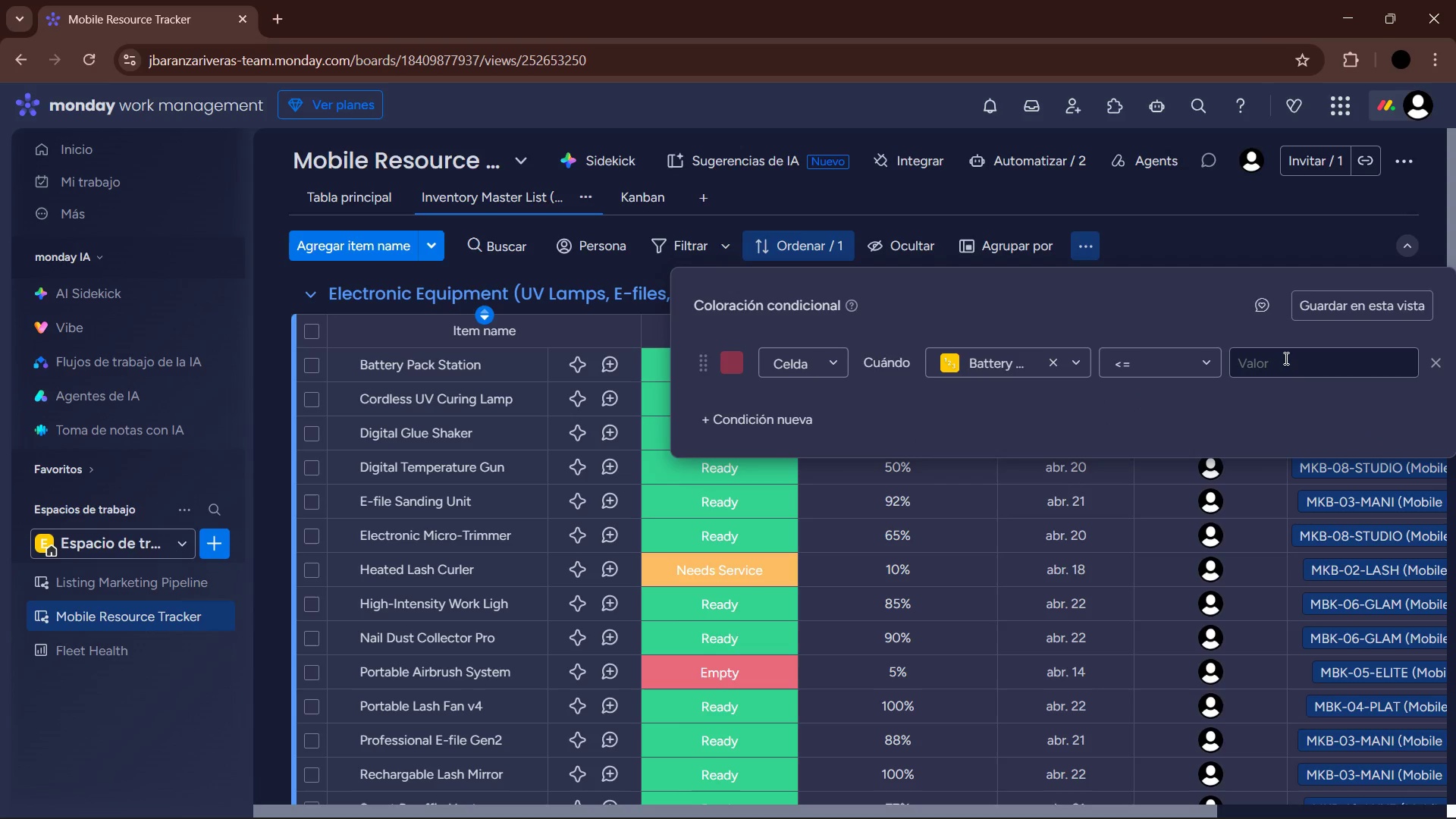 
left_click([1285, 357])
 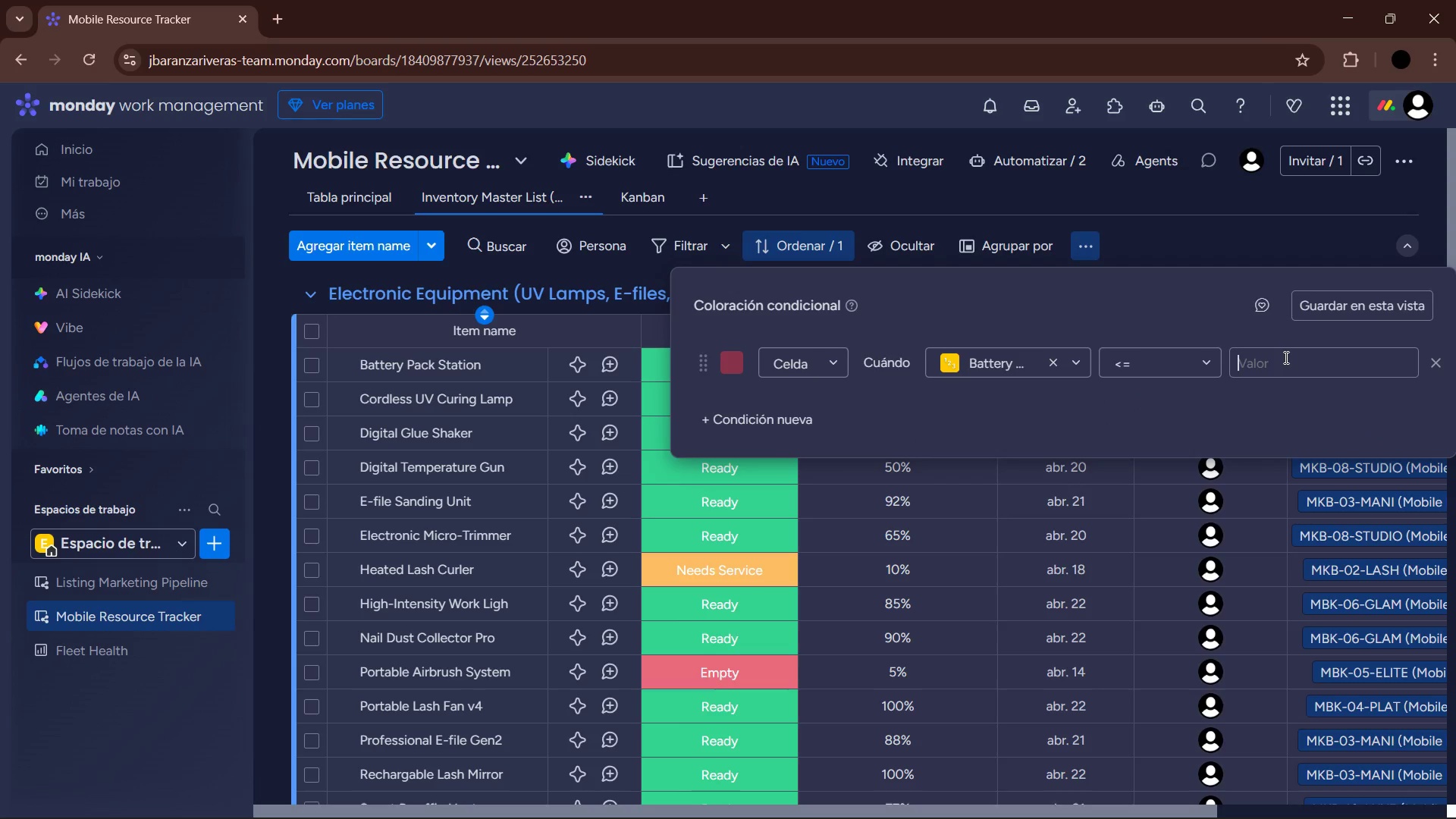 
wait(8.75)
 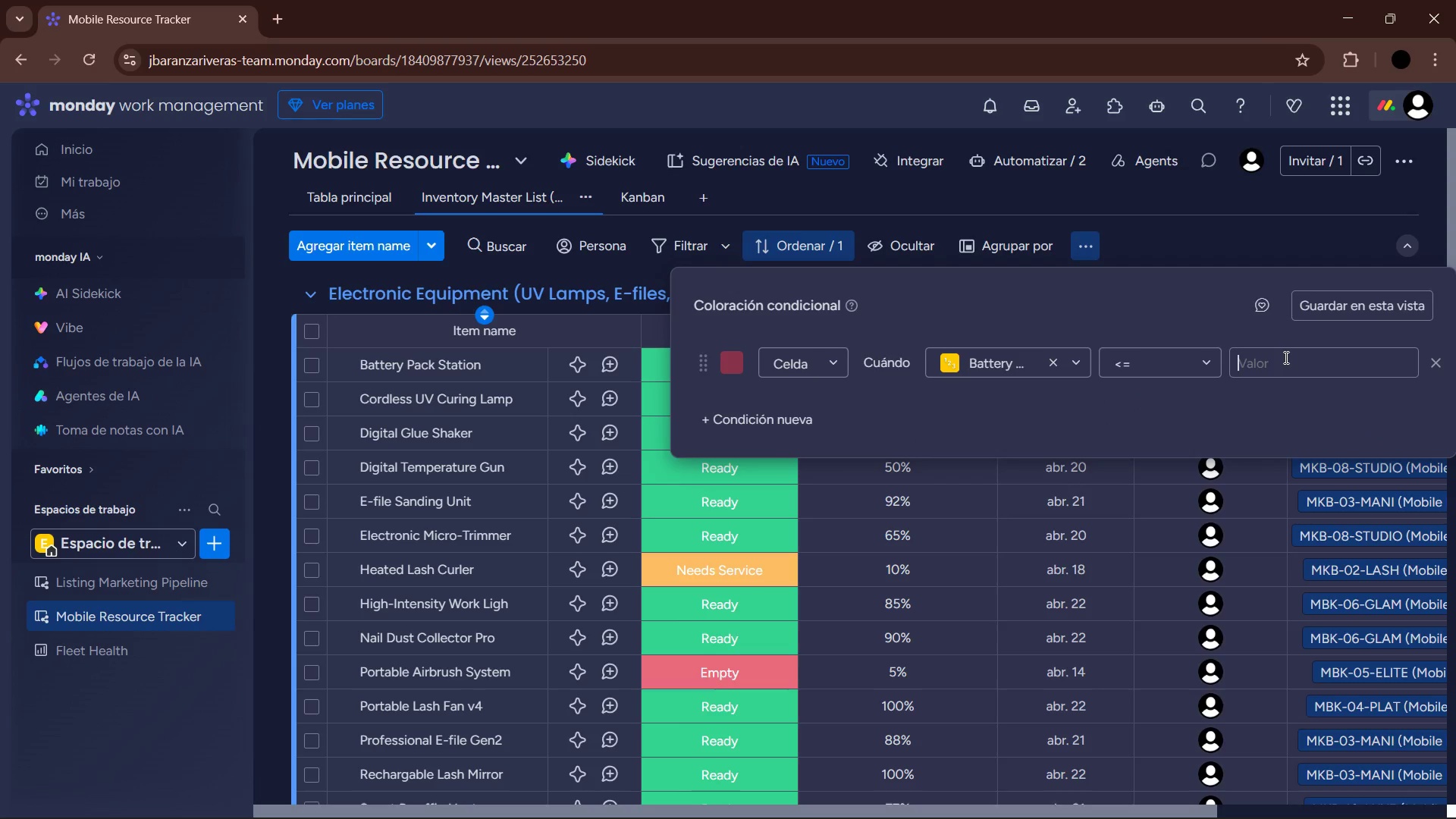 
left_click([1263, 362])
 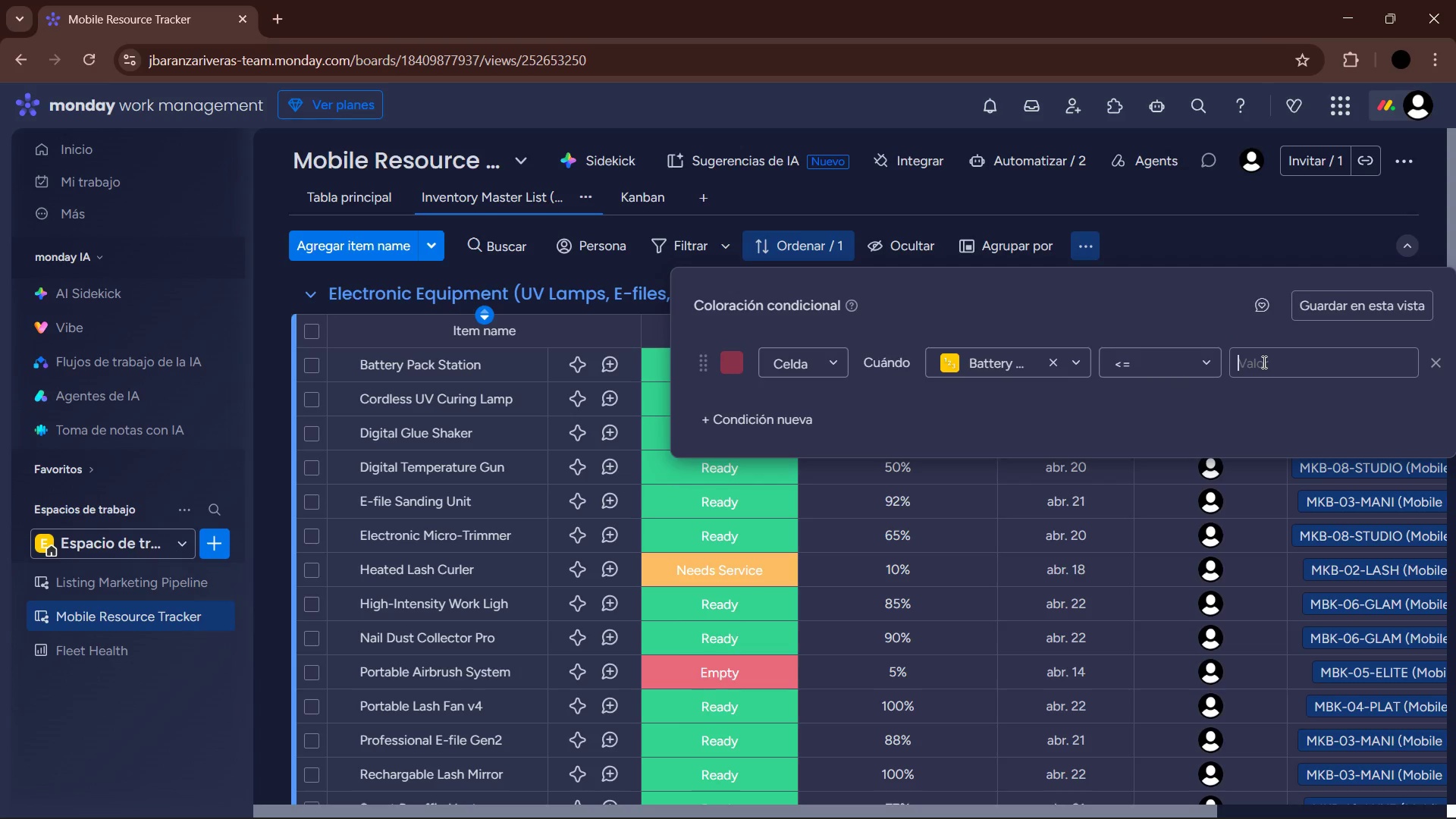 
key(Numpad2)
 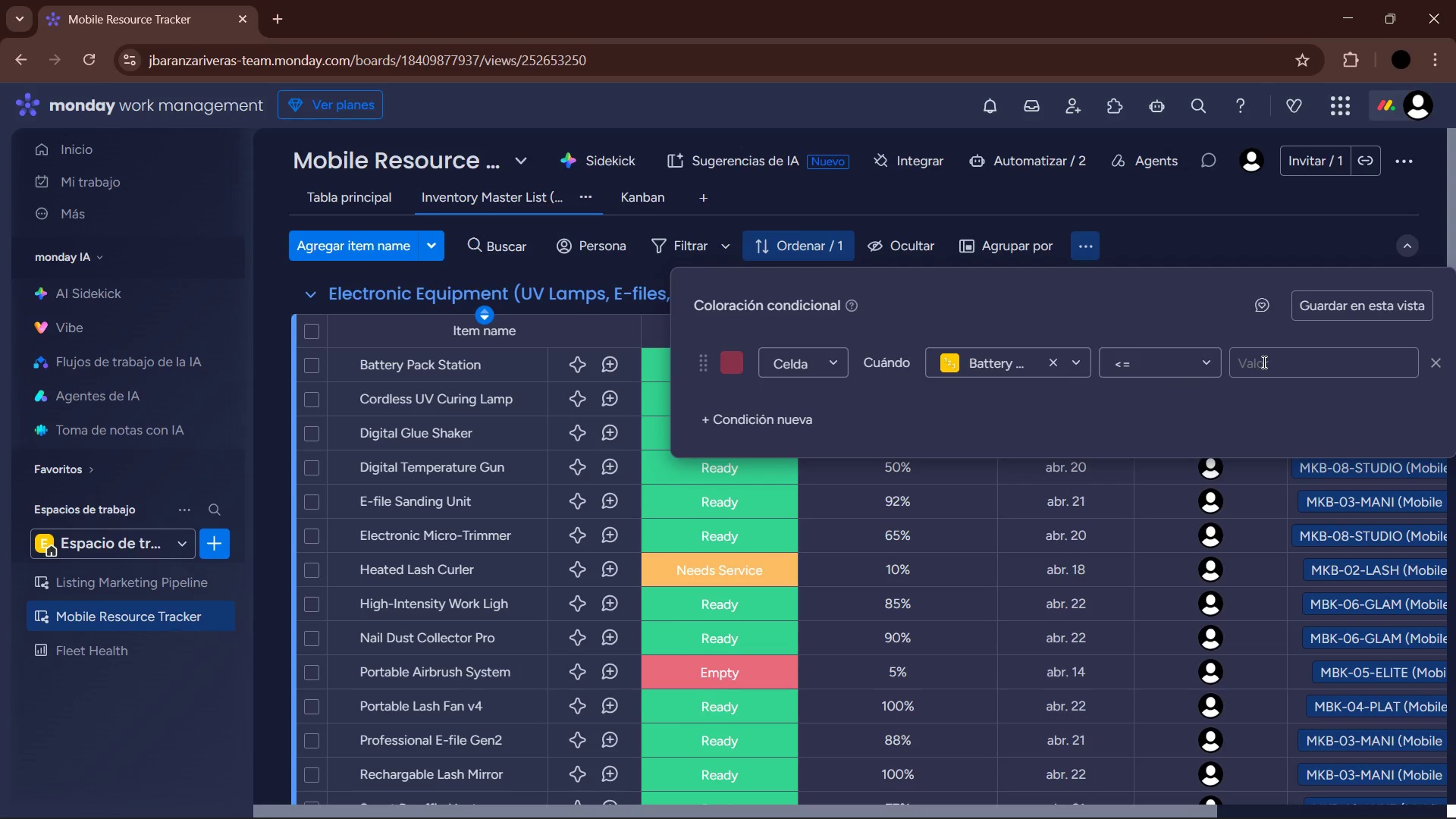 
key(Numpad0)
 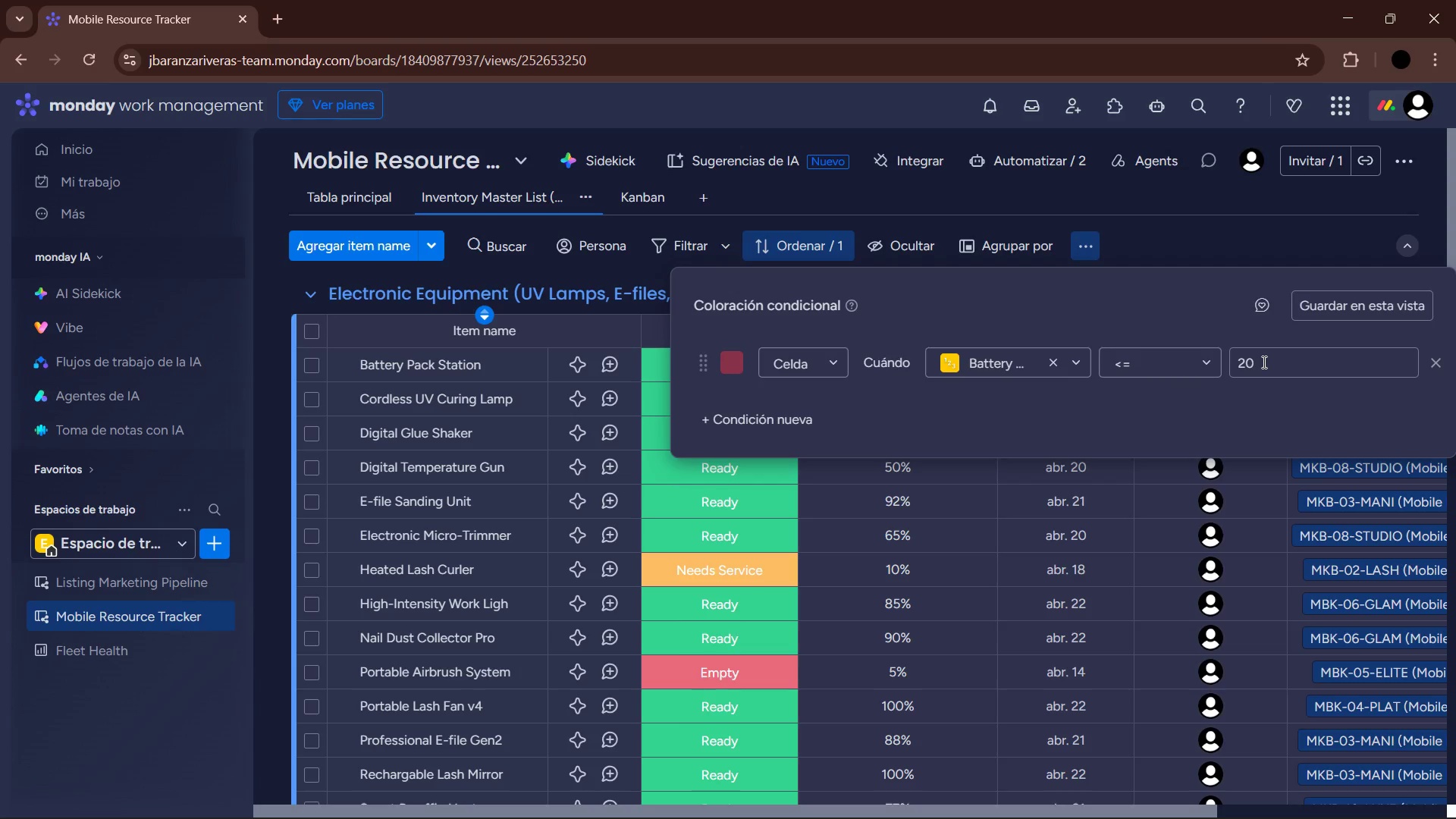 
key(Enter)
 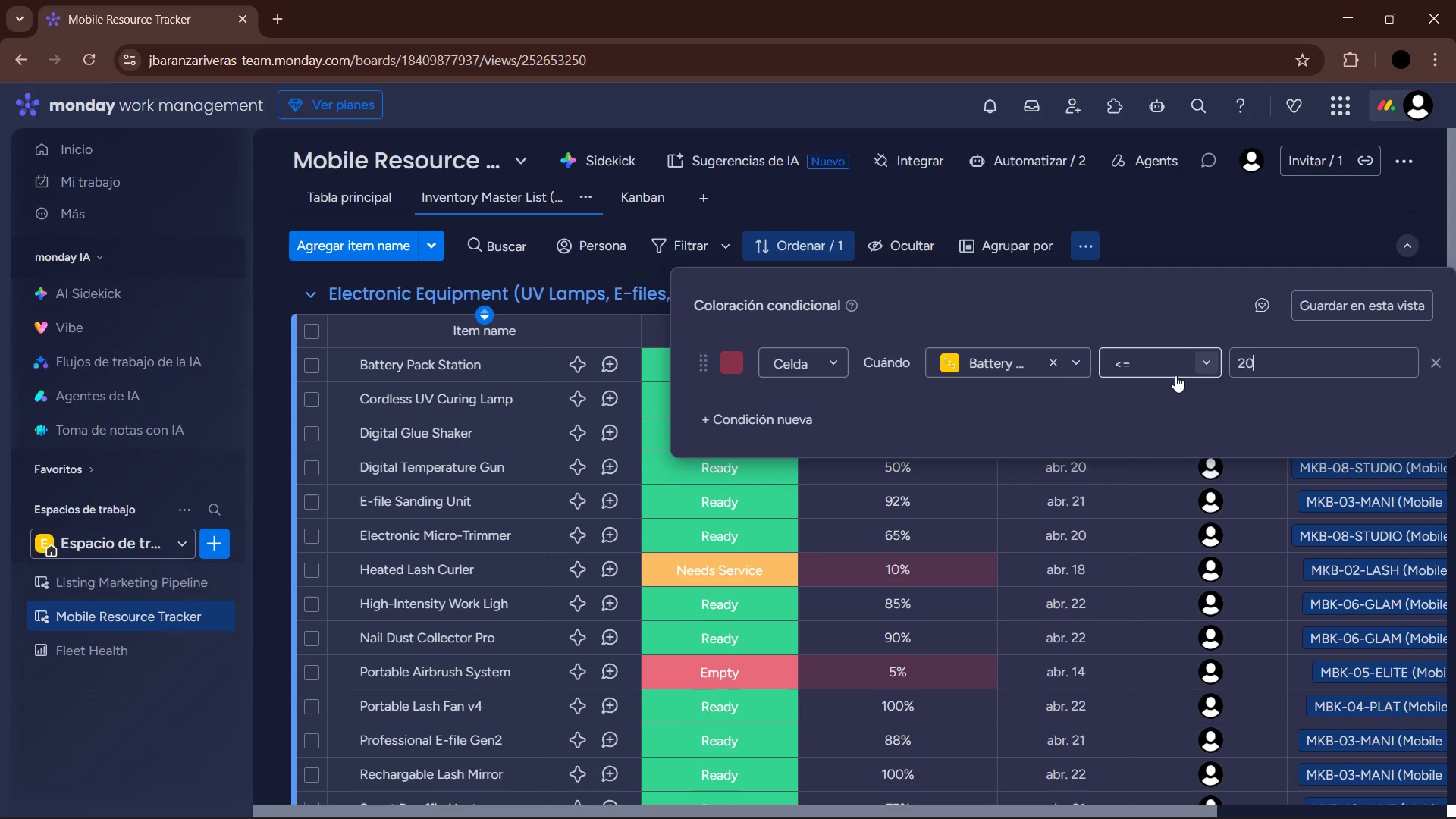 
left_click([1032, 416])
 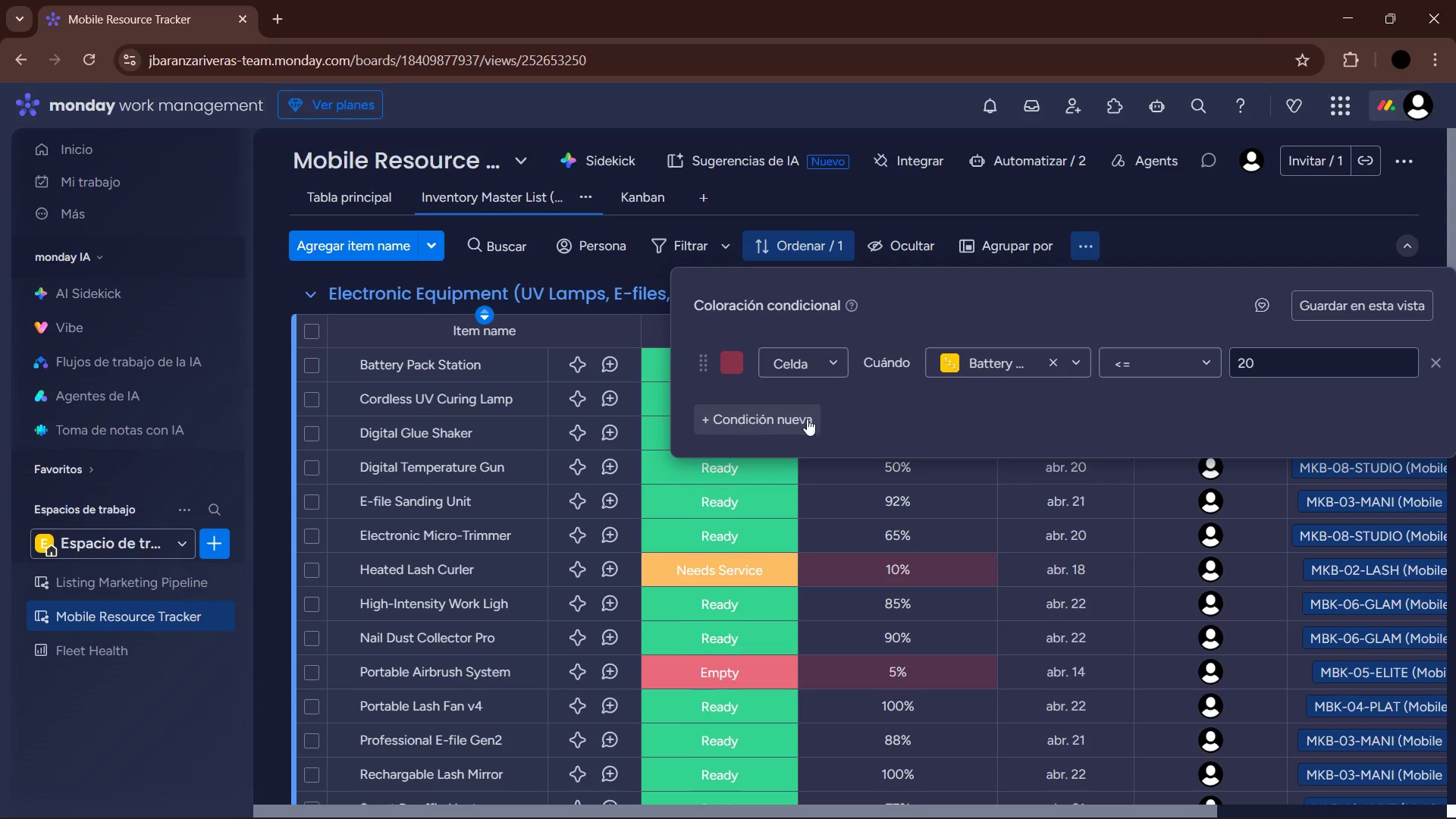 
left_click([1354, 316])
 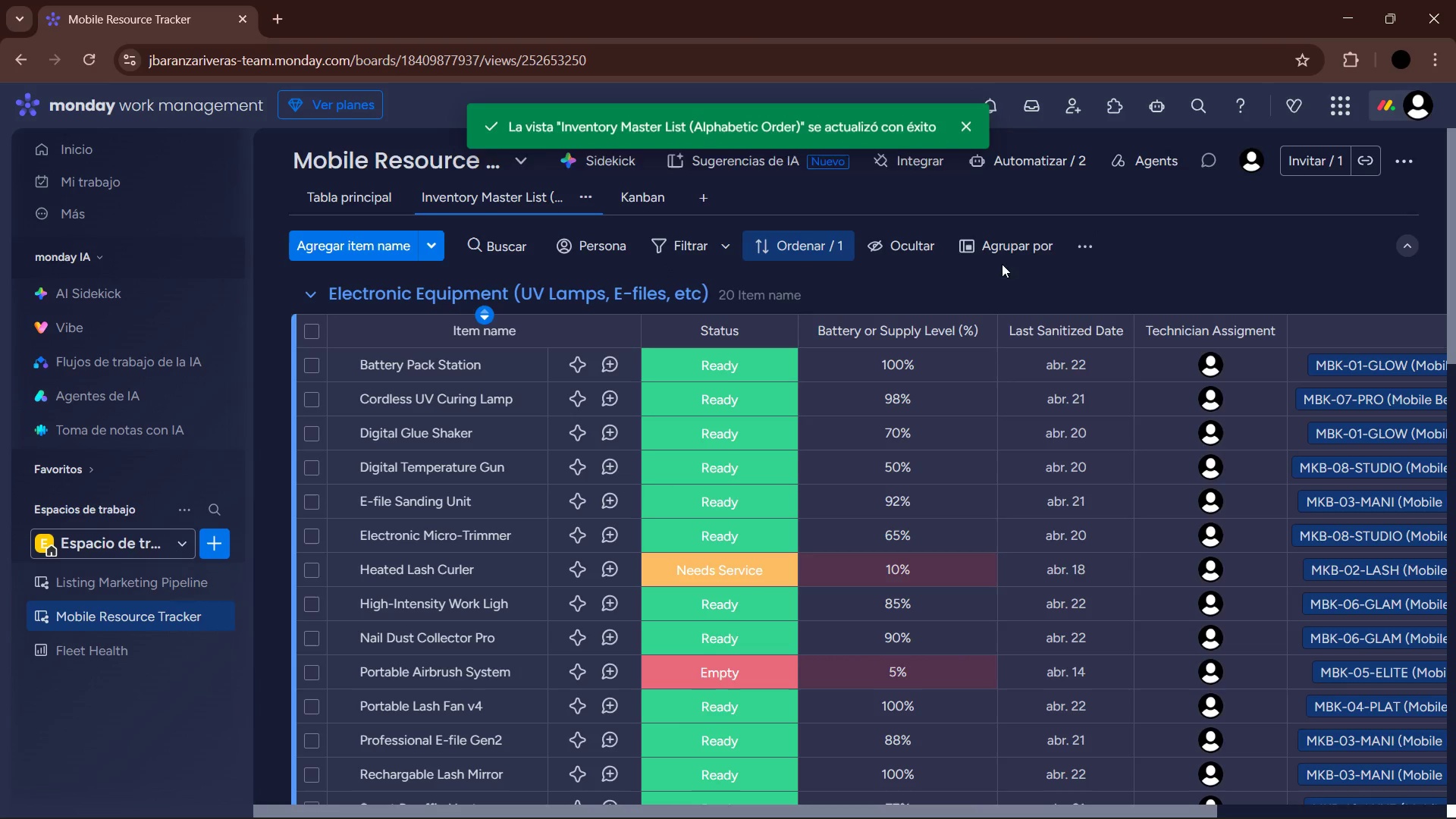 
left_click([1093, 256])
 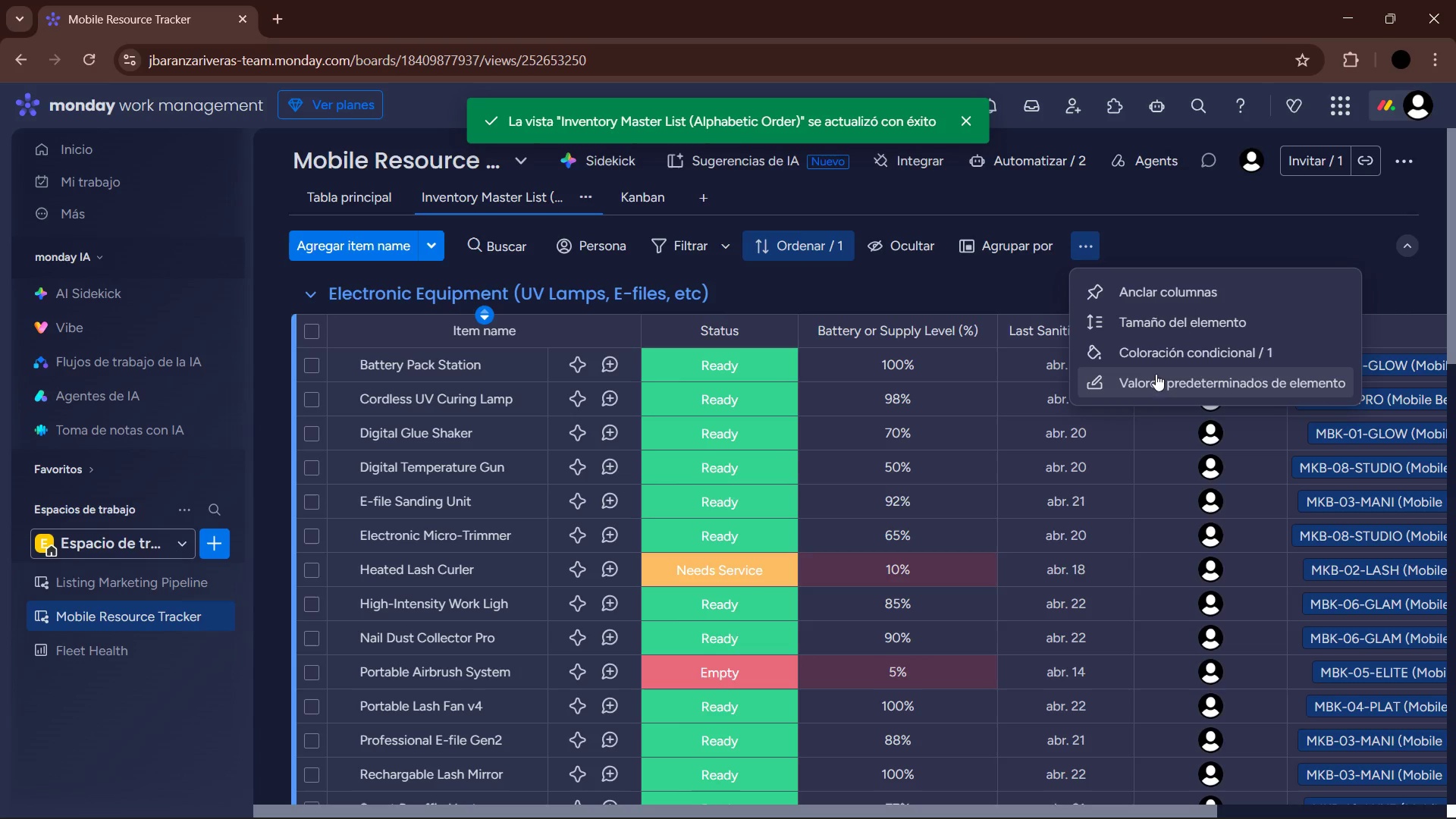 
left_click([1164, 362])
 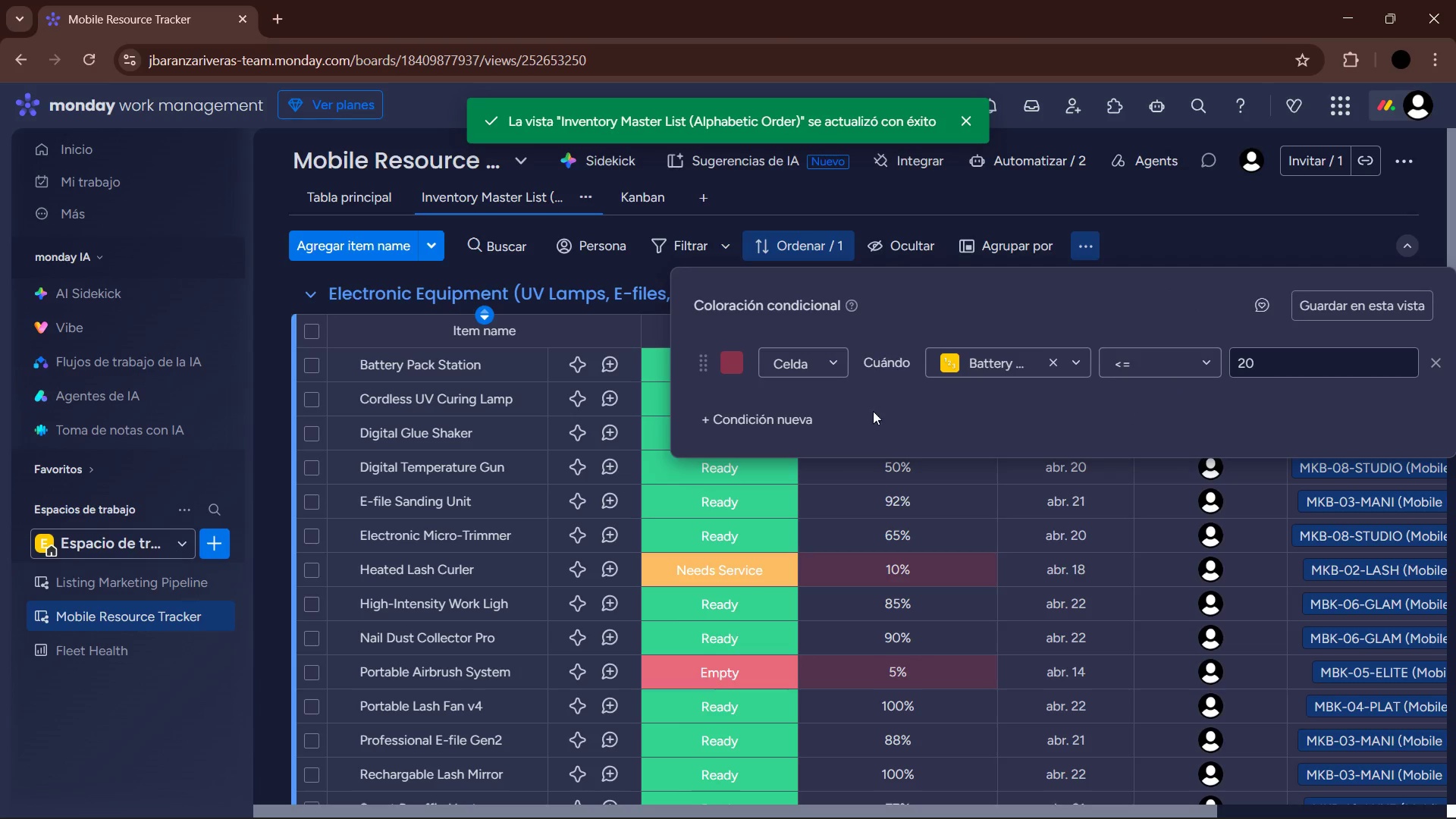 
left_click([792, 415])
 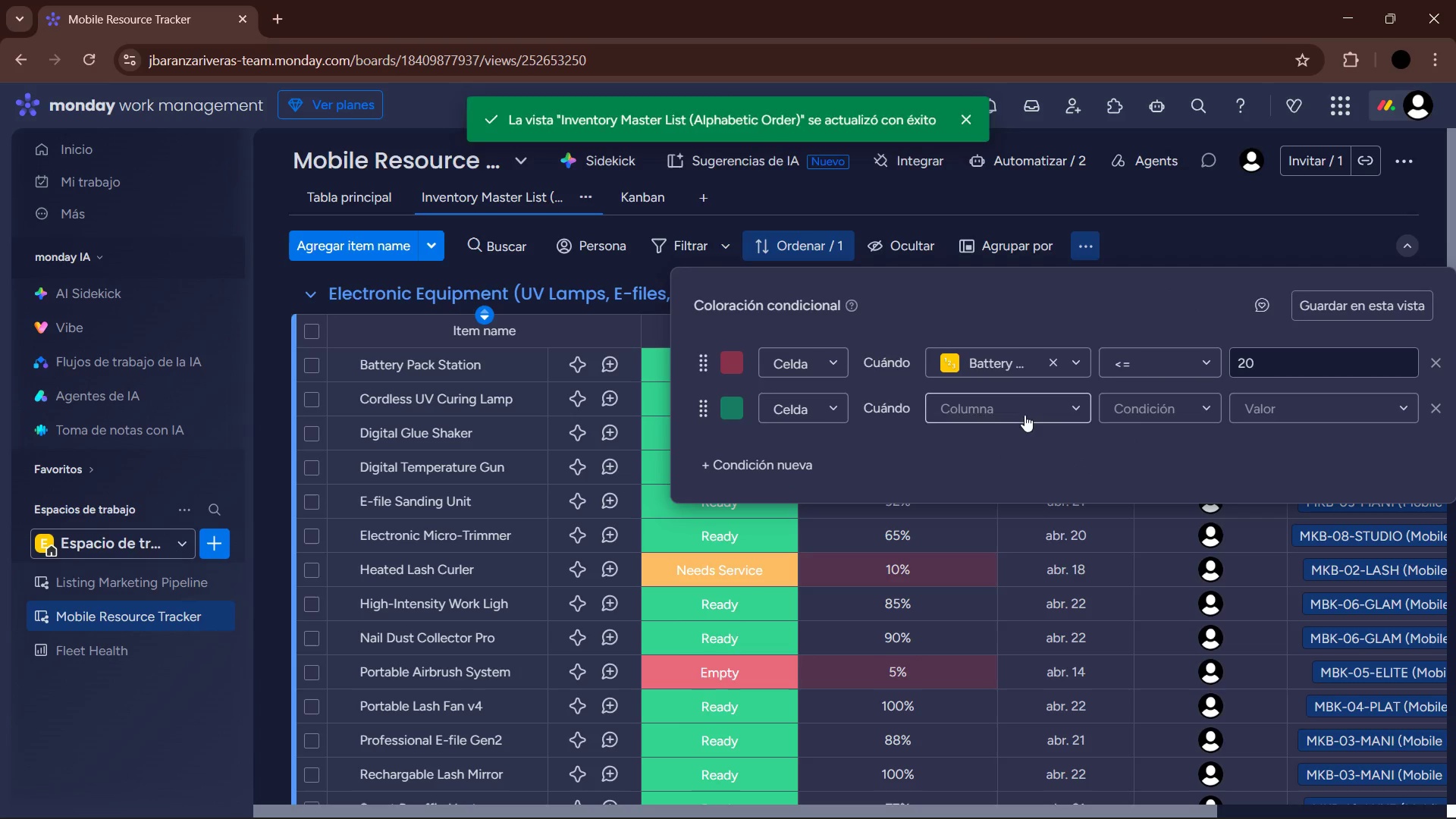 
left_click([1085, 406])
 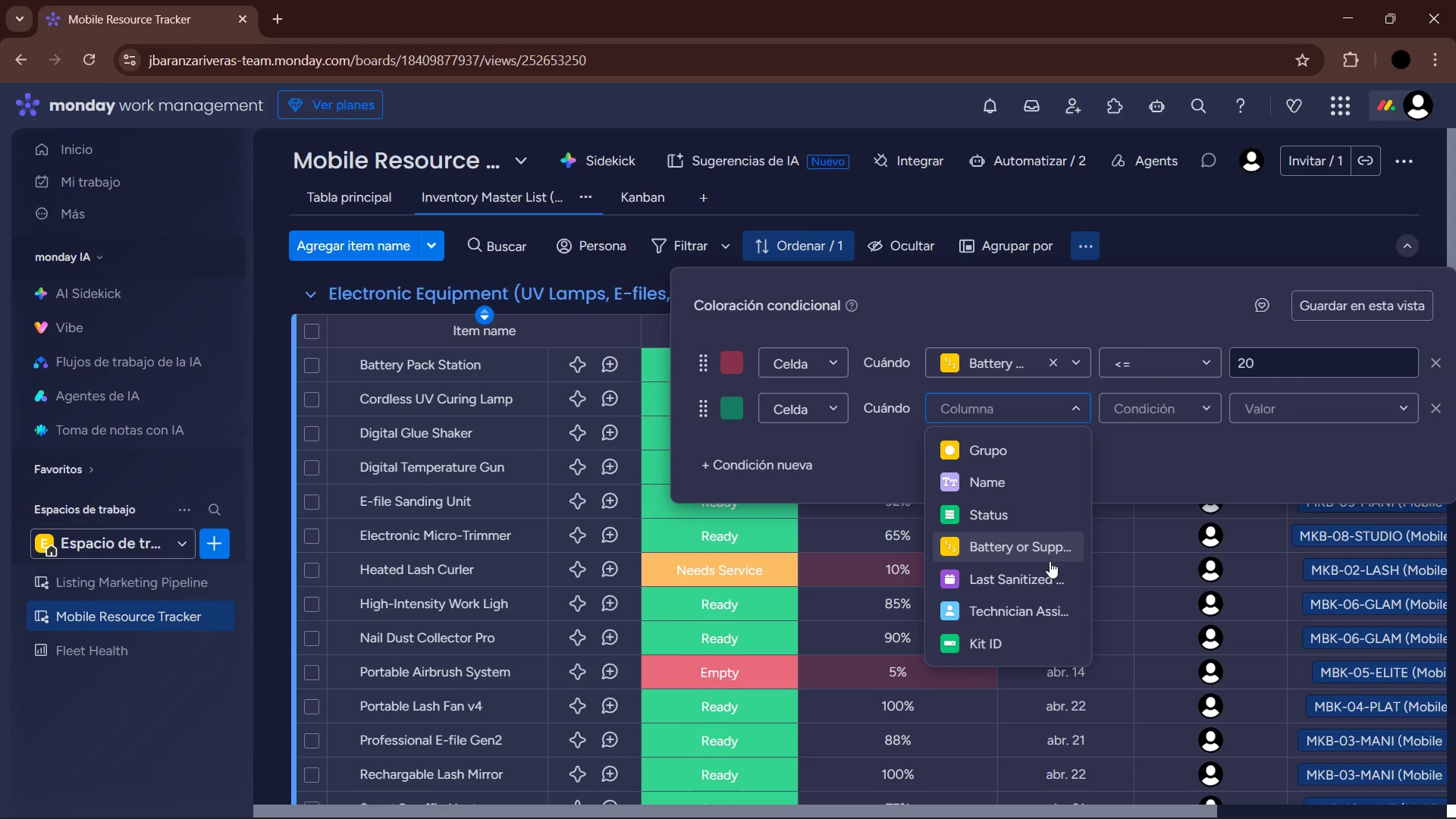 
left_click([1045, 554])
 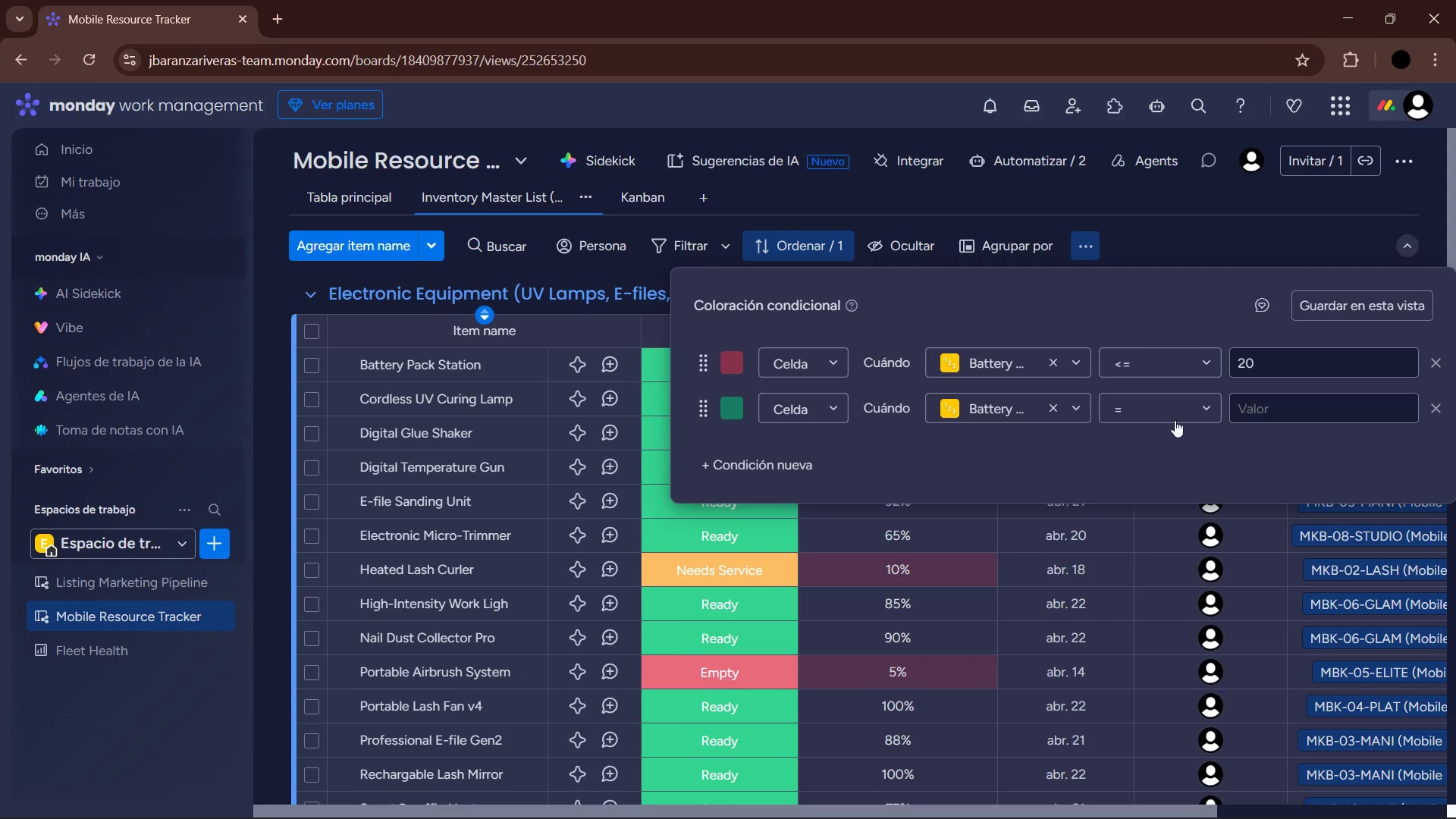 
left_click([1178, 408])
 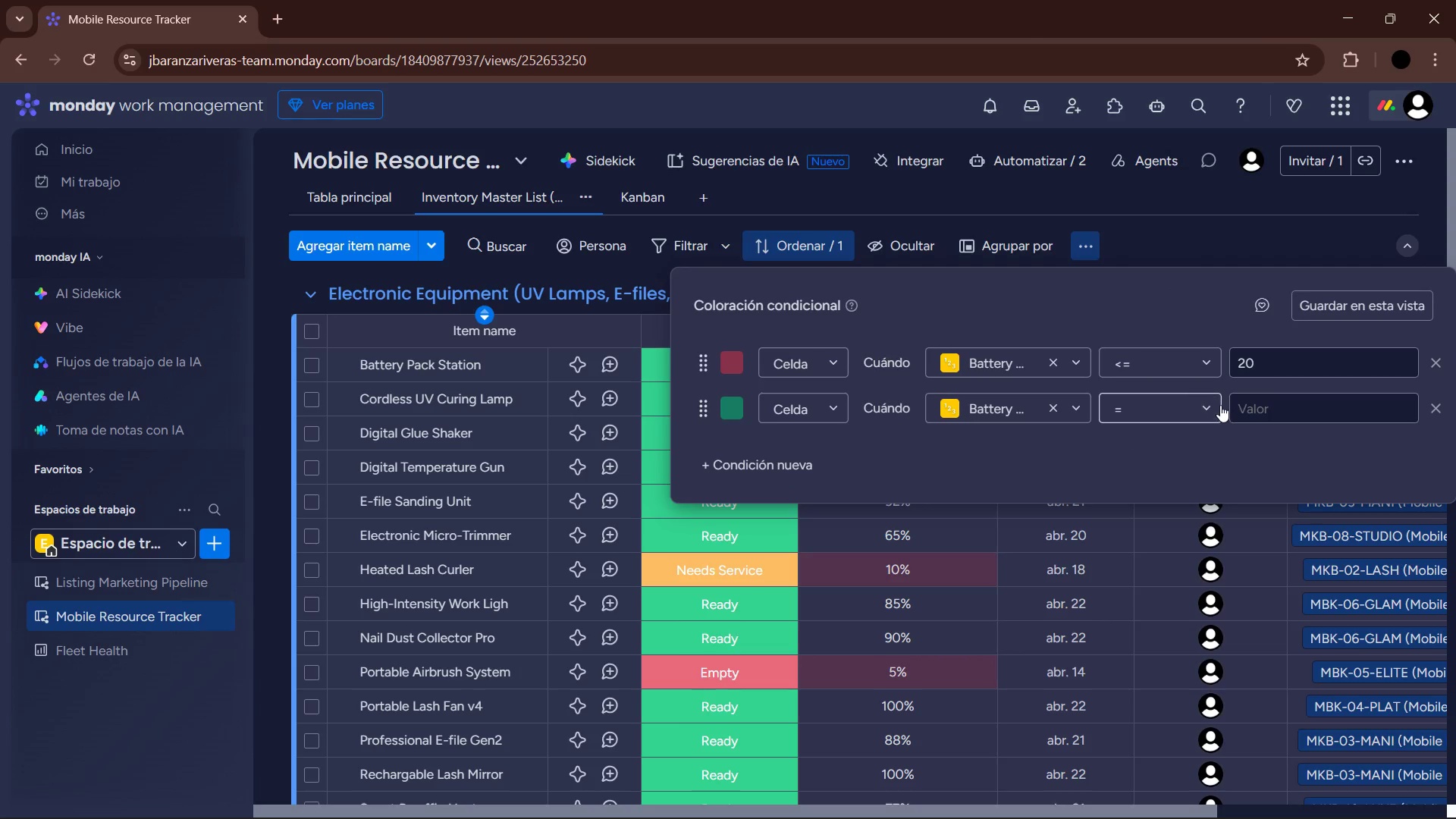 
left_click([1215, 405])
 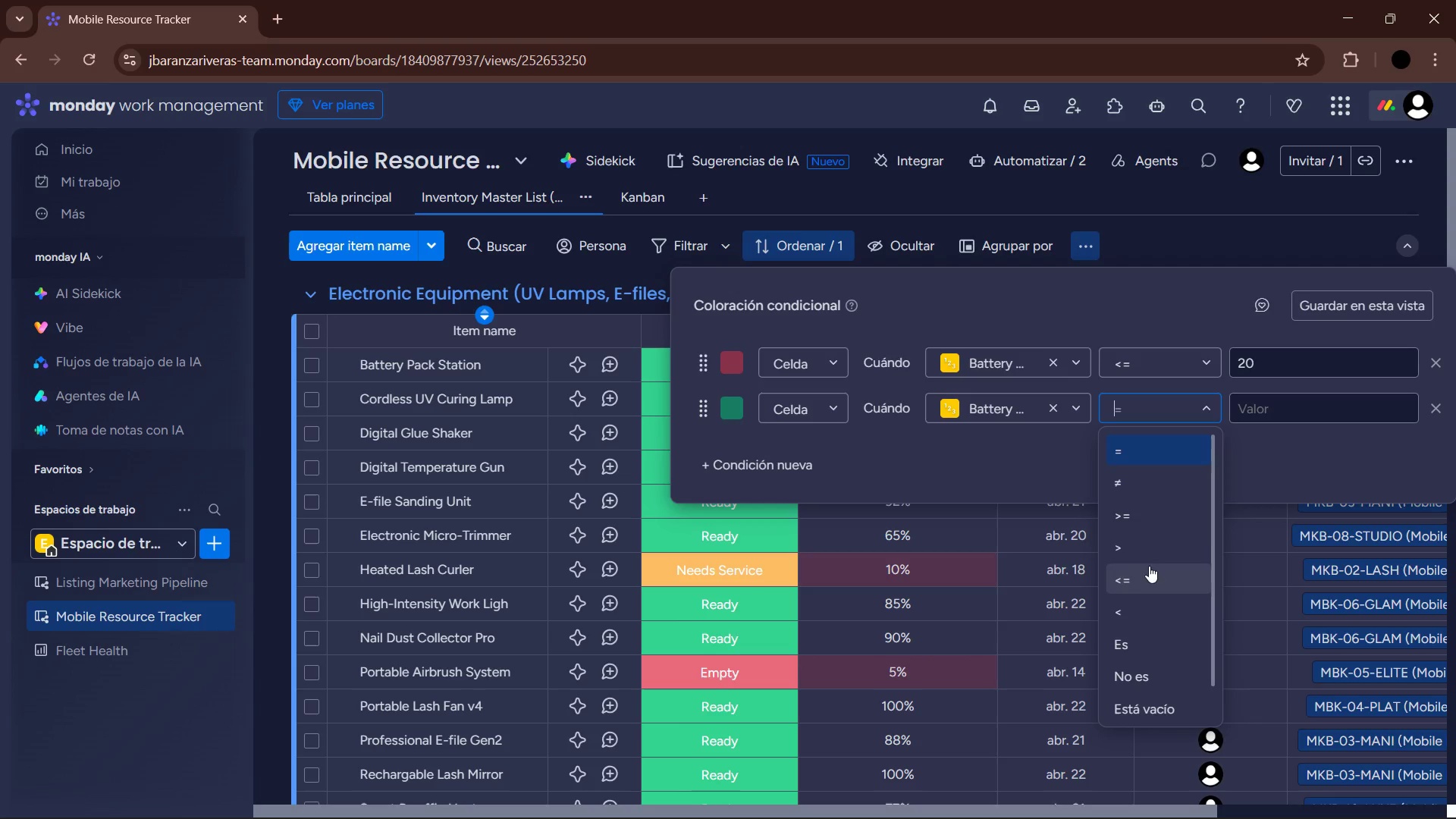 
left_click([1150, 520])
 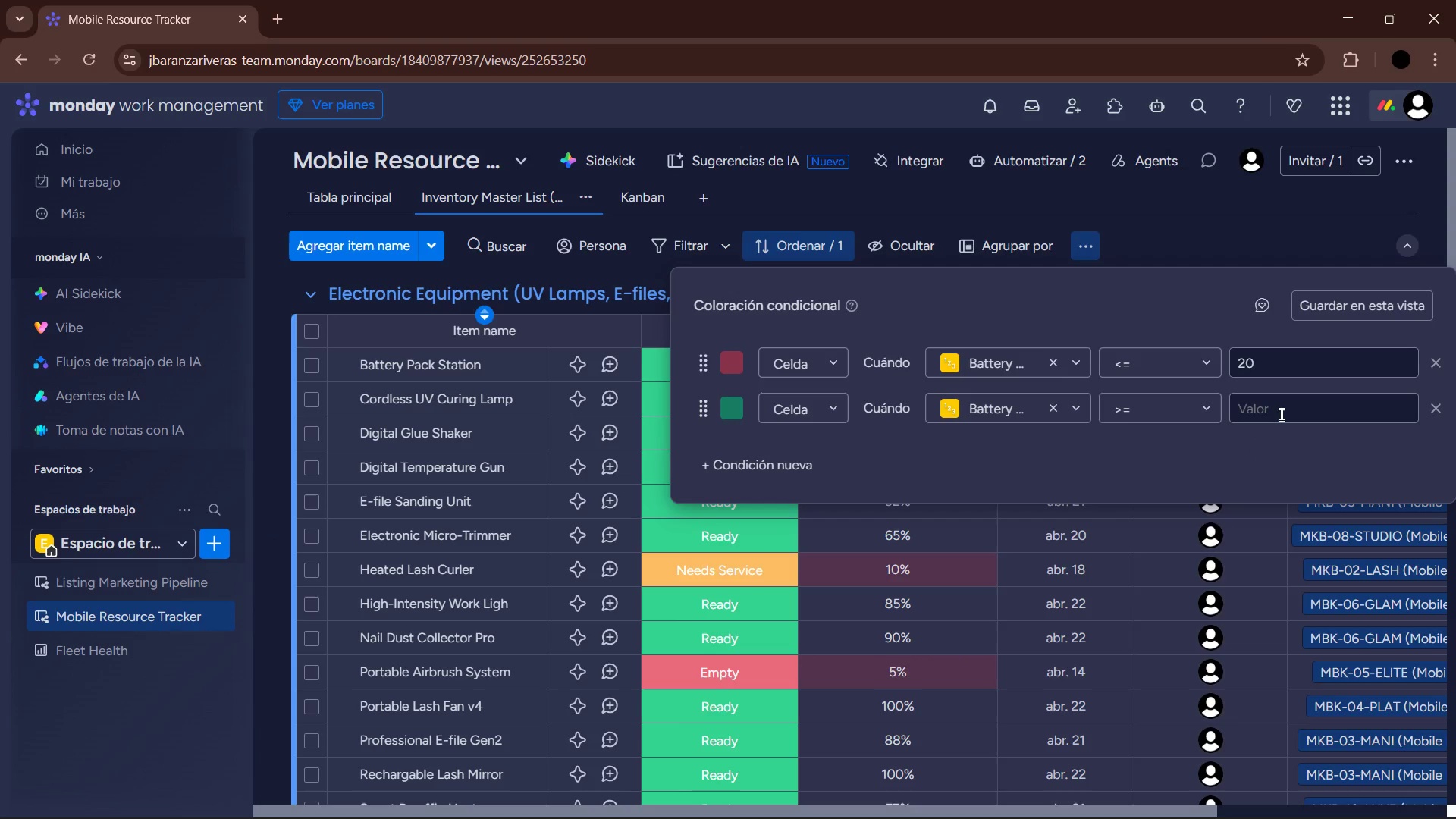 
left_click([1288, 409])
 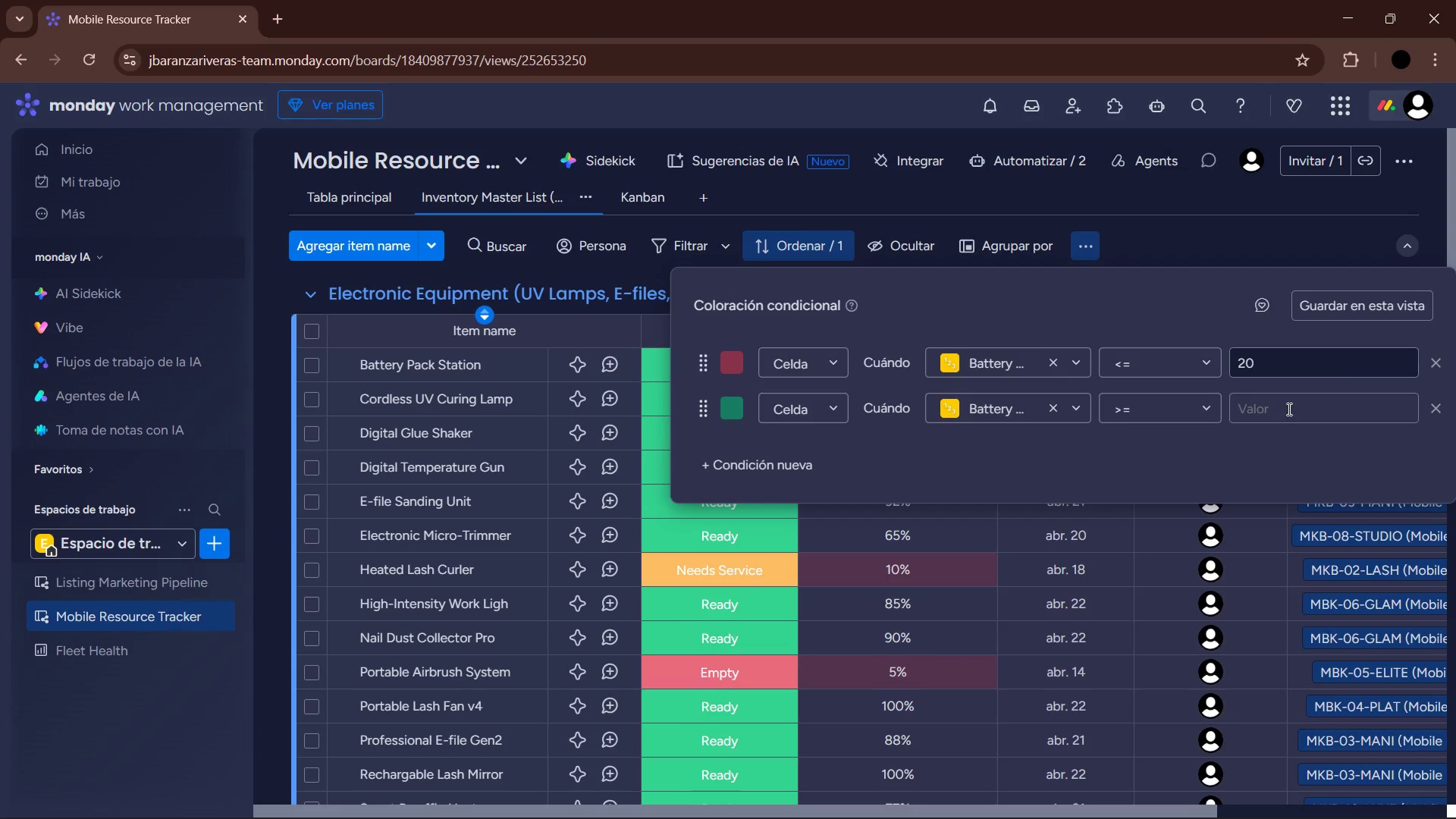 
key(Numpad5)
 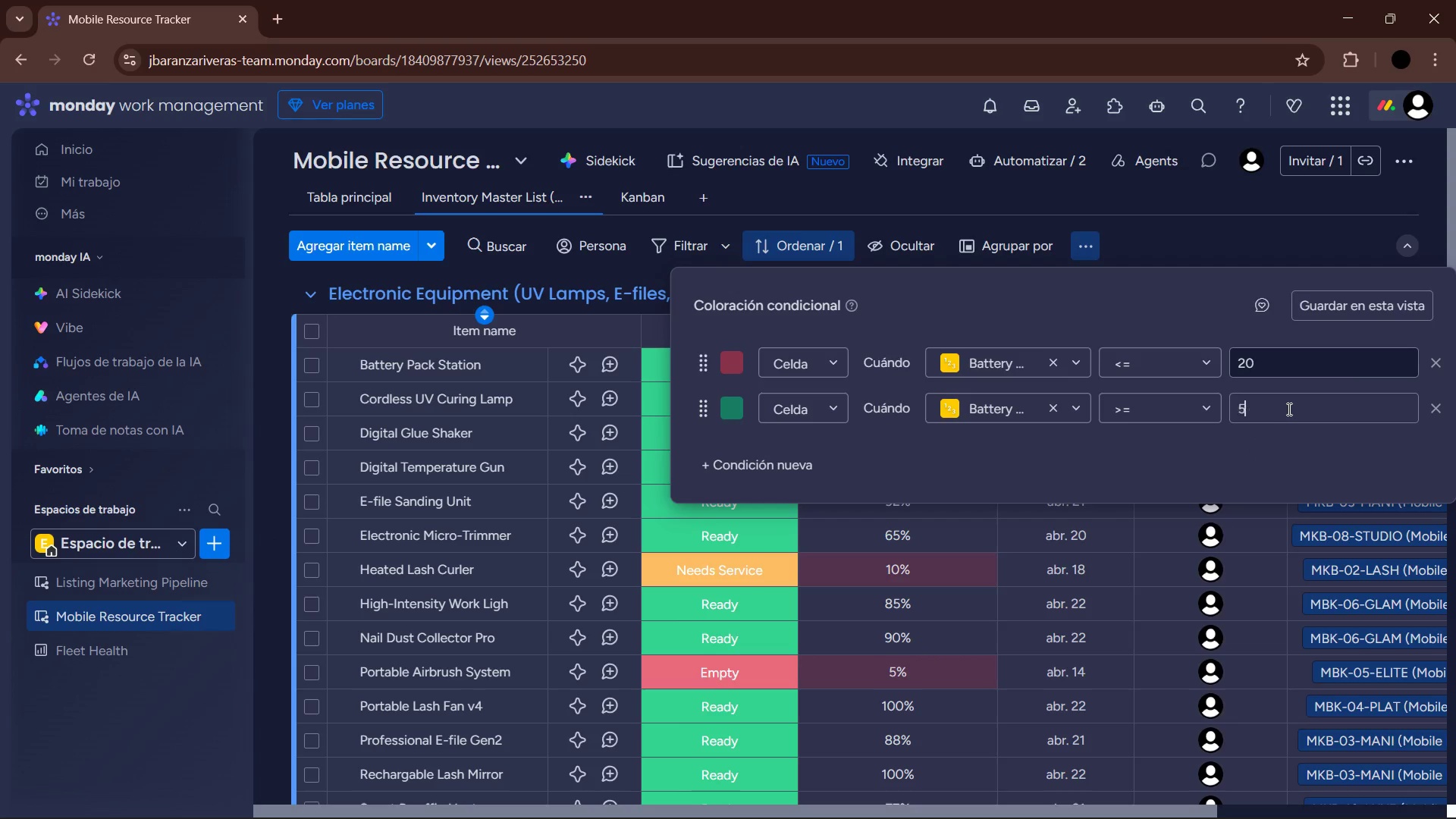 
key(Numpad0)
 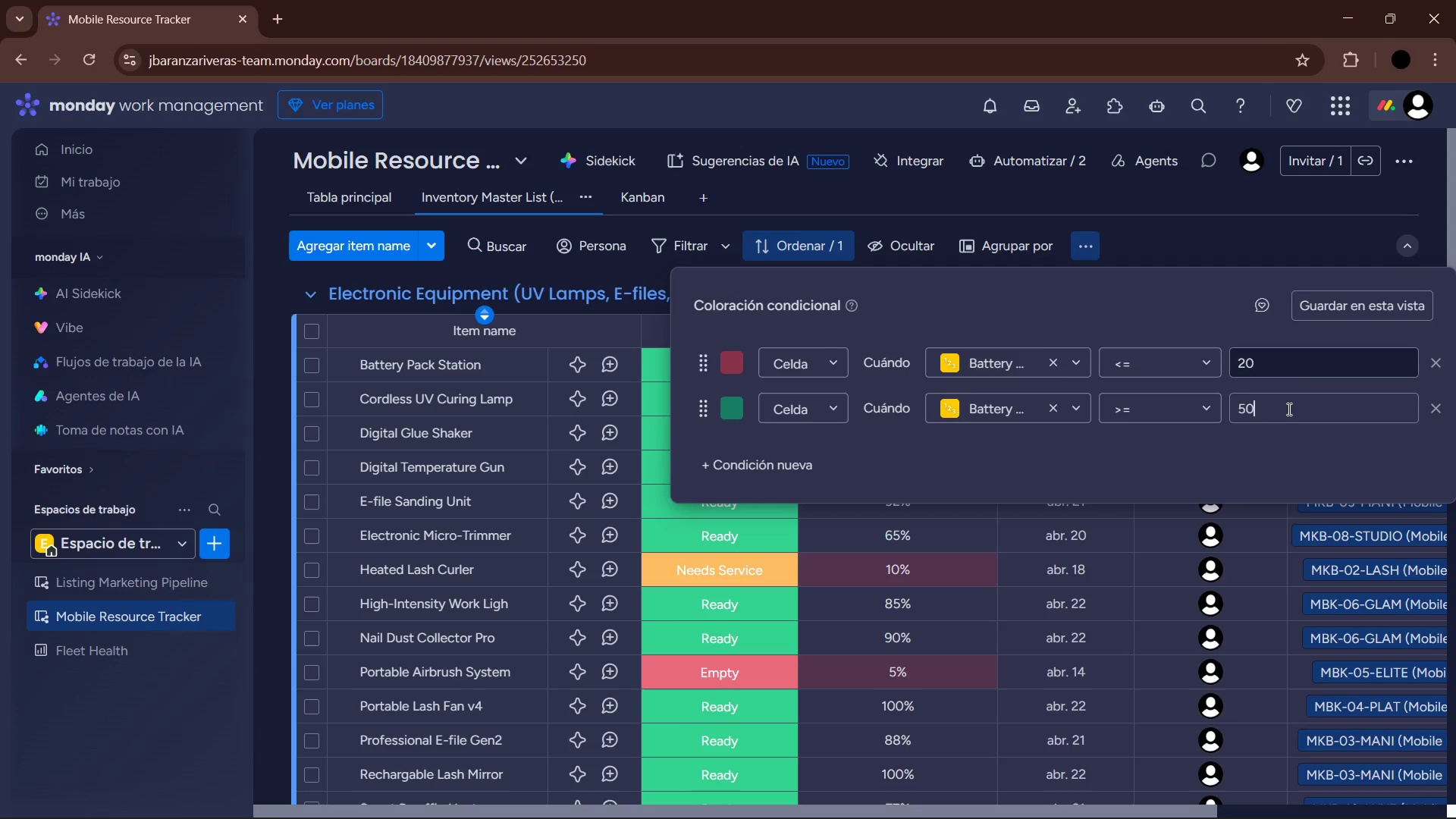 
key(Enter)
 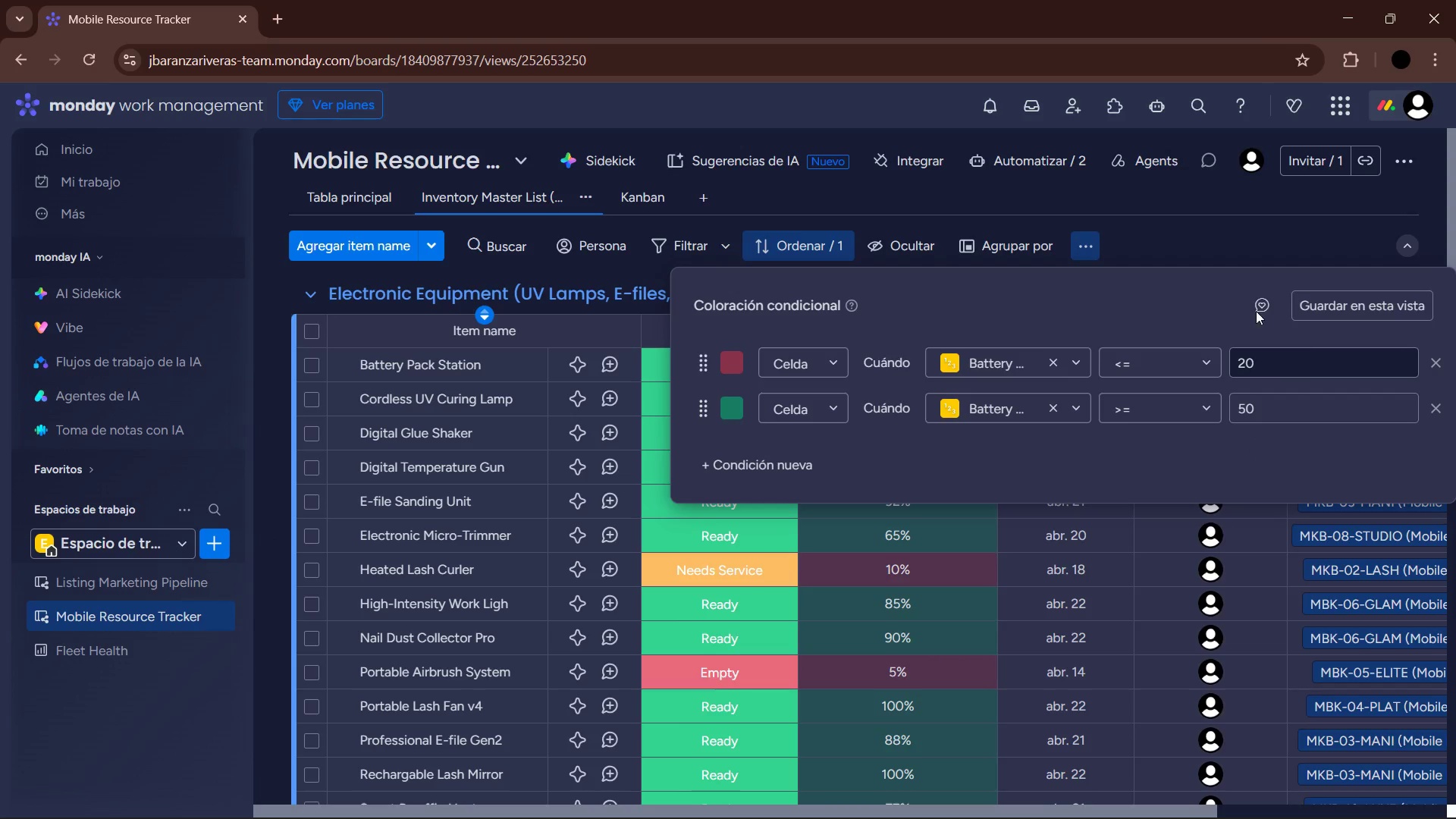 
left_click([1376, 306])
 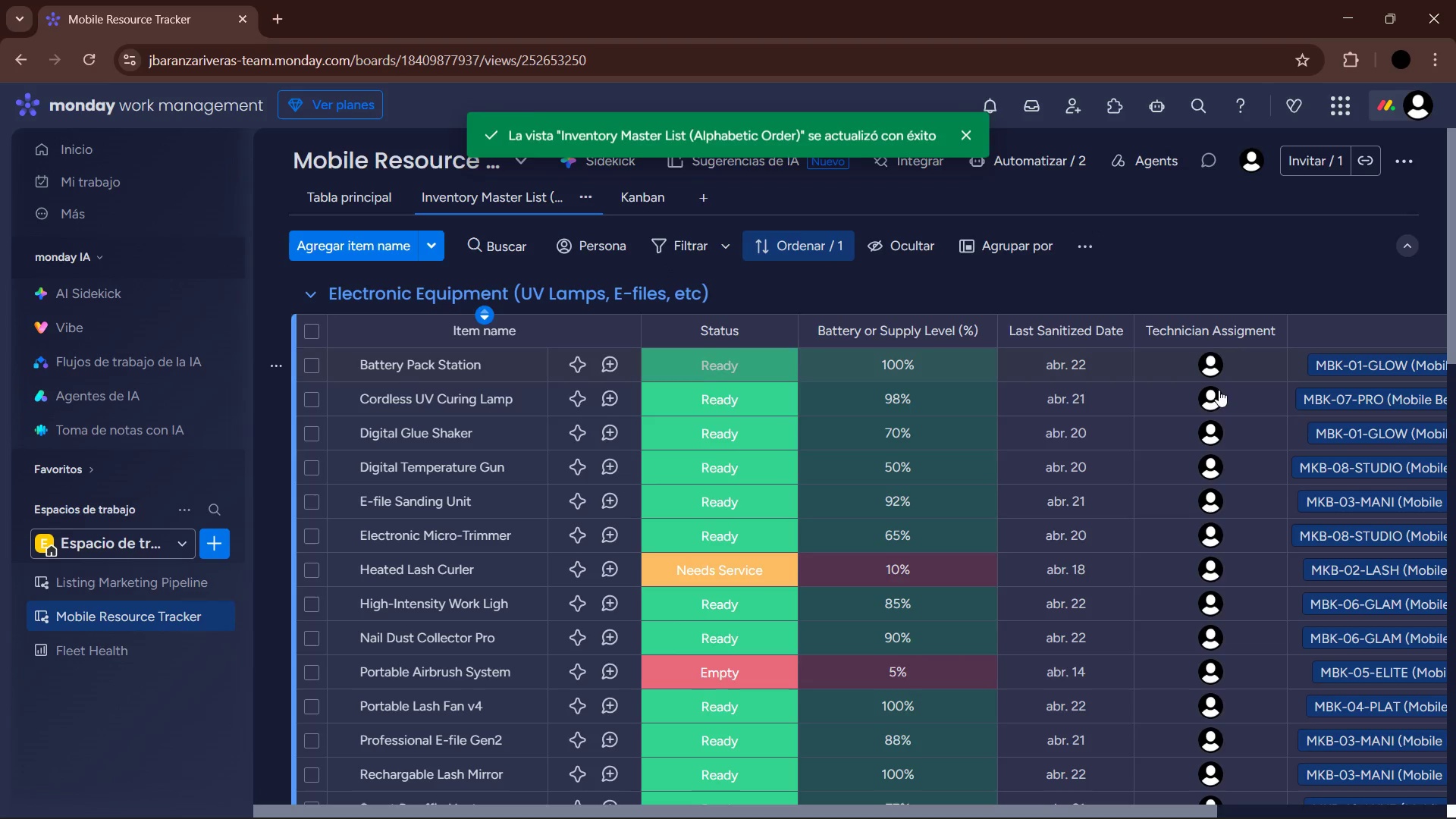 
scroll: coordinate [1025, 574], scroll_direction: up, amount: 9.0
 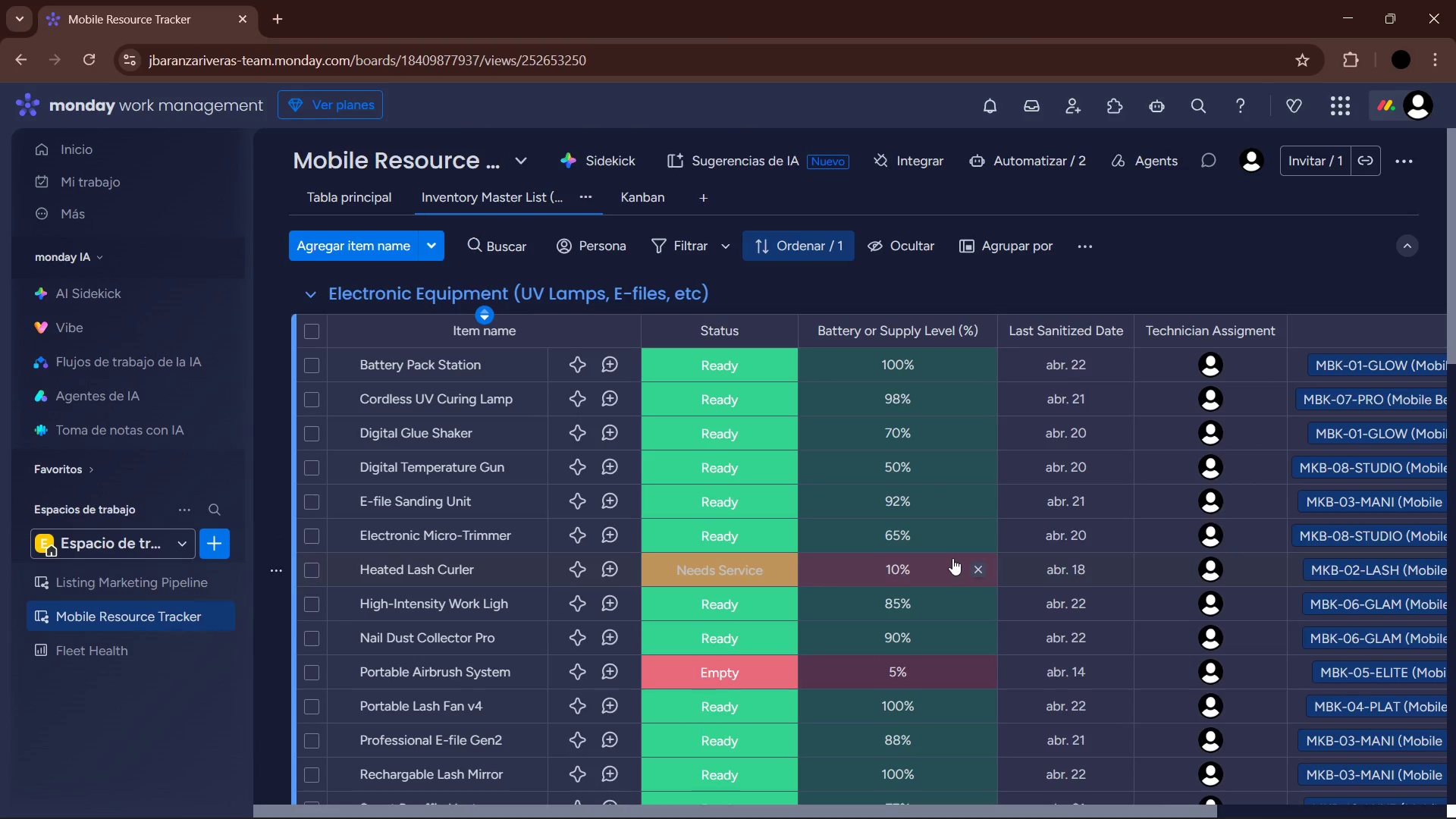 
wait(6.22)
 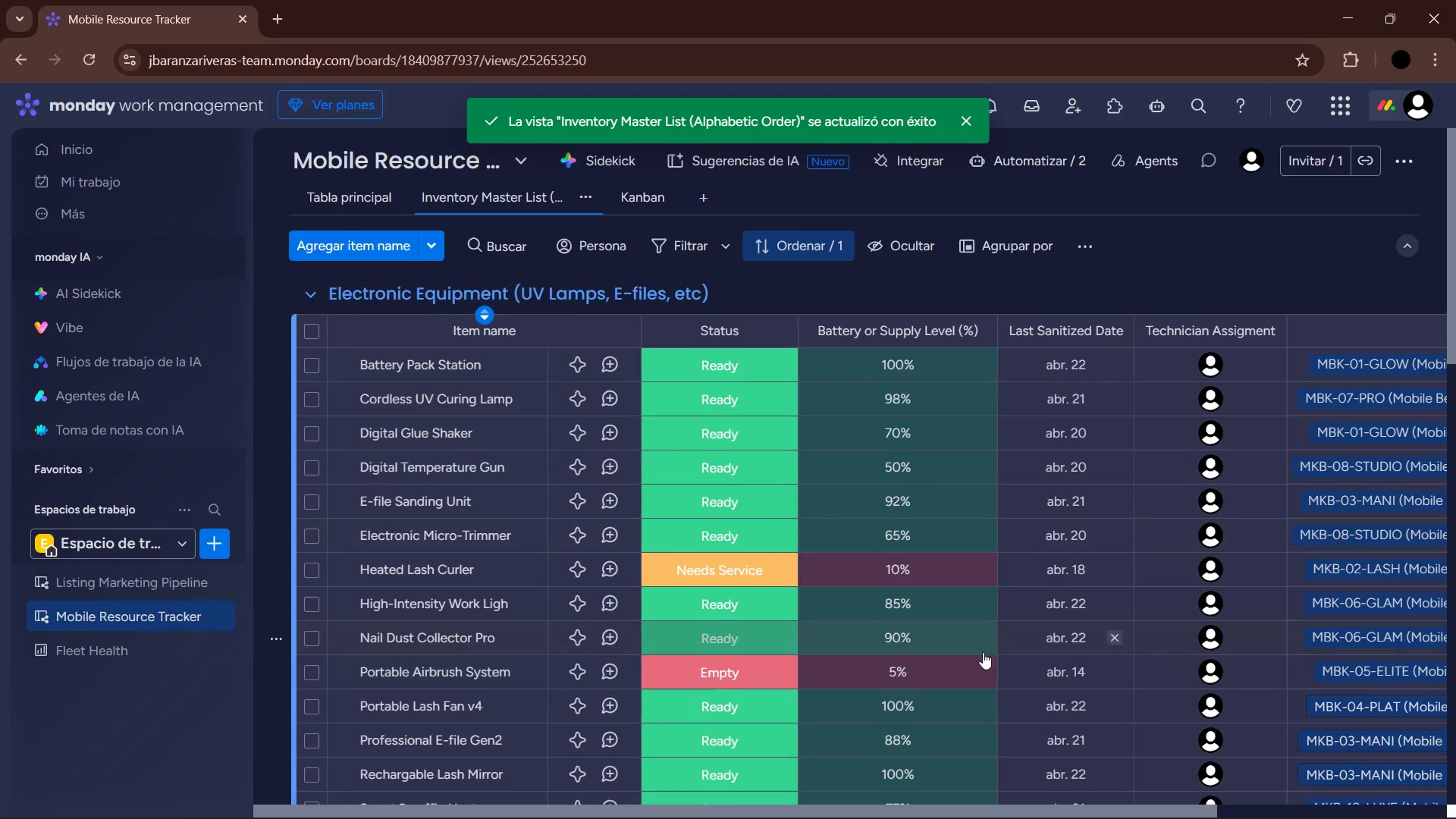 
left_click([1094, 255])
 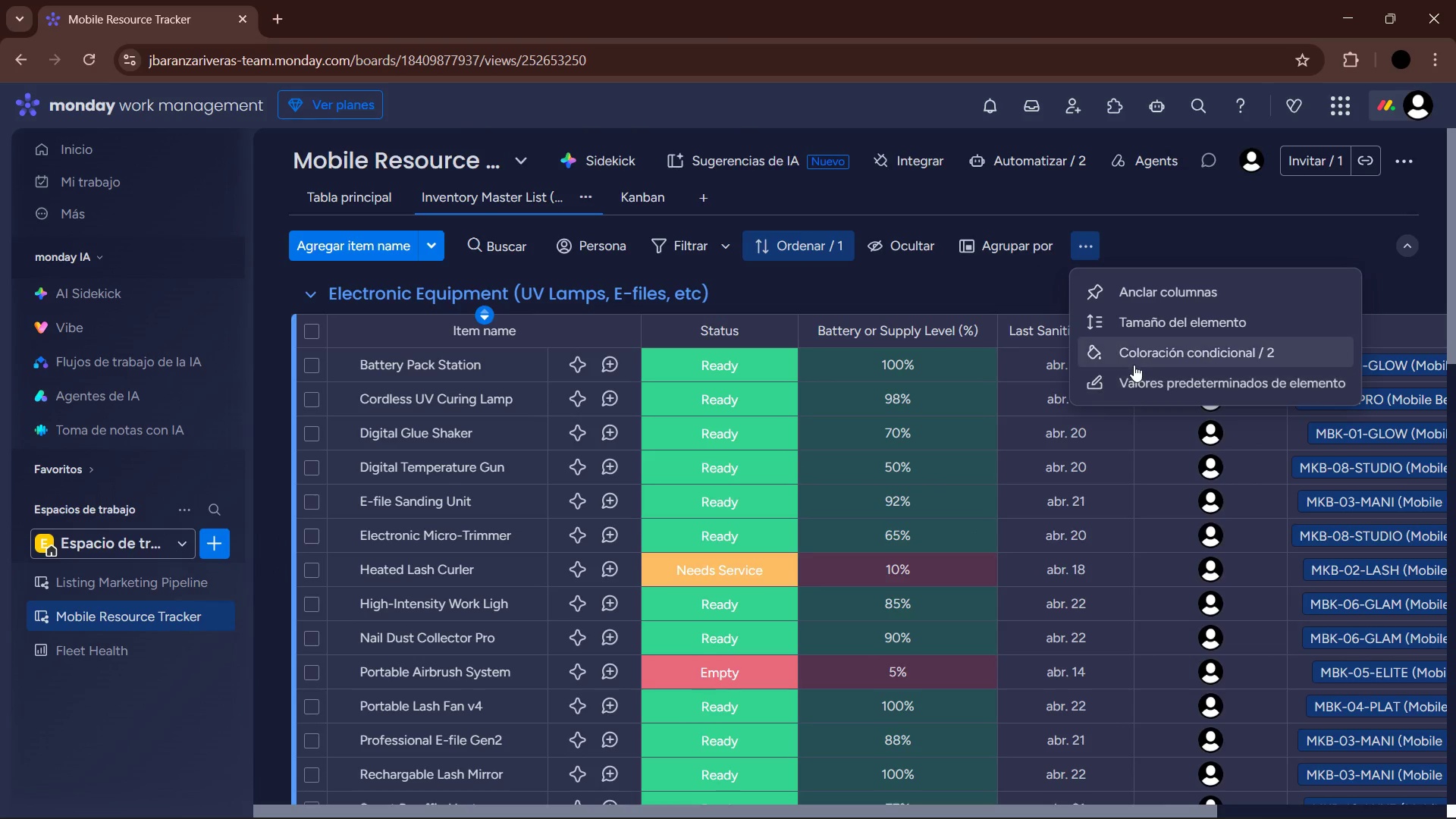 
left_click([1138, 362])
 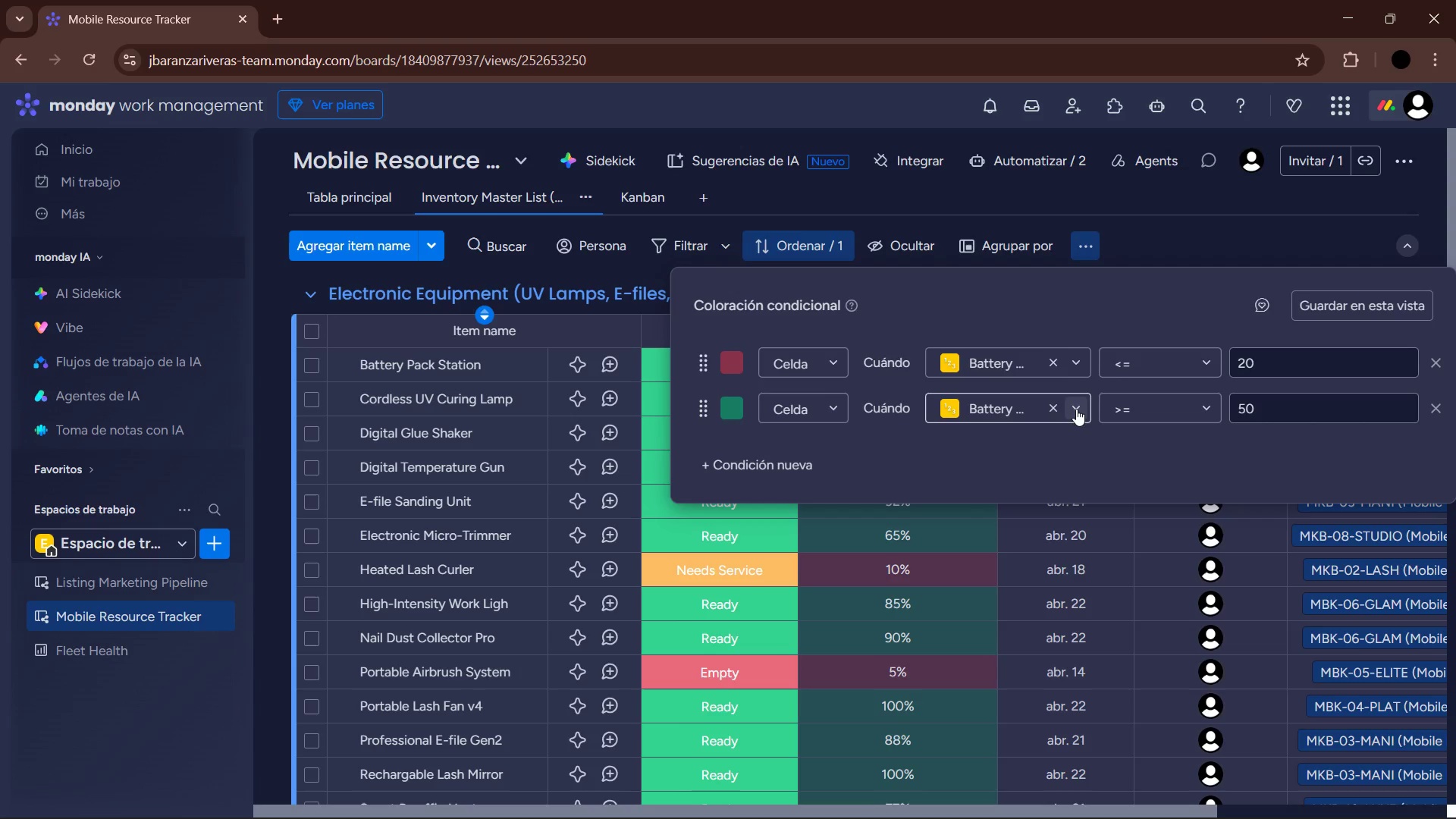 
wait(5.86)
 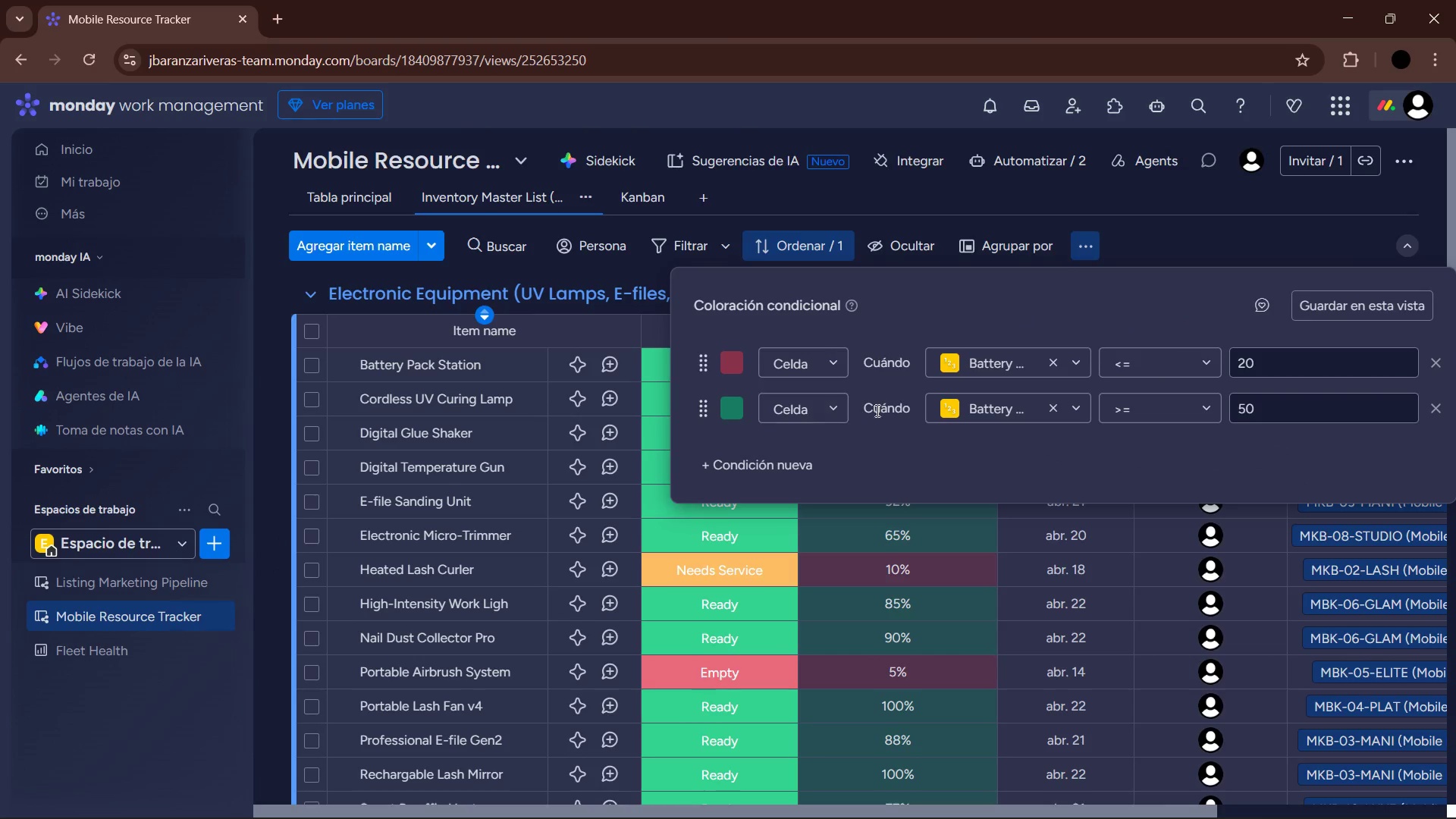 
left_click([730, 407])
 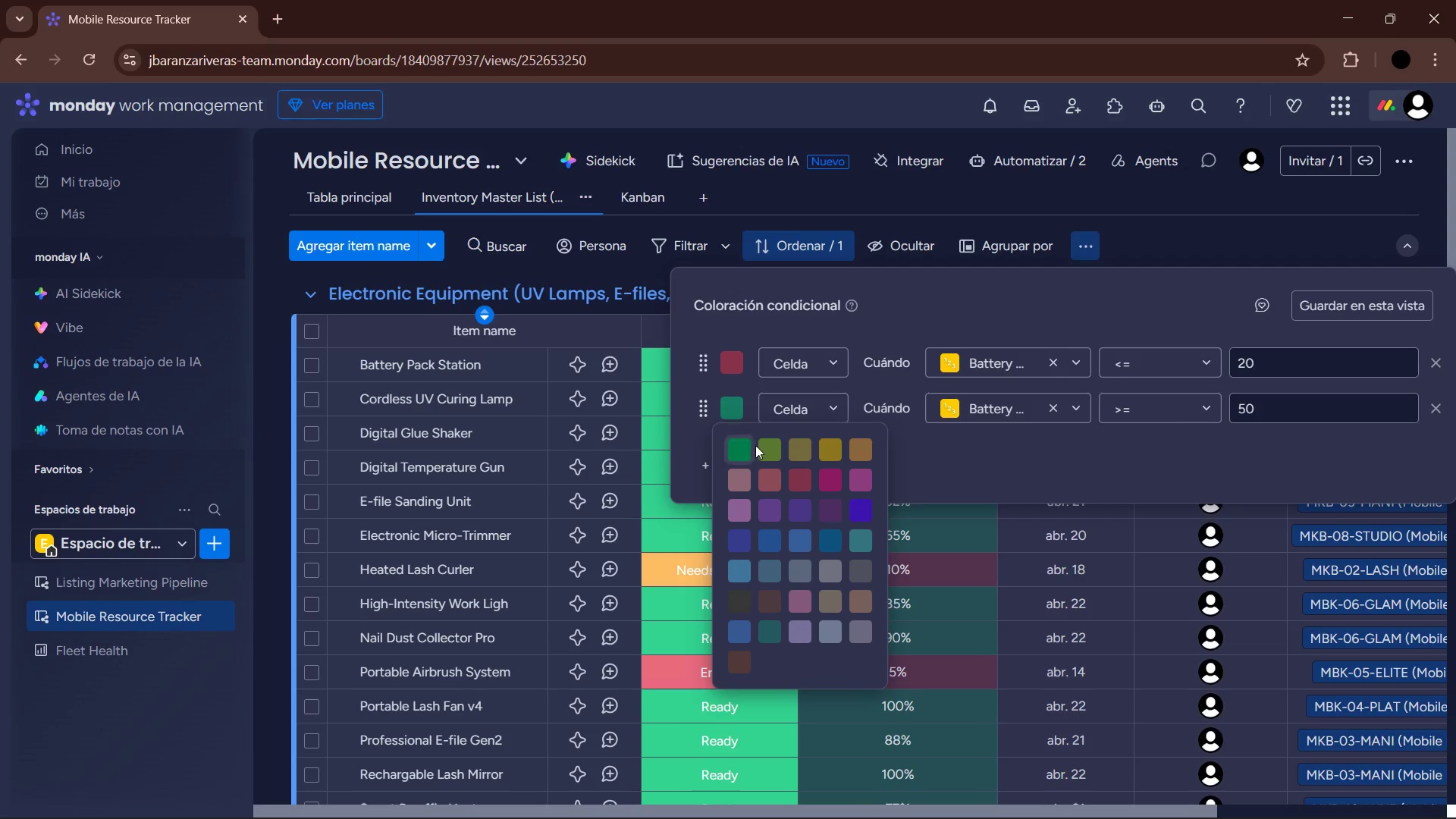 
left_click([770, 452])
 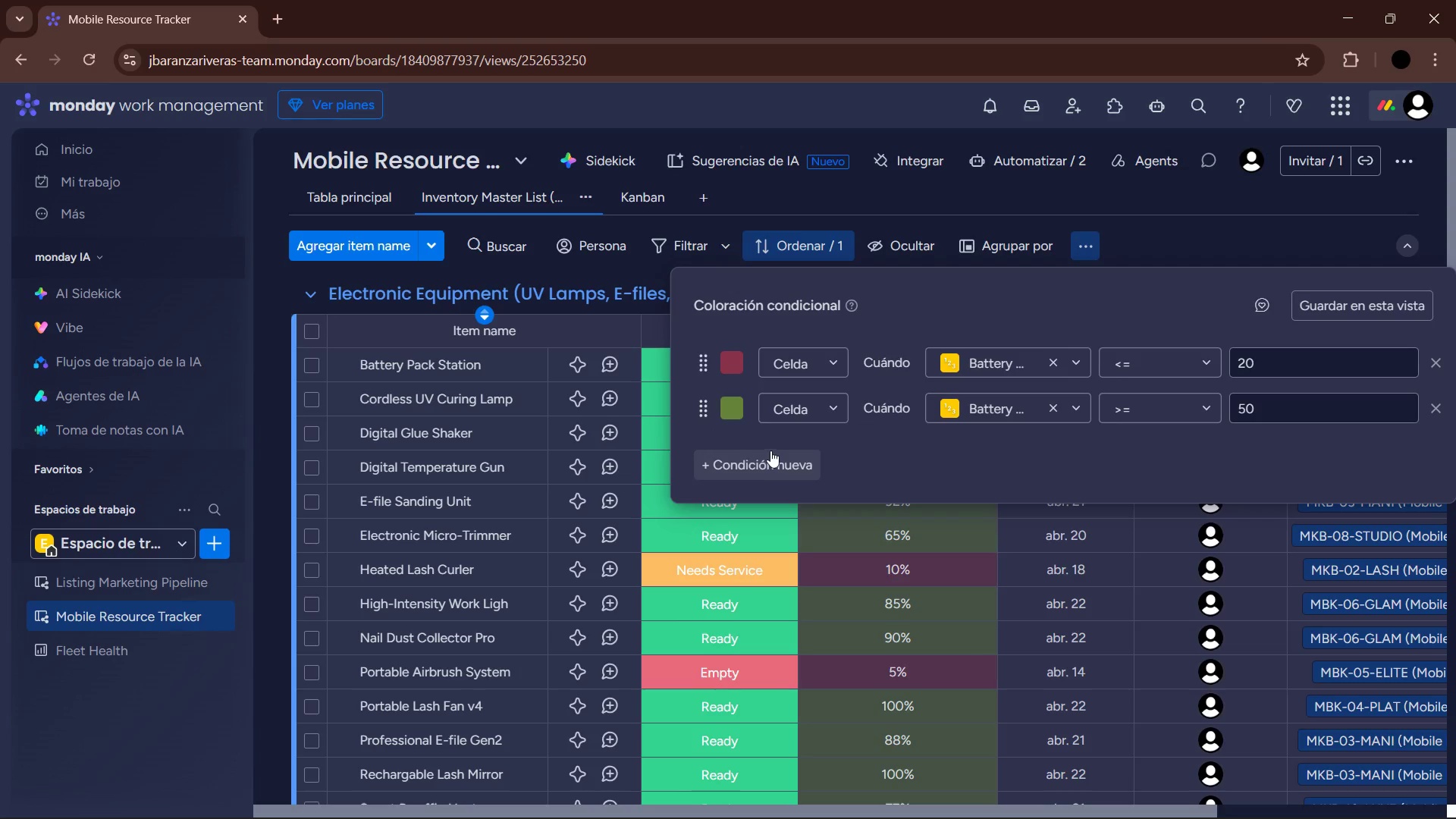 
left_click([739, 410])
 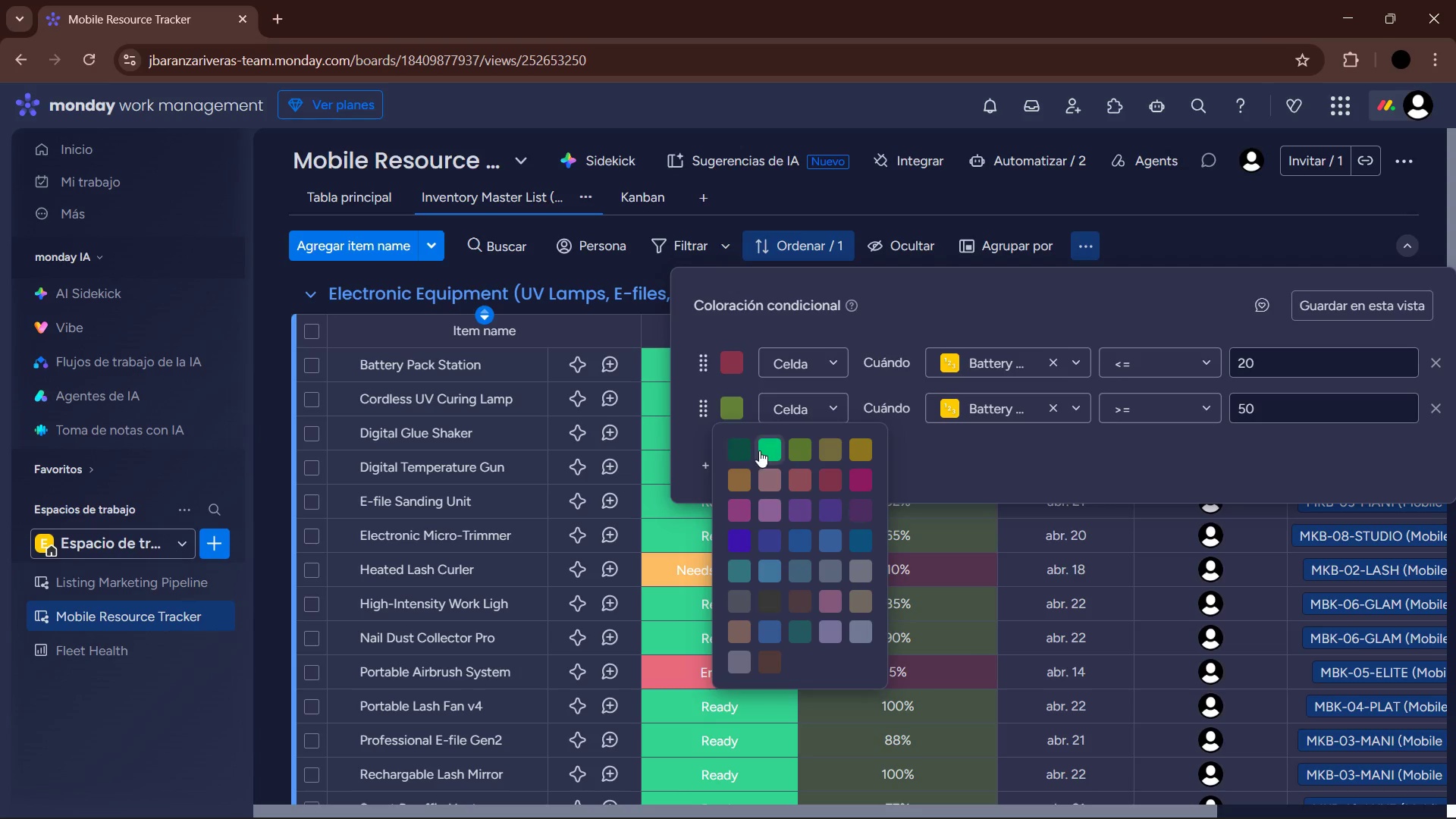 
left_click([759, 450])
 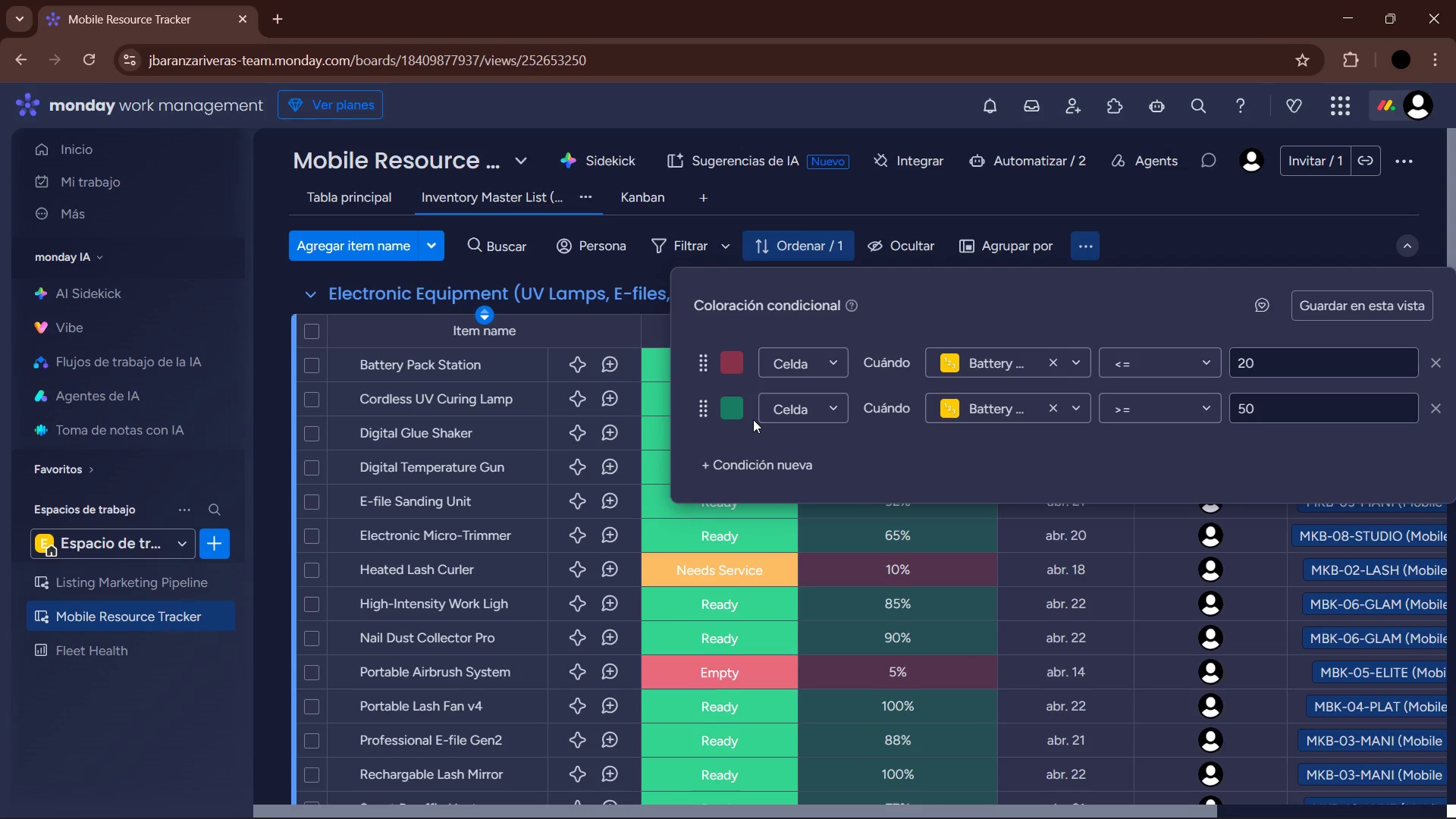 
left_click([736, 406])
 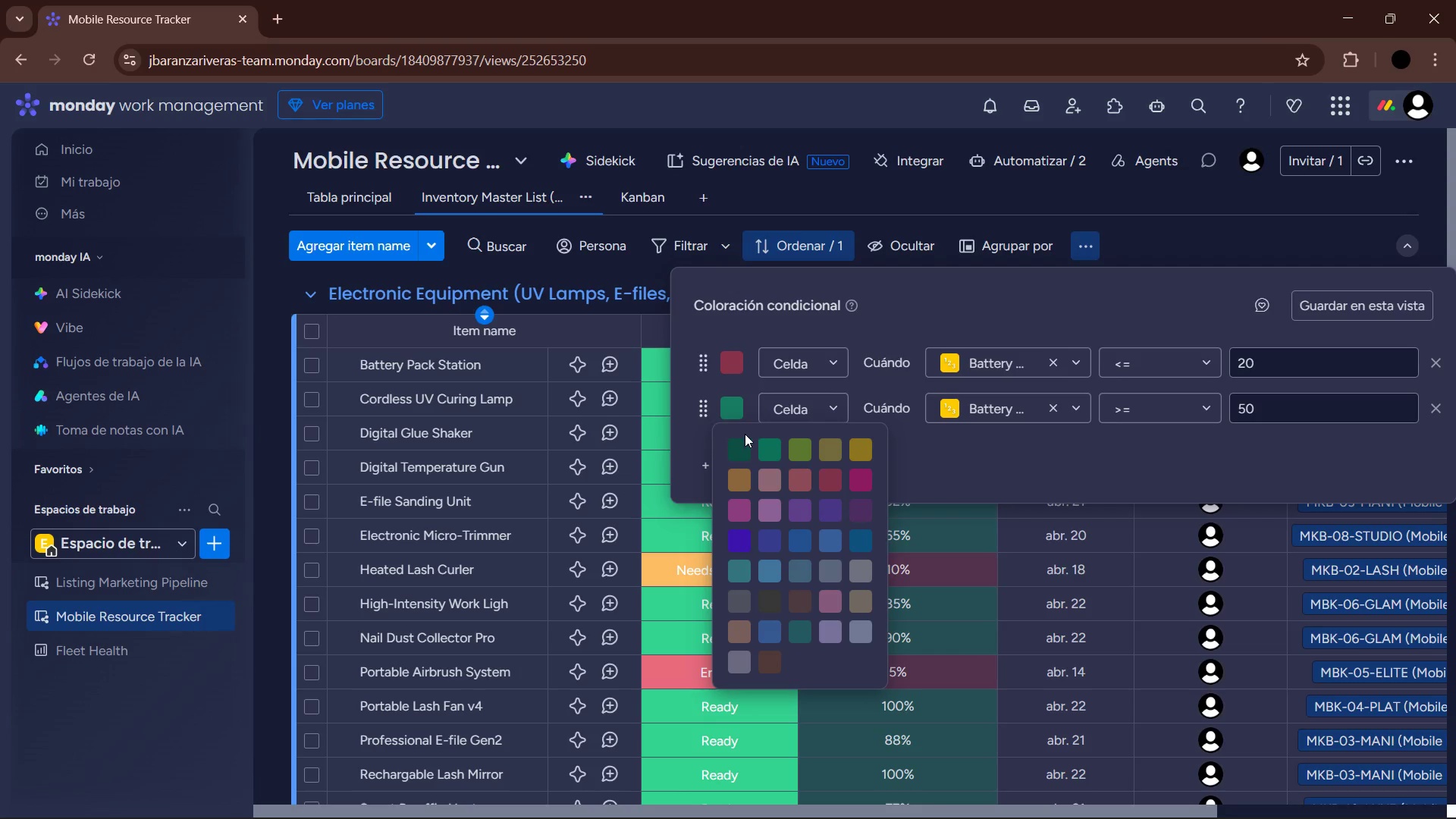 
left_click([742, 440])
 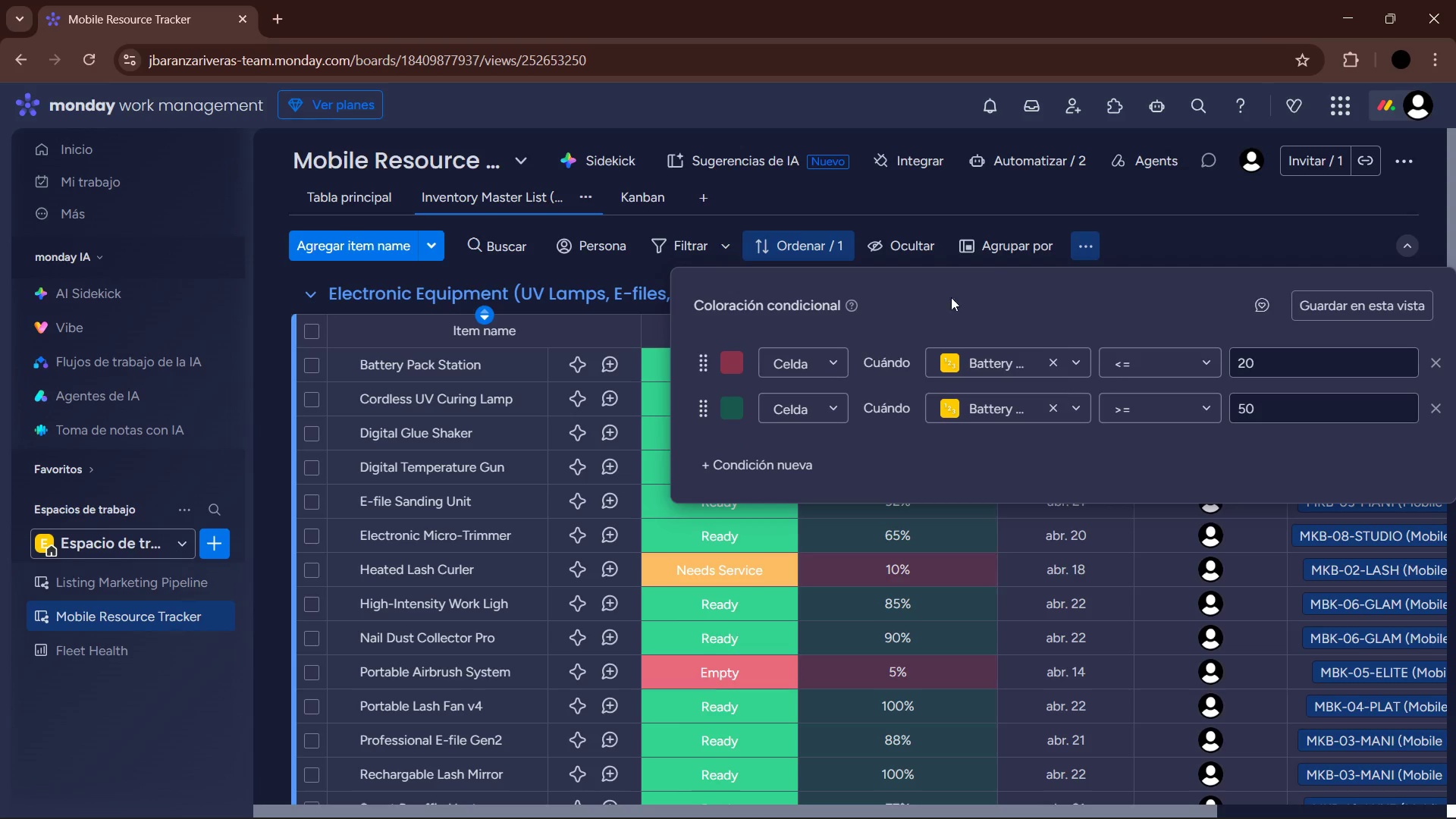 
left_click([1161, 206])
 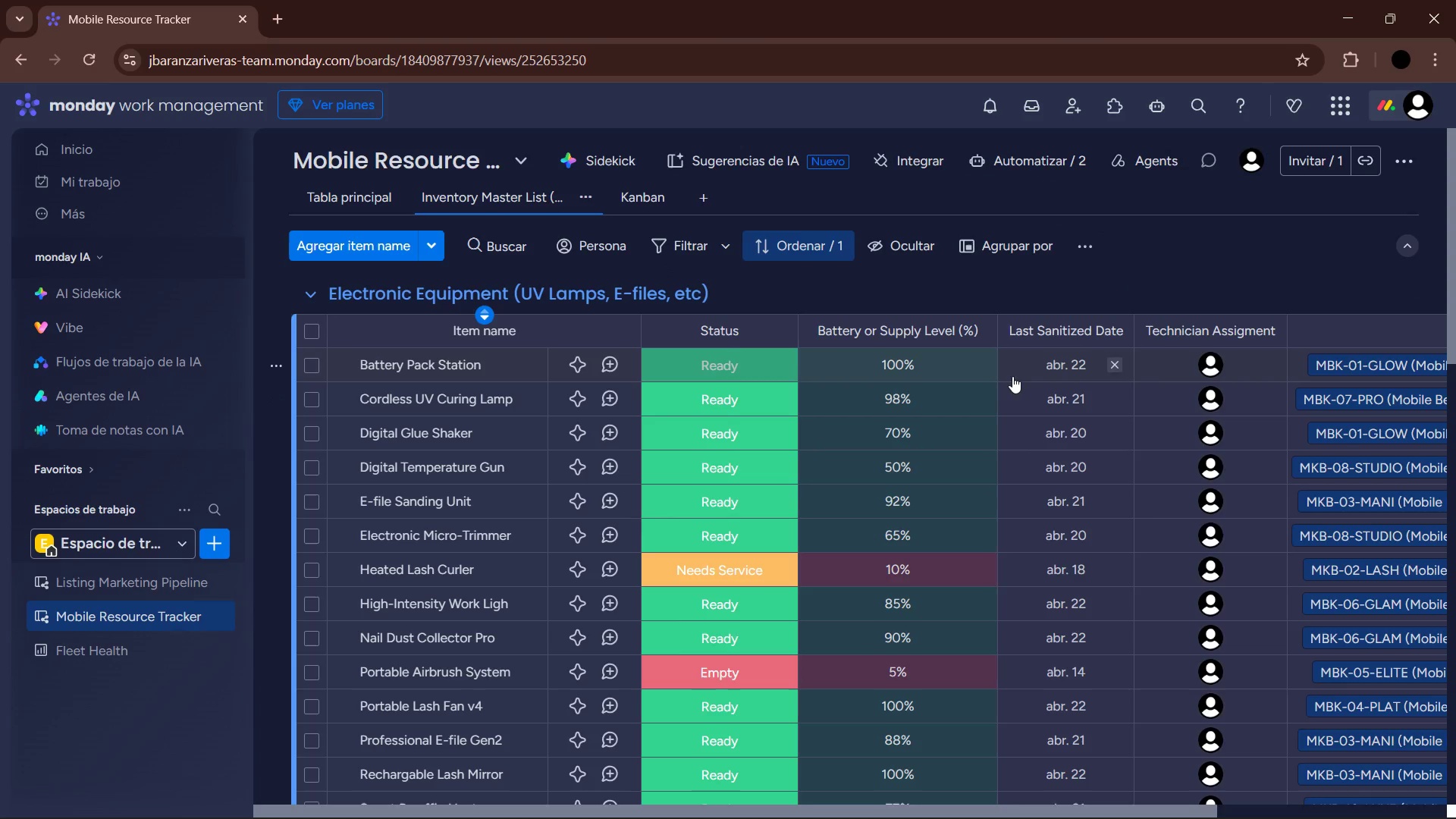 
scroll: coordinate [996, 524], scroll_direction: down, amount: 11.0
 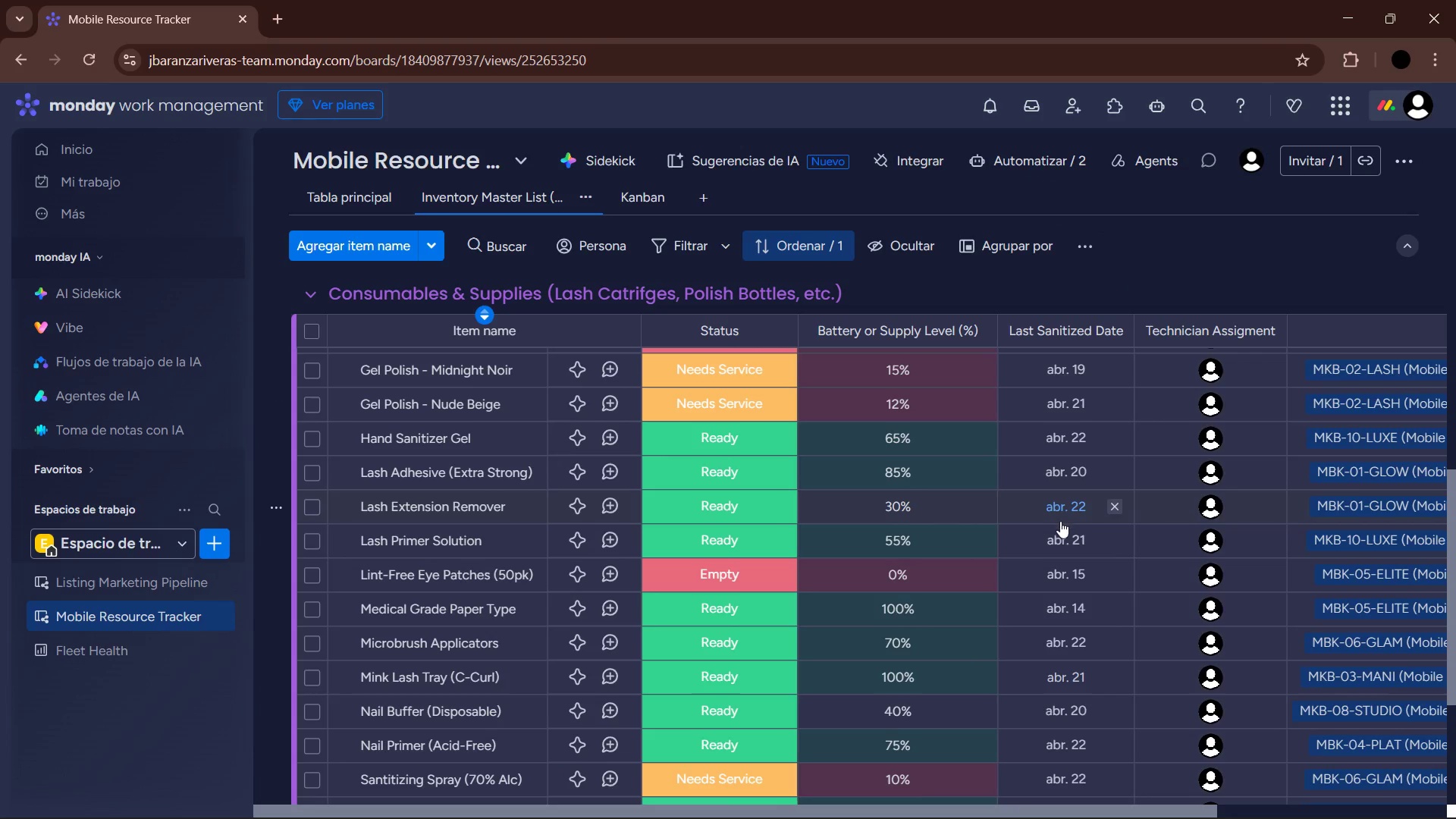 
scroll: coordinate [974, 580], scroll_direction: up, amount: 2.0
 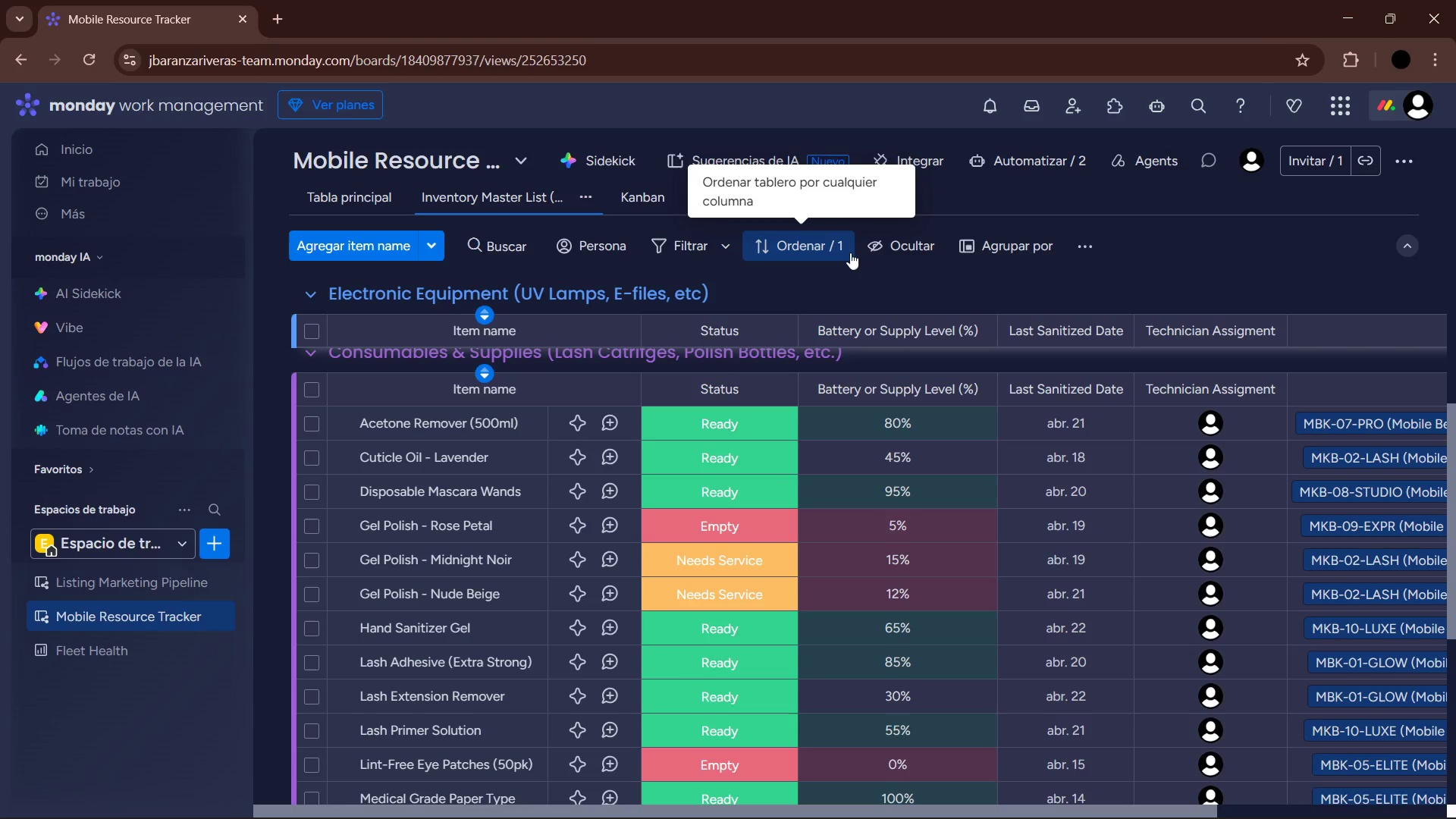 
wait(10.84)
 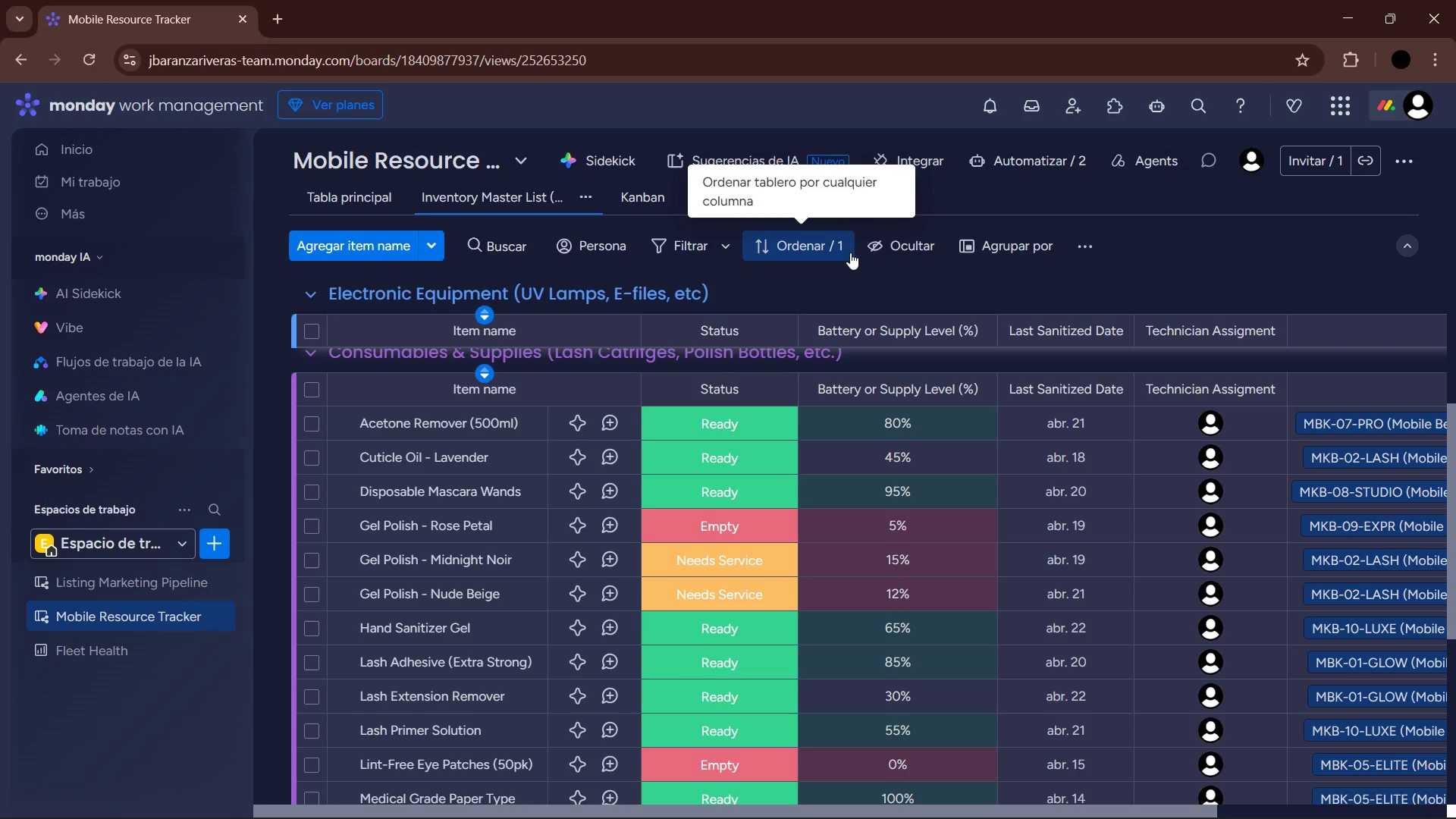 
scroll: coordinate [986, 561], scroll_direction: down, amount: 1.0
 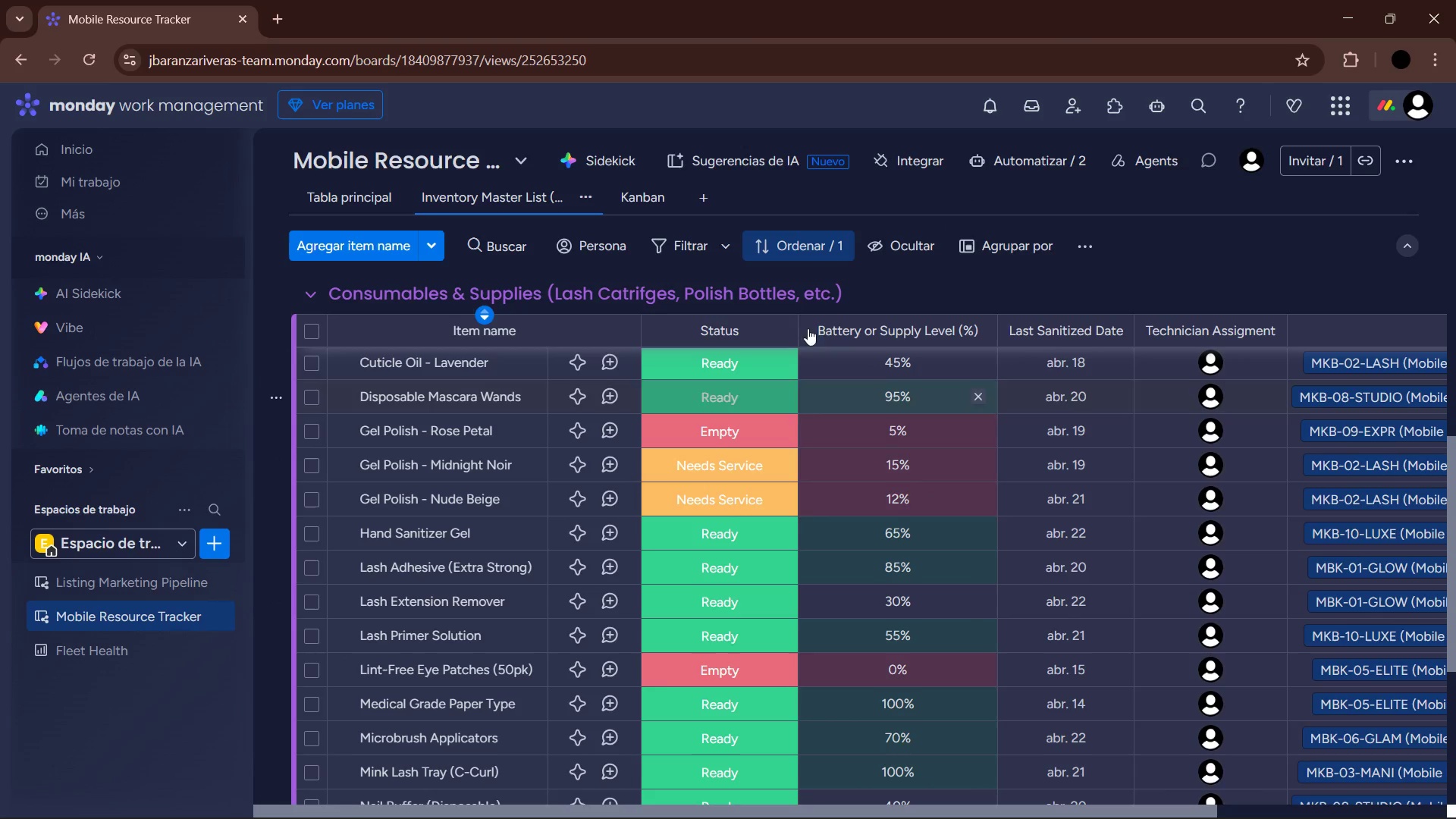 
mouse_move([942, 256])
 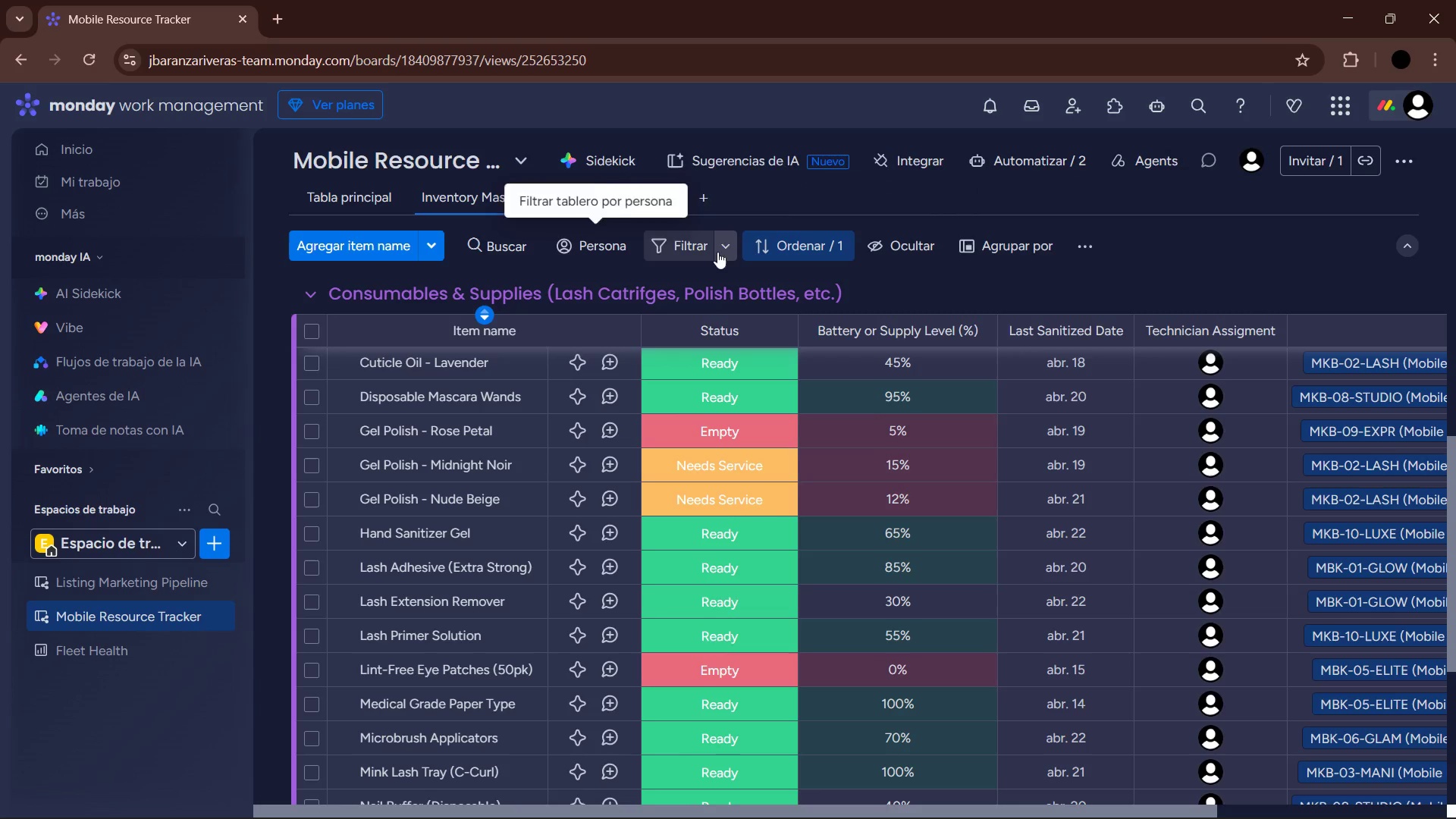 
mouse_move([986, 277])
 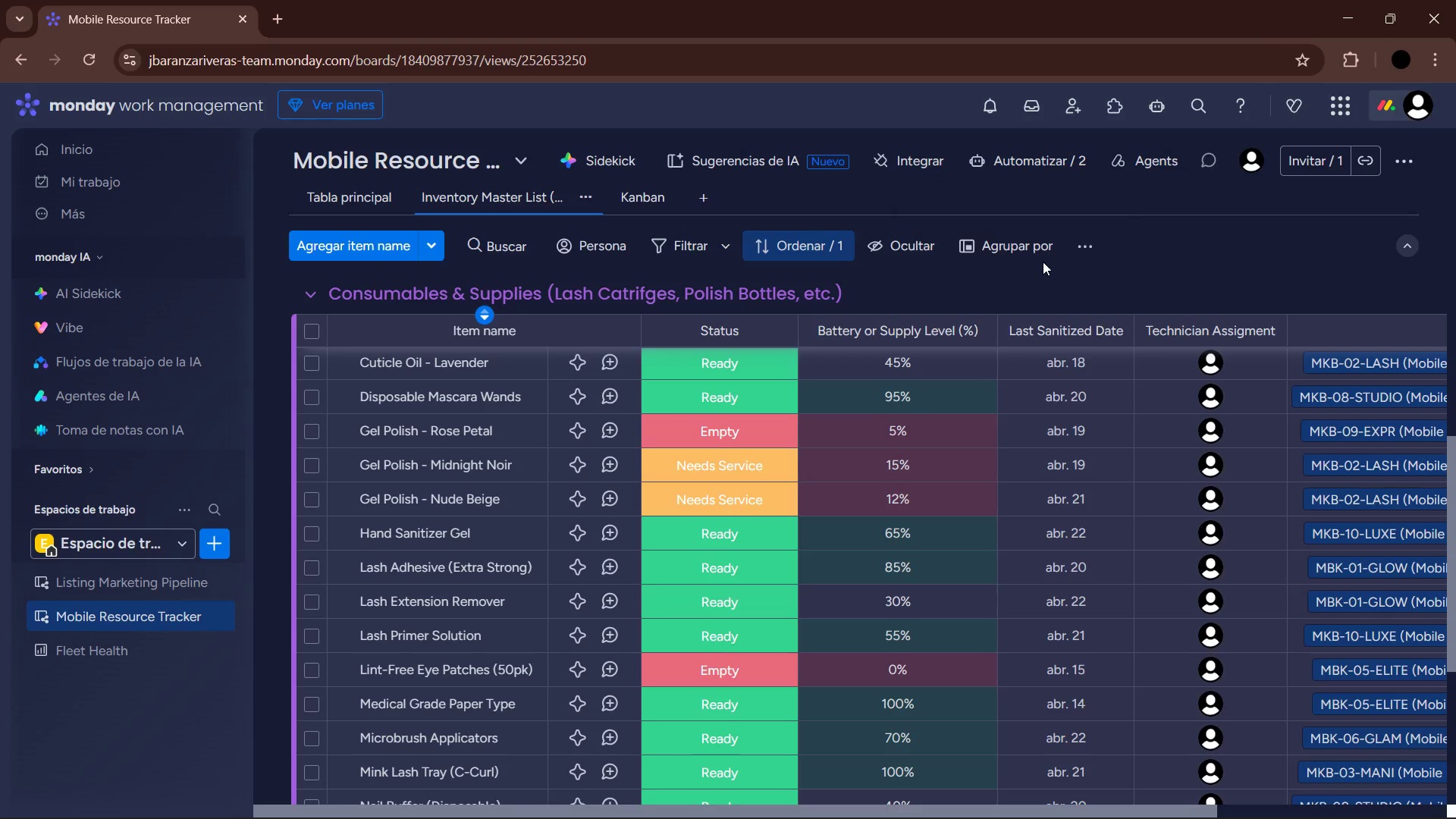 
left_click([1126, 358])
 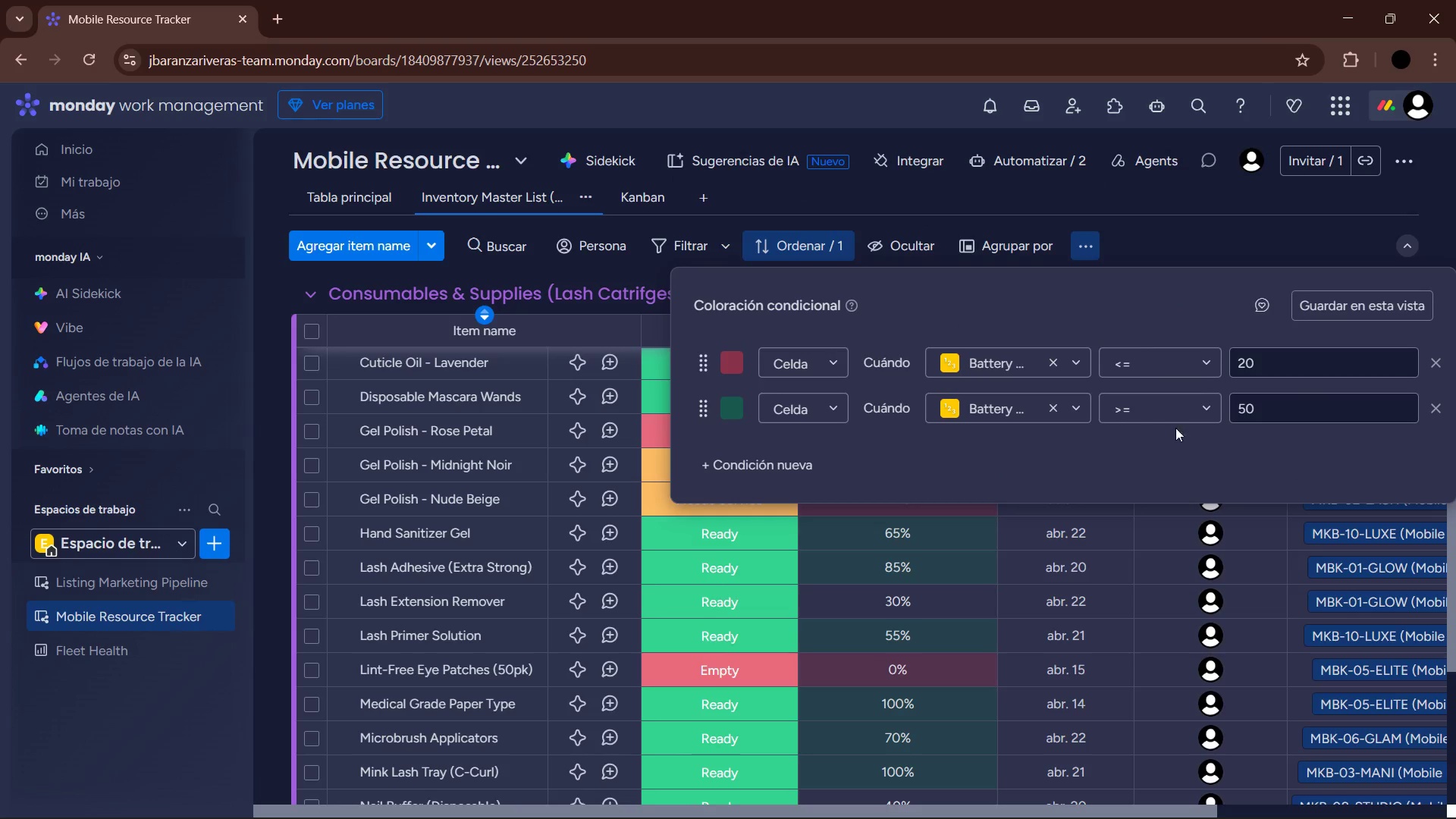 
left_click_drag(start_coordinate=[1271, 411], to_coordinate=[1236, 416])
 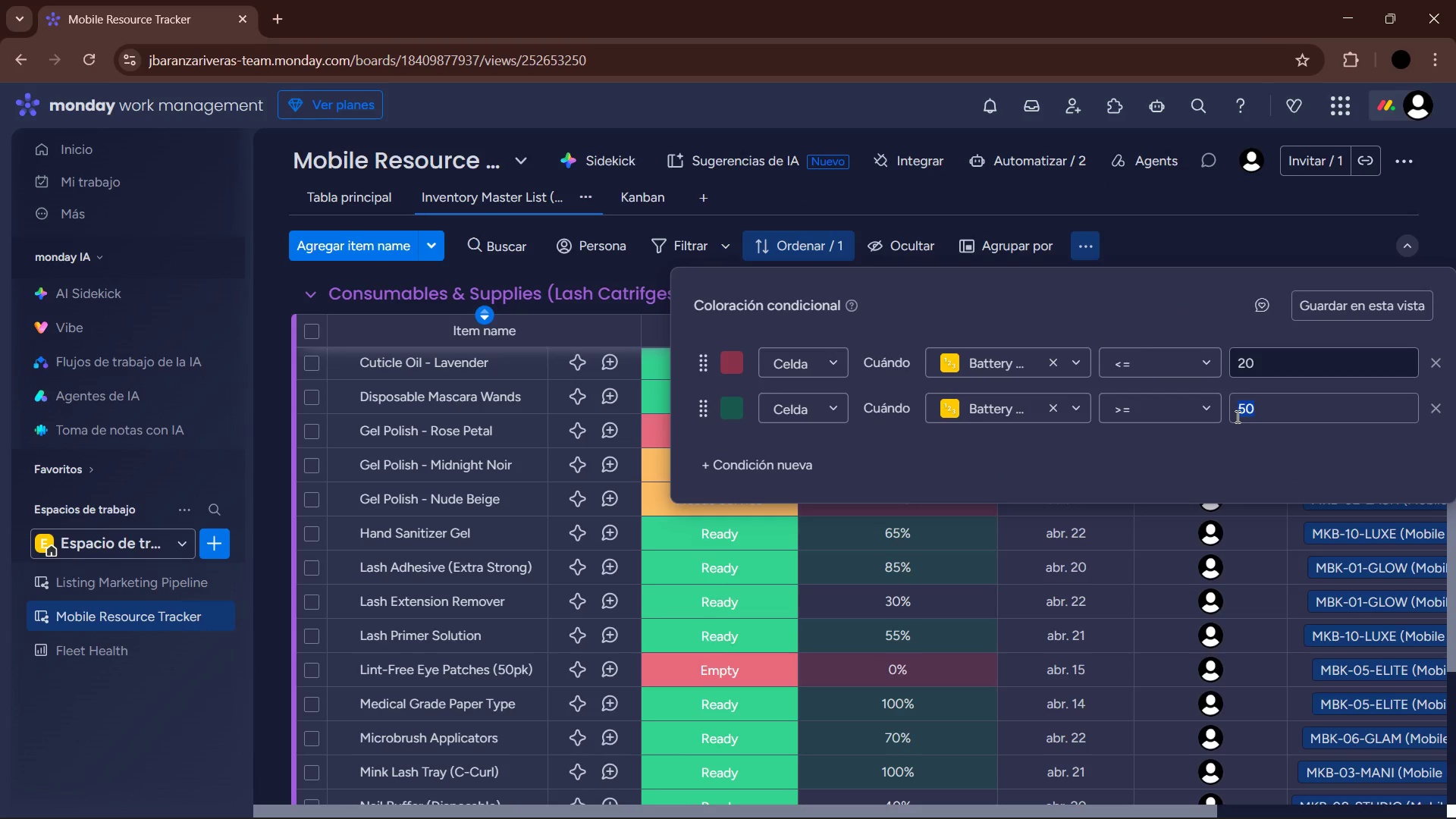 
key(Numpad2)
 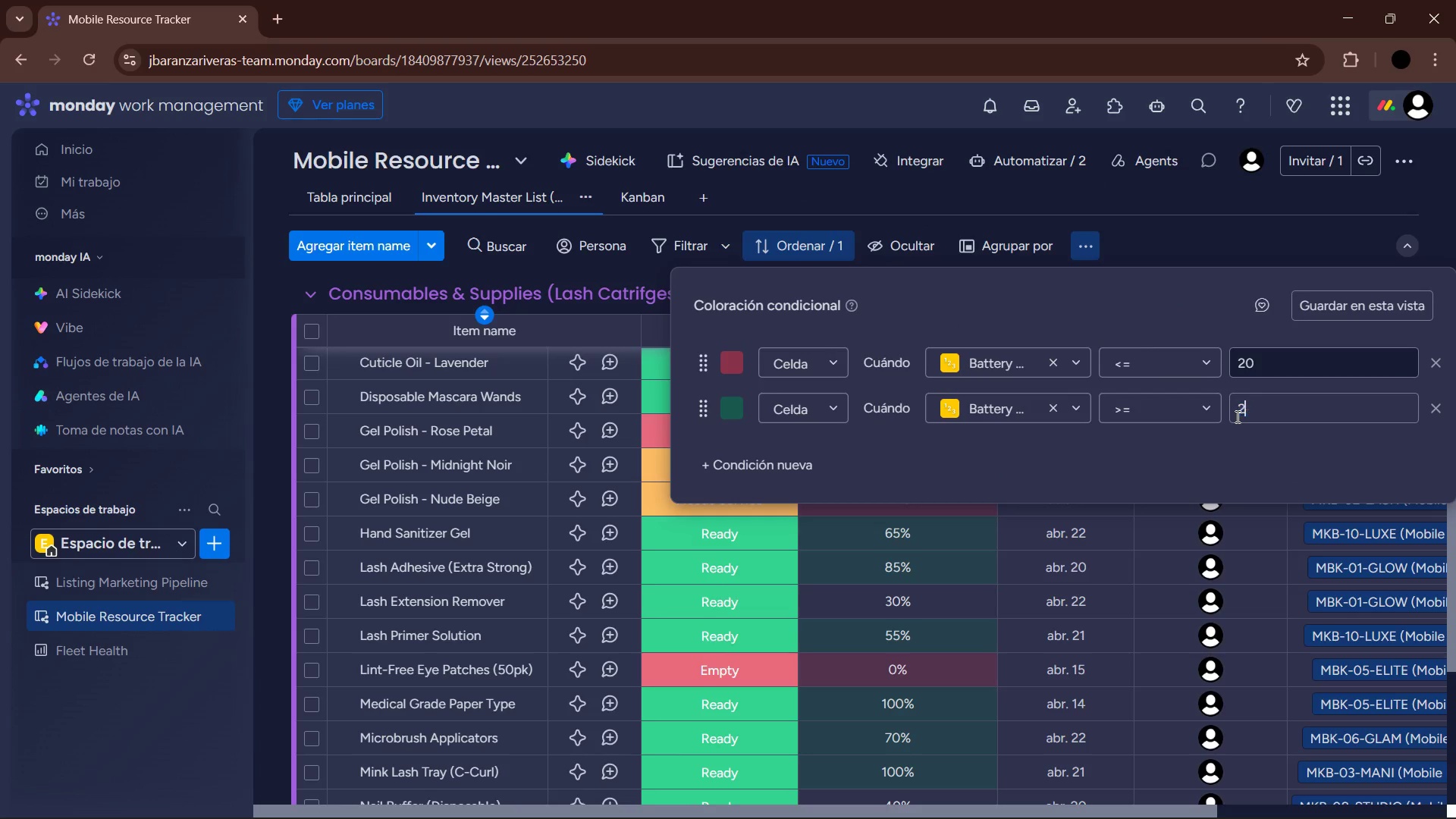 
key(Numpad1)
 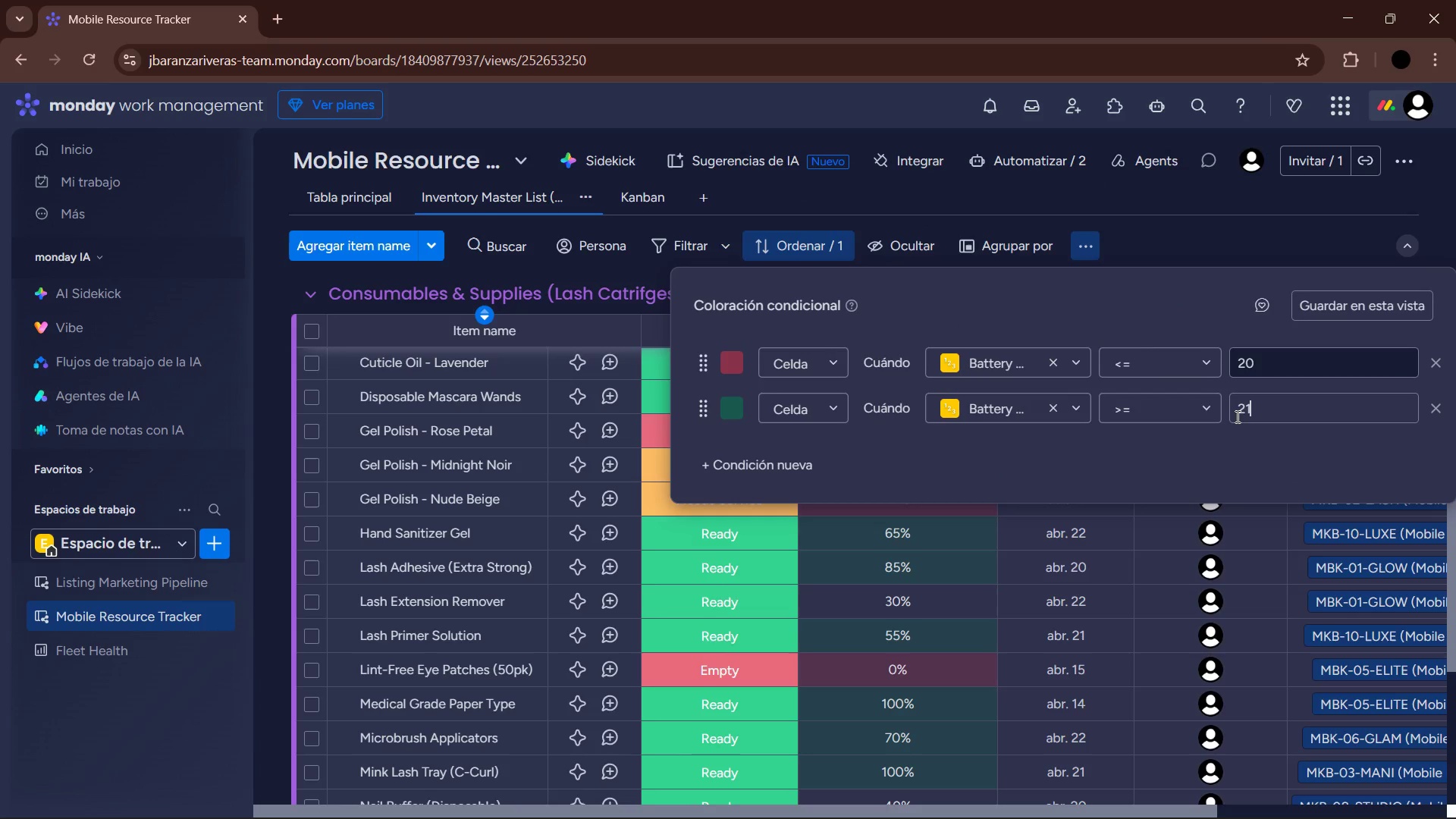 
key(Enter)
 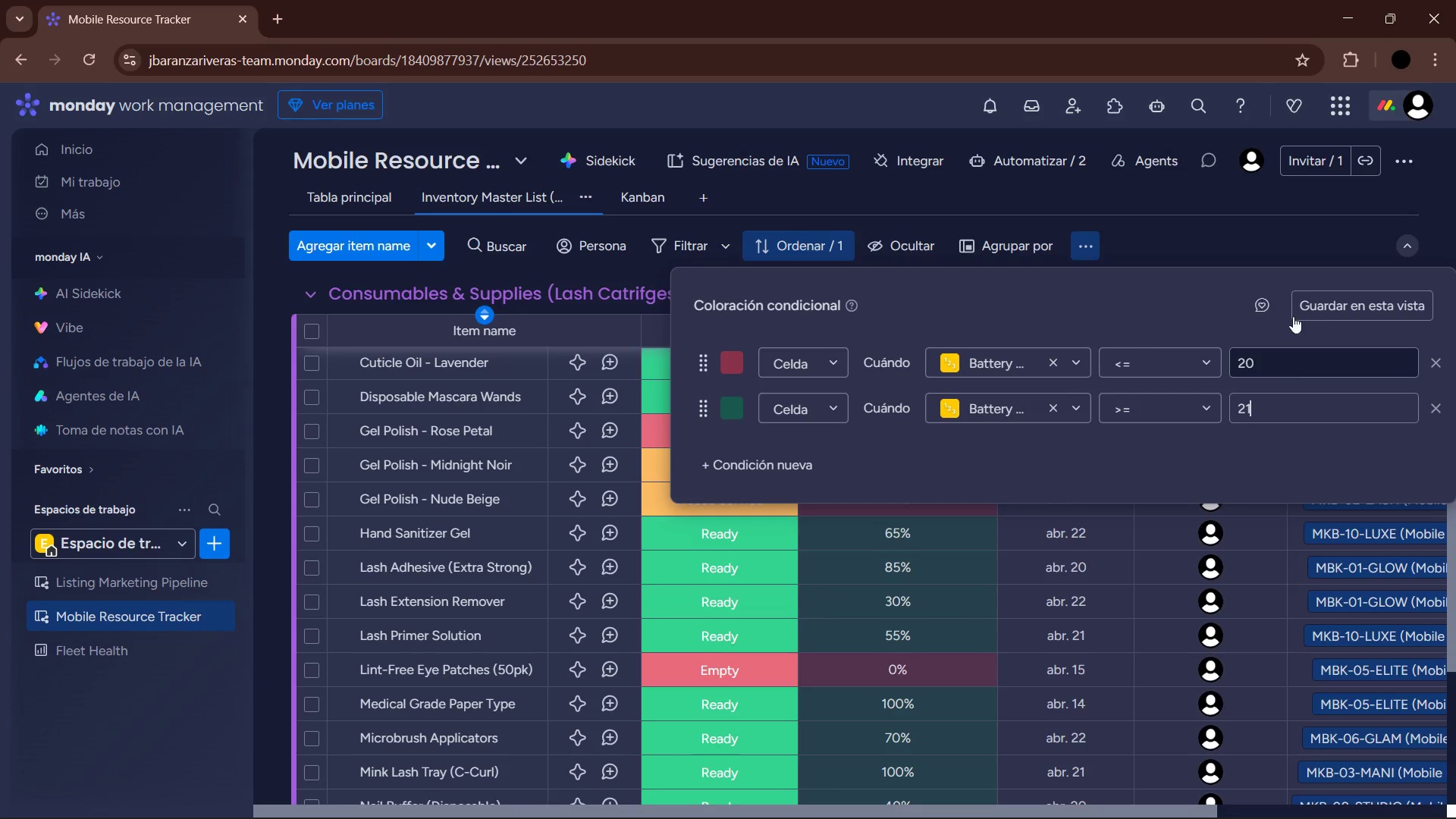 
left_click([1196, 296])
 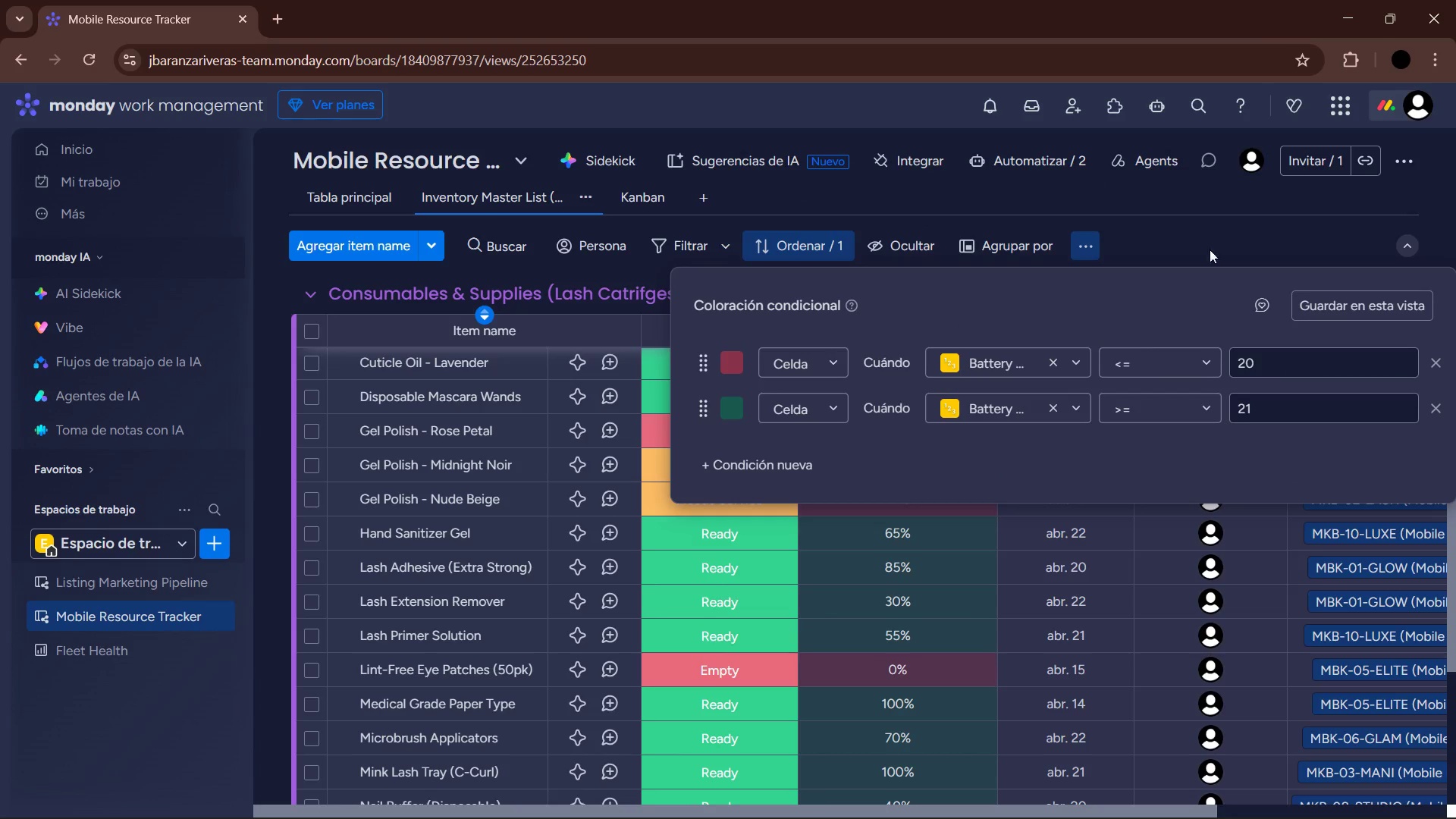 
left_click([1195, 240])
 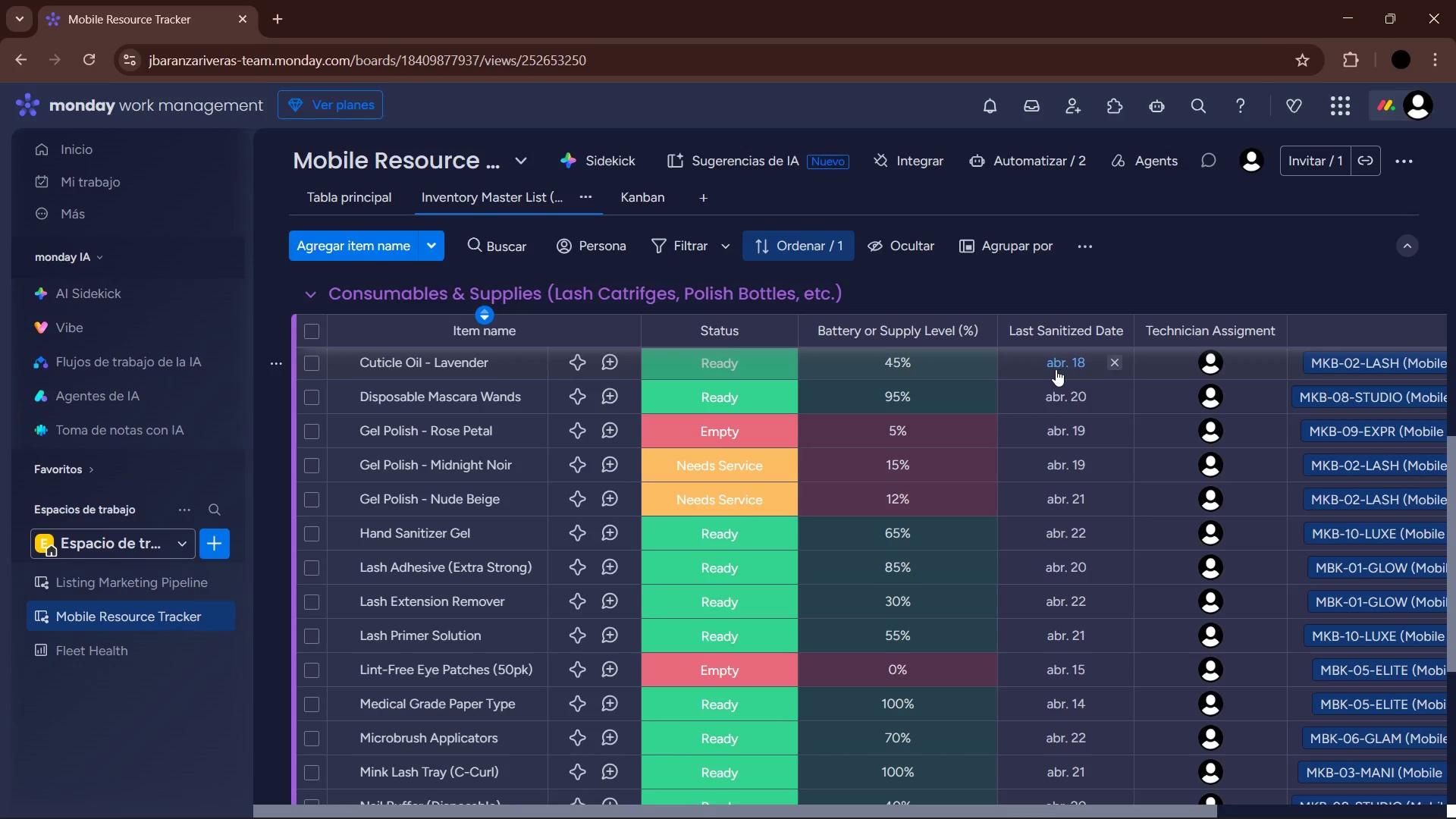 
scroll: coordinate [927, 611], scroll_direction: down, amount: 5.0
 